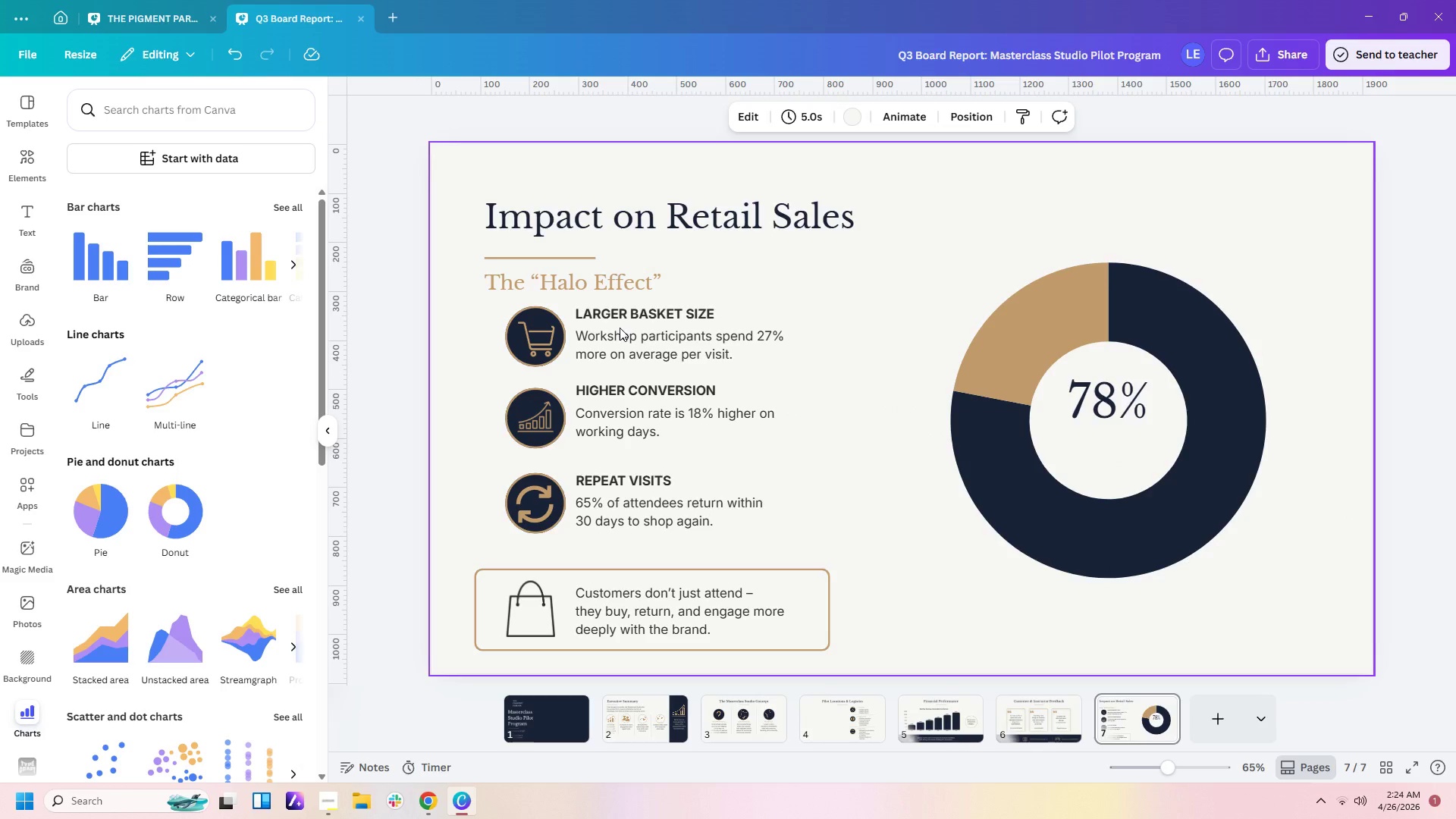 
left_click([634, 315])
 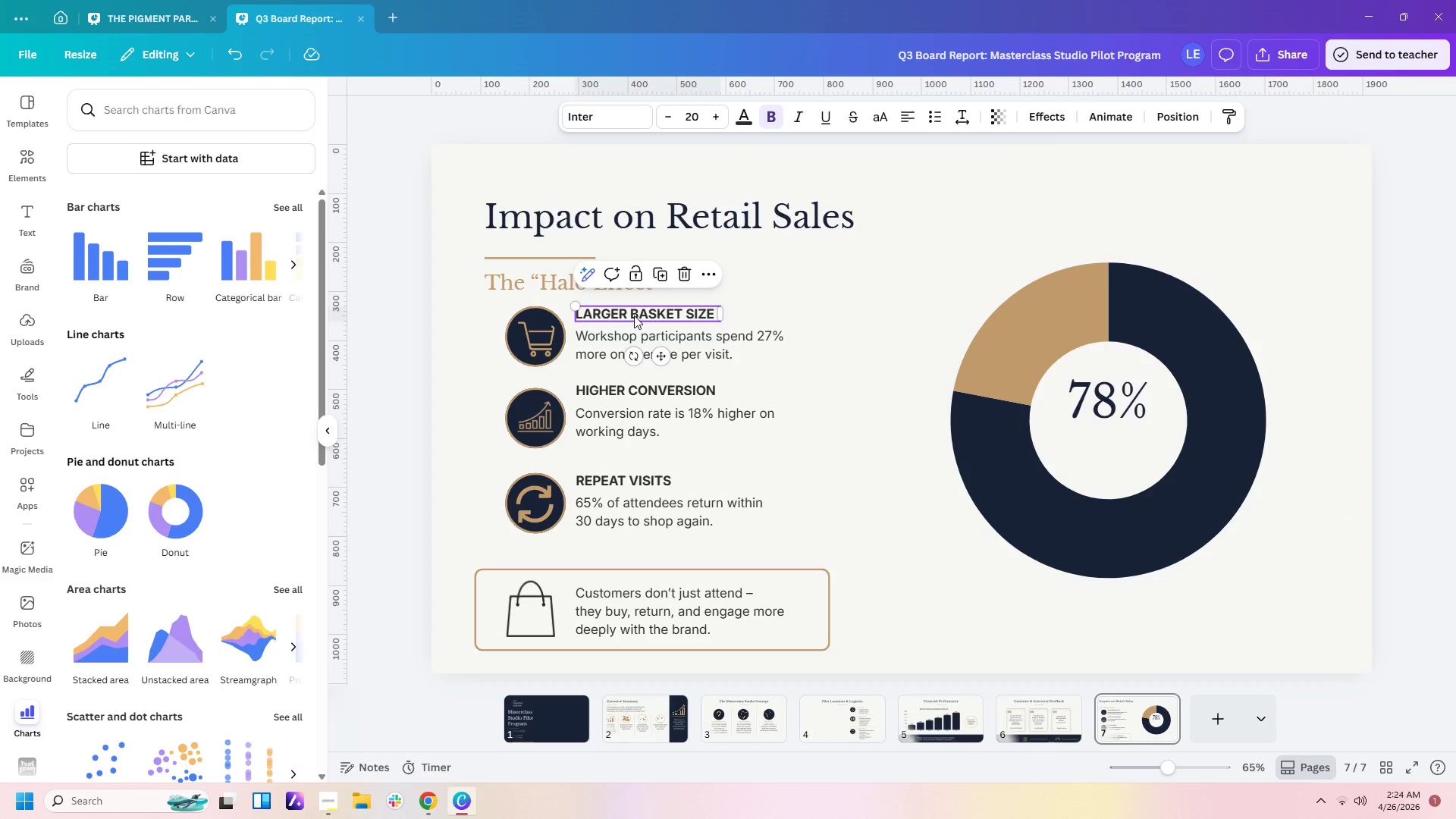 
key(Control+C)
 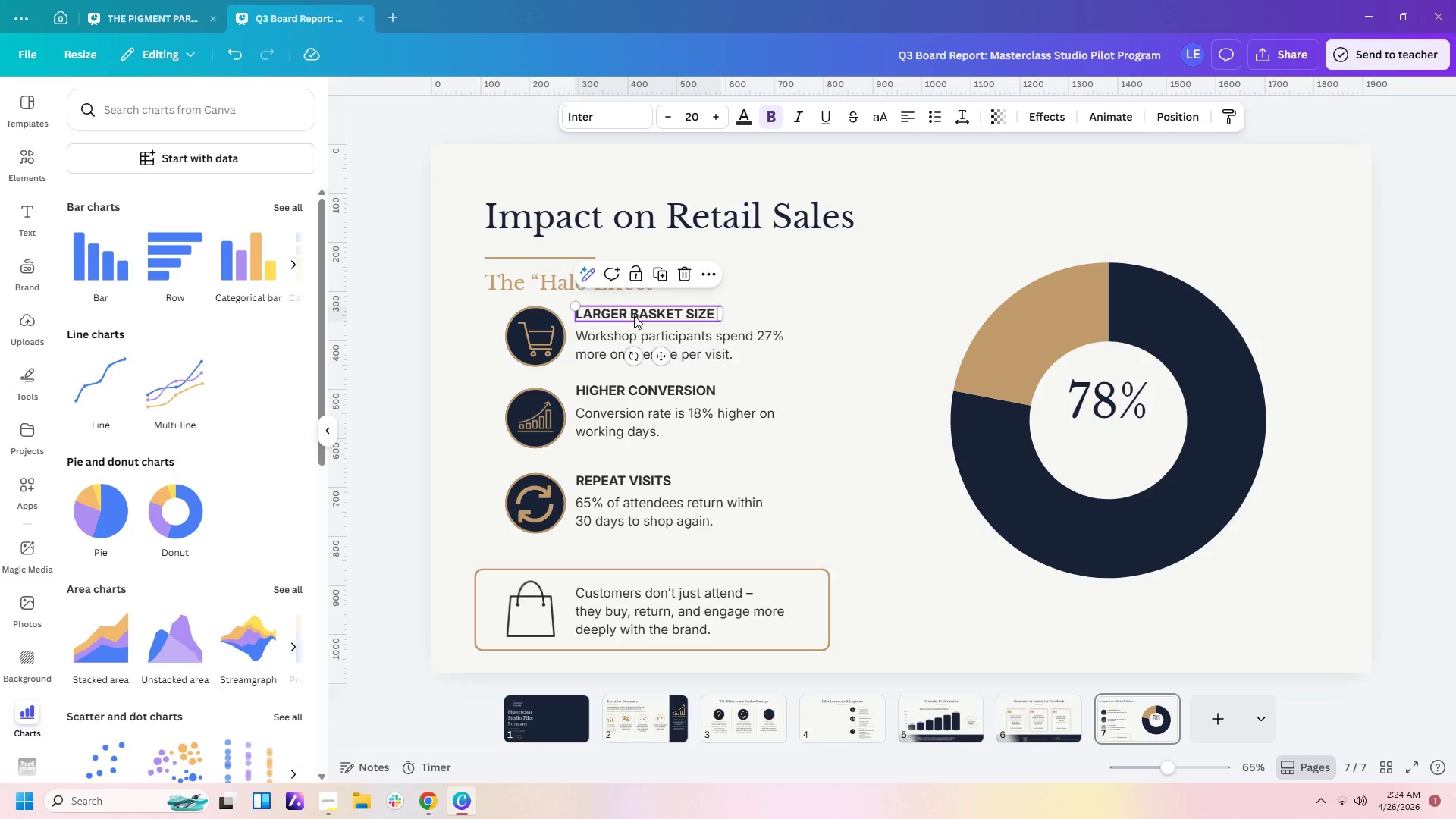 
key(Control+V)
 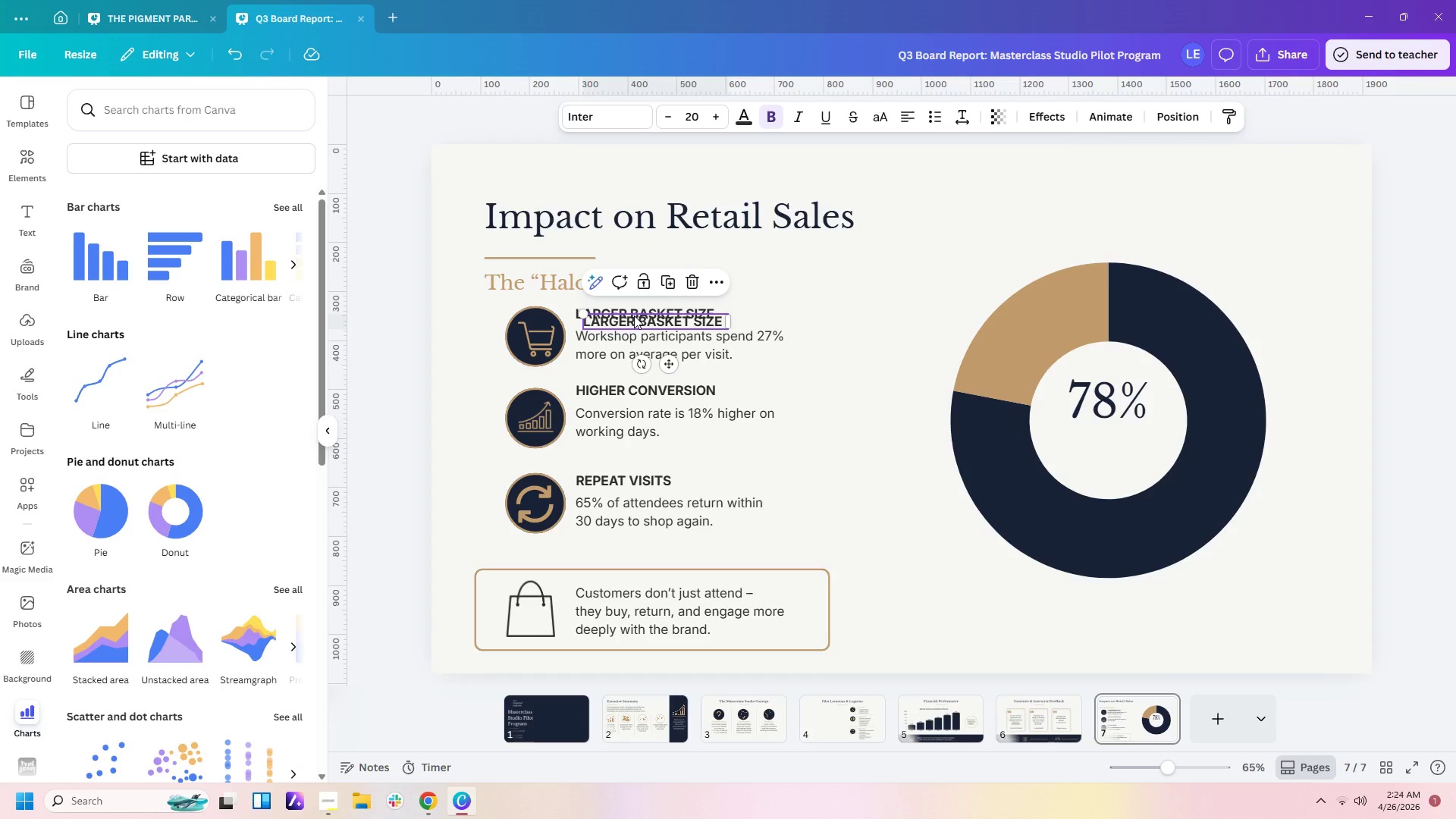 
left_click_drag(start_coordinate=[634, 315], to_coordinate=[1110, 441])
 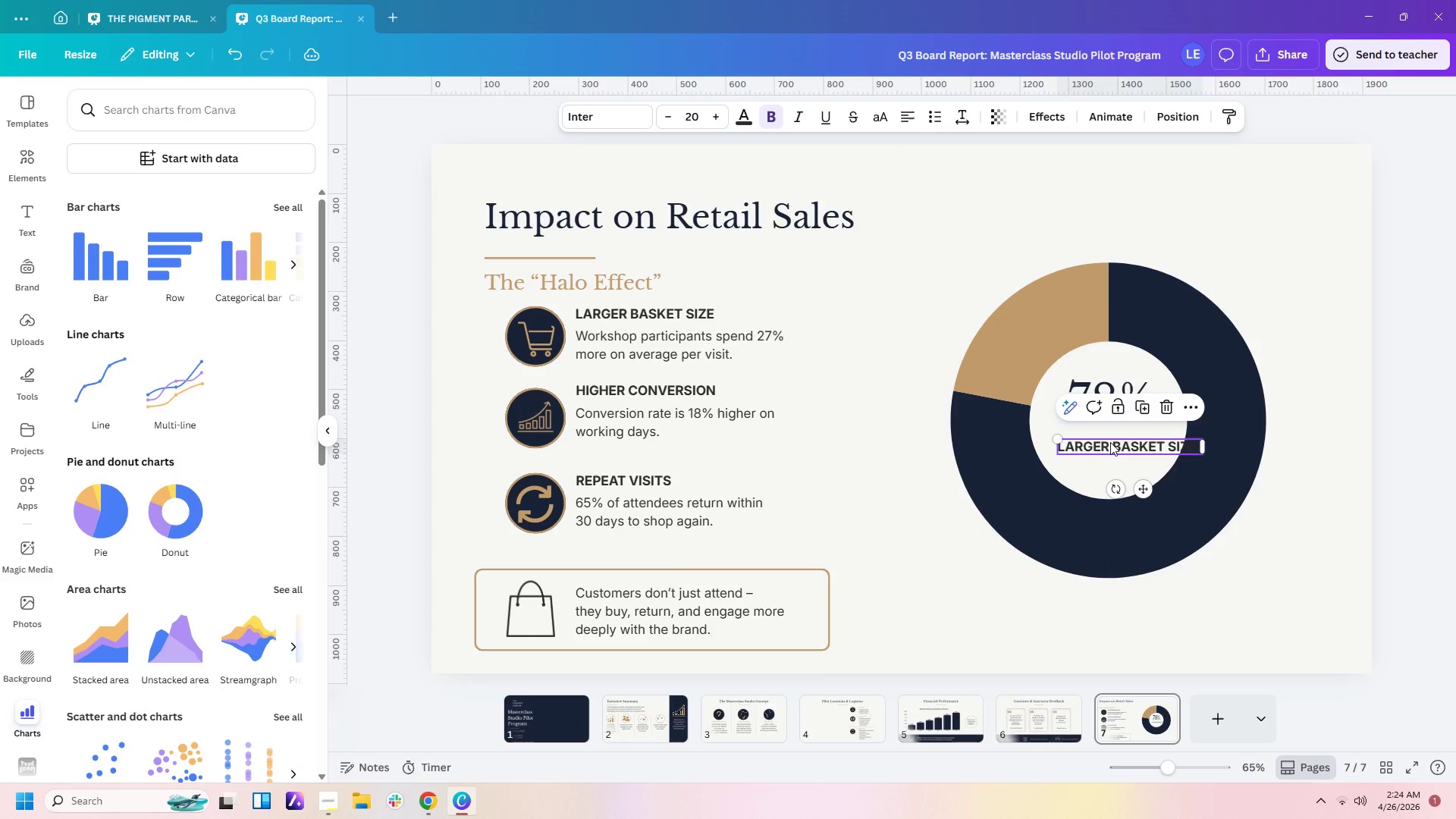 
double_click([1110, 442])
 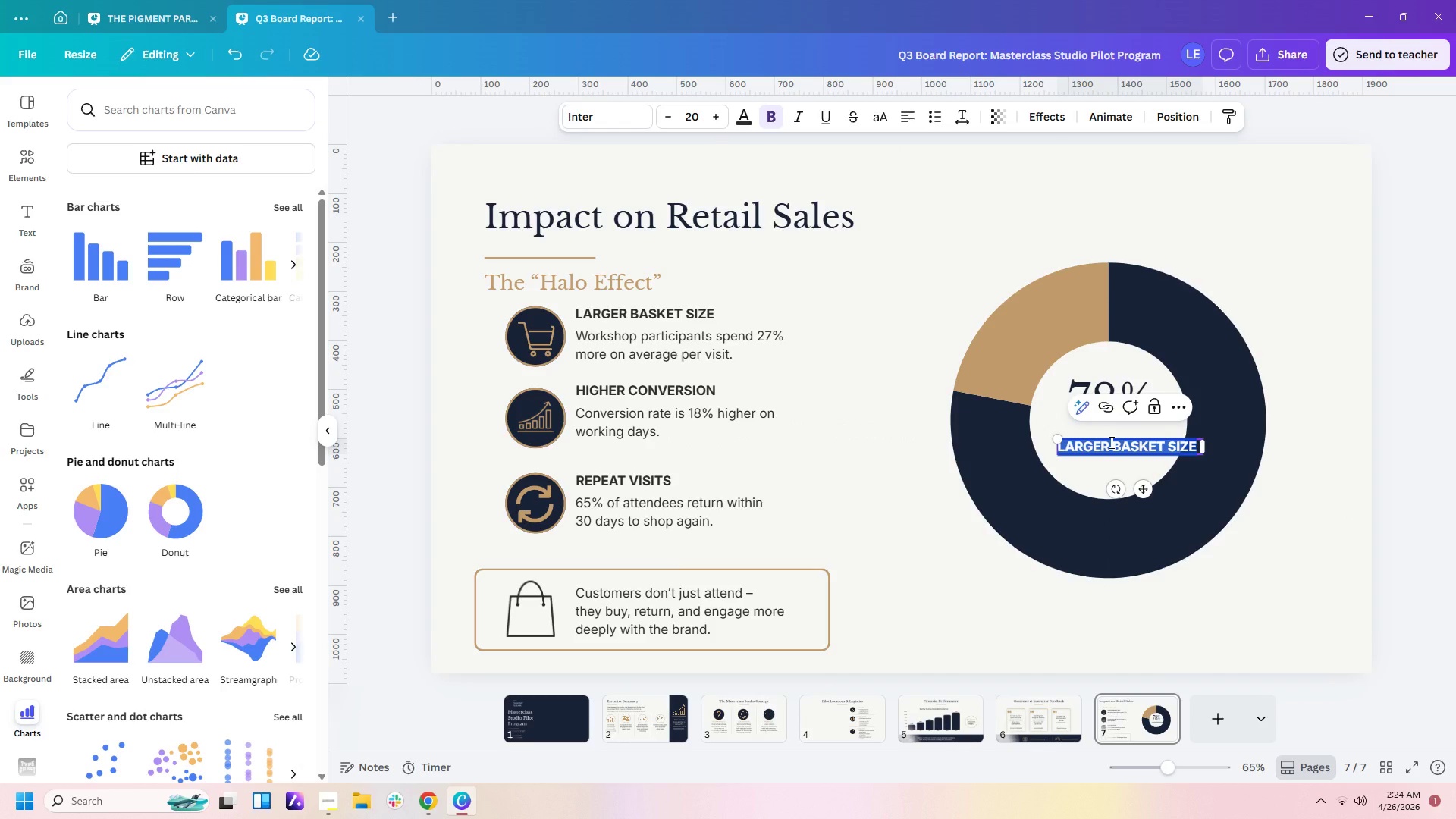 
type(boo)
key(Backspace)
key(Backspace)
key(Backspace)
type(BOOKED)
 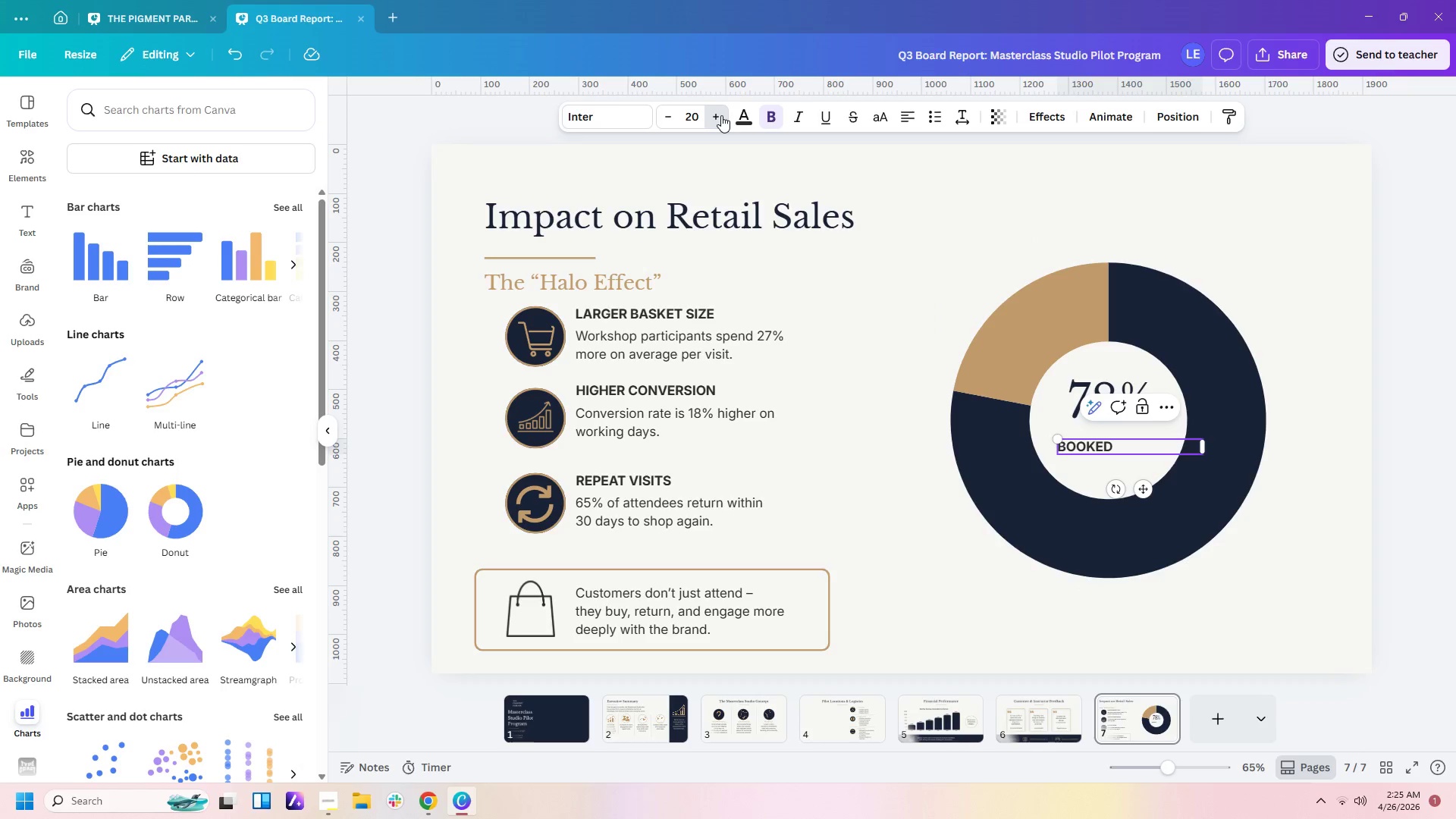 
left_click([721, 115])
 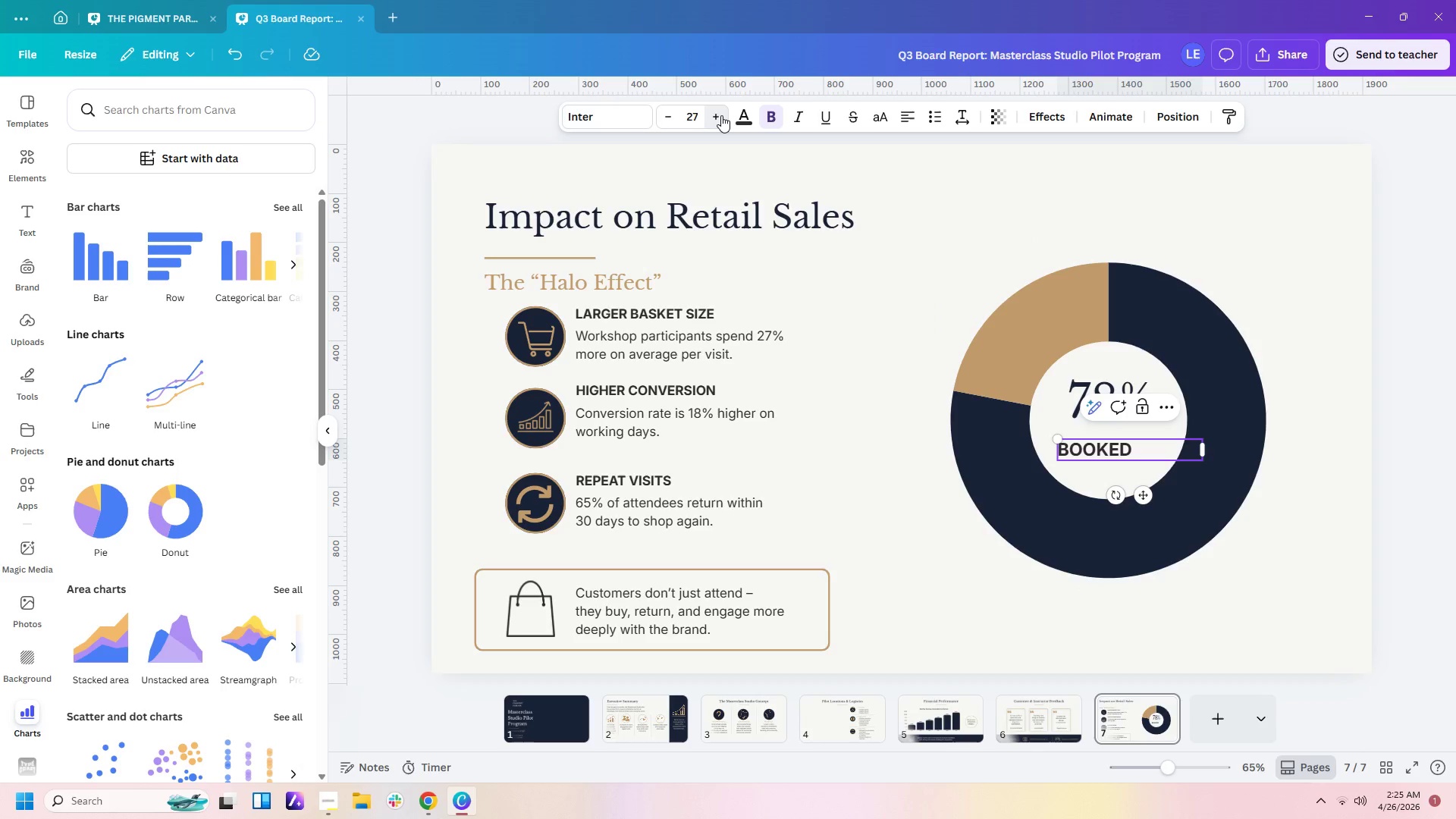 
double_click([721, 115])
 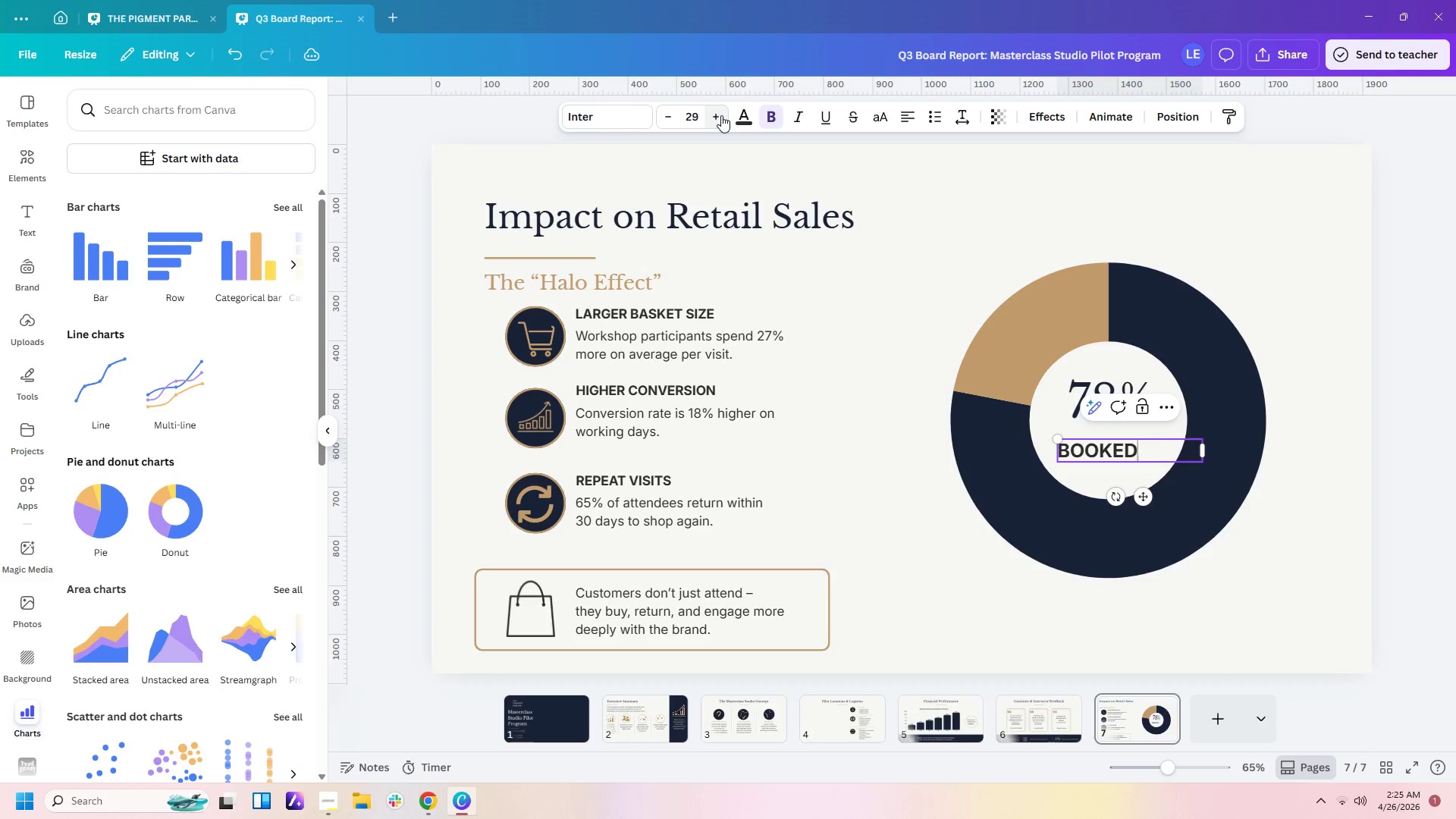 
triple_click([721, 115])
 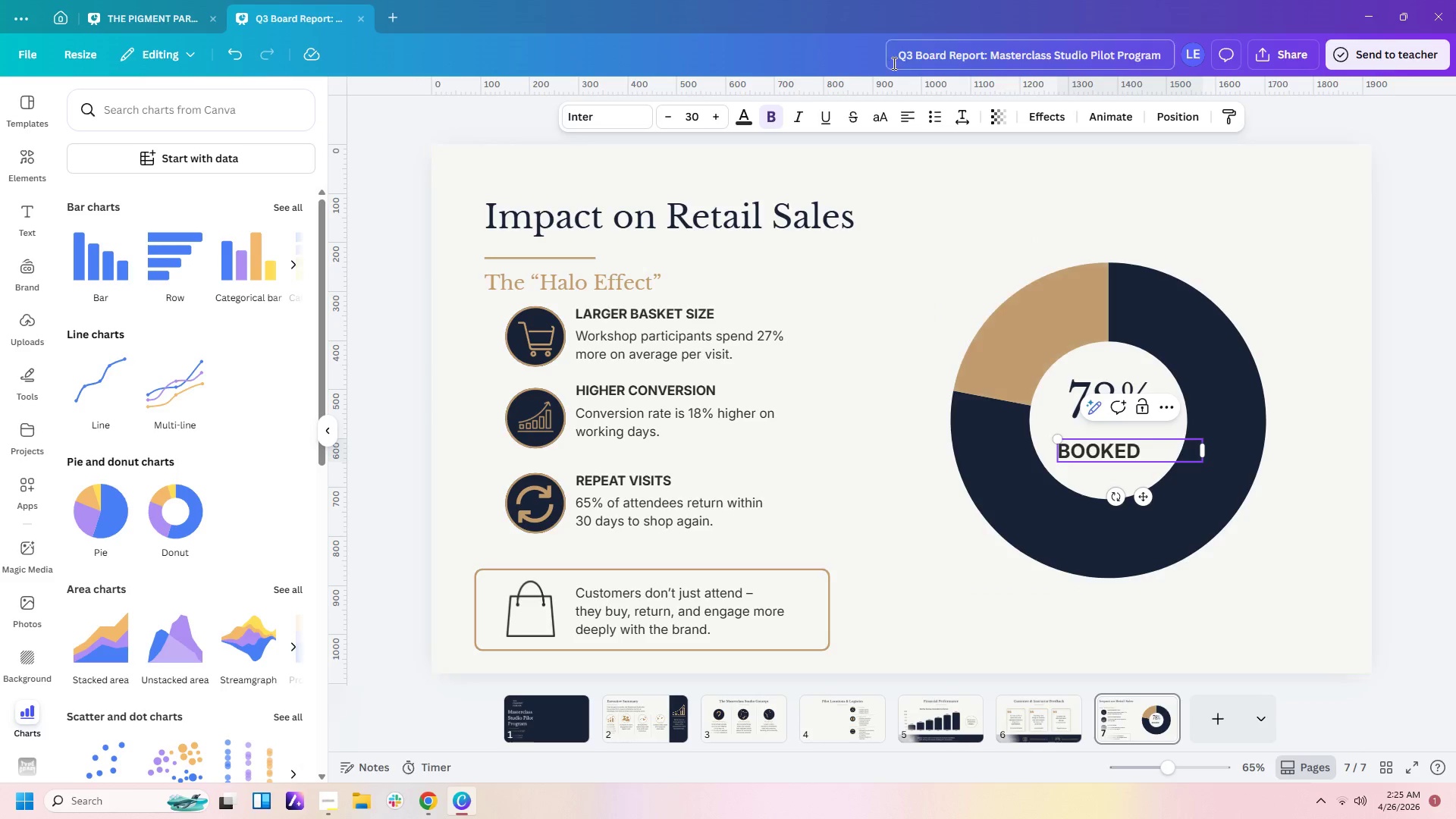 
left_click([902, 123])
 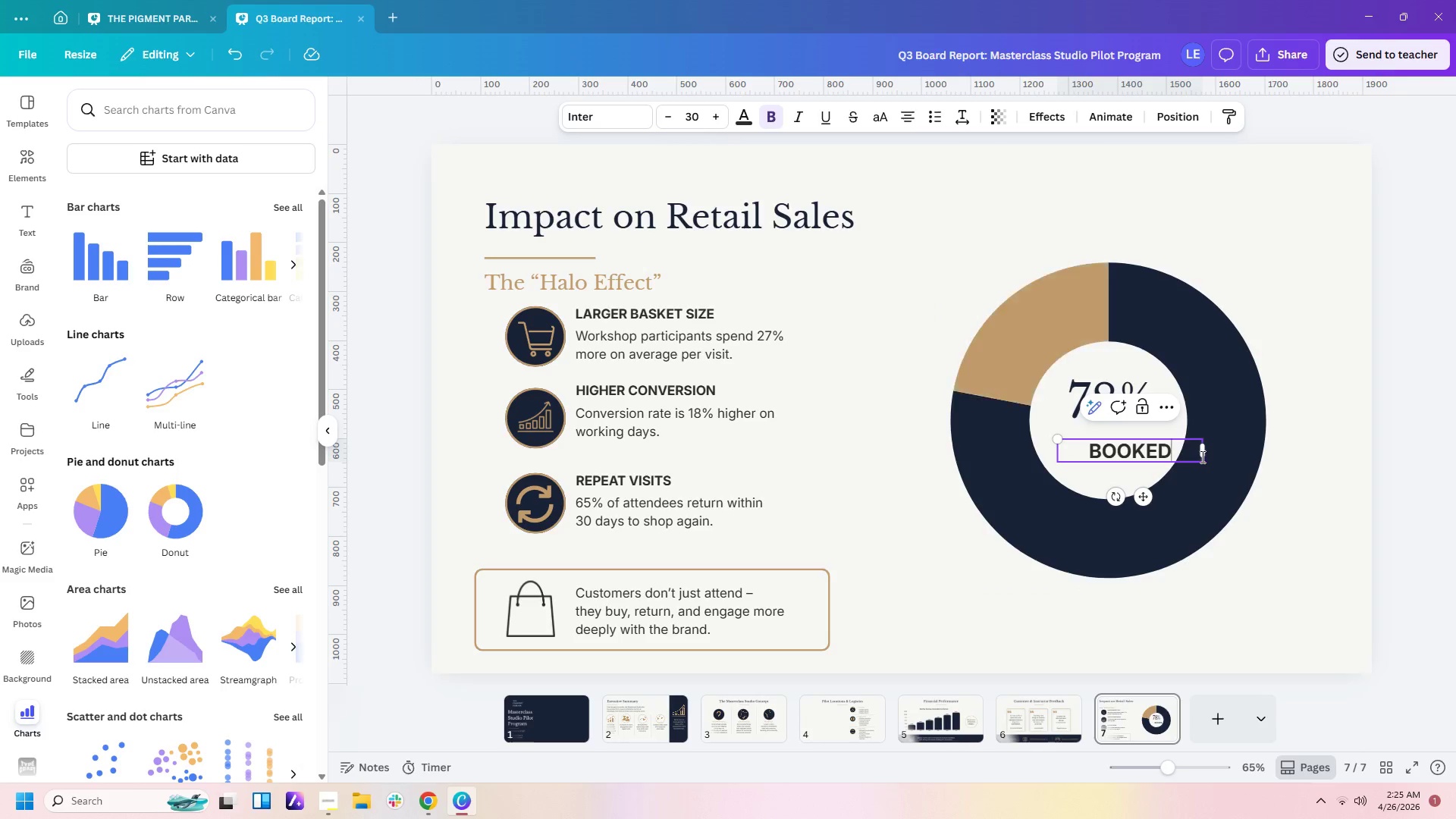 
left_click_drag(start_coordinate=[1205, 448], to_coordinate=[1176, 447])
 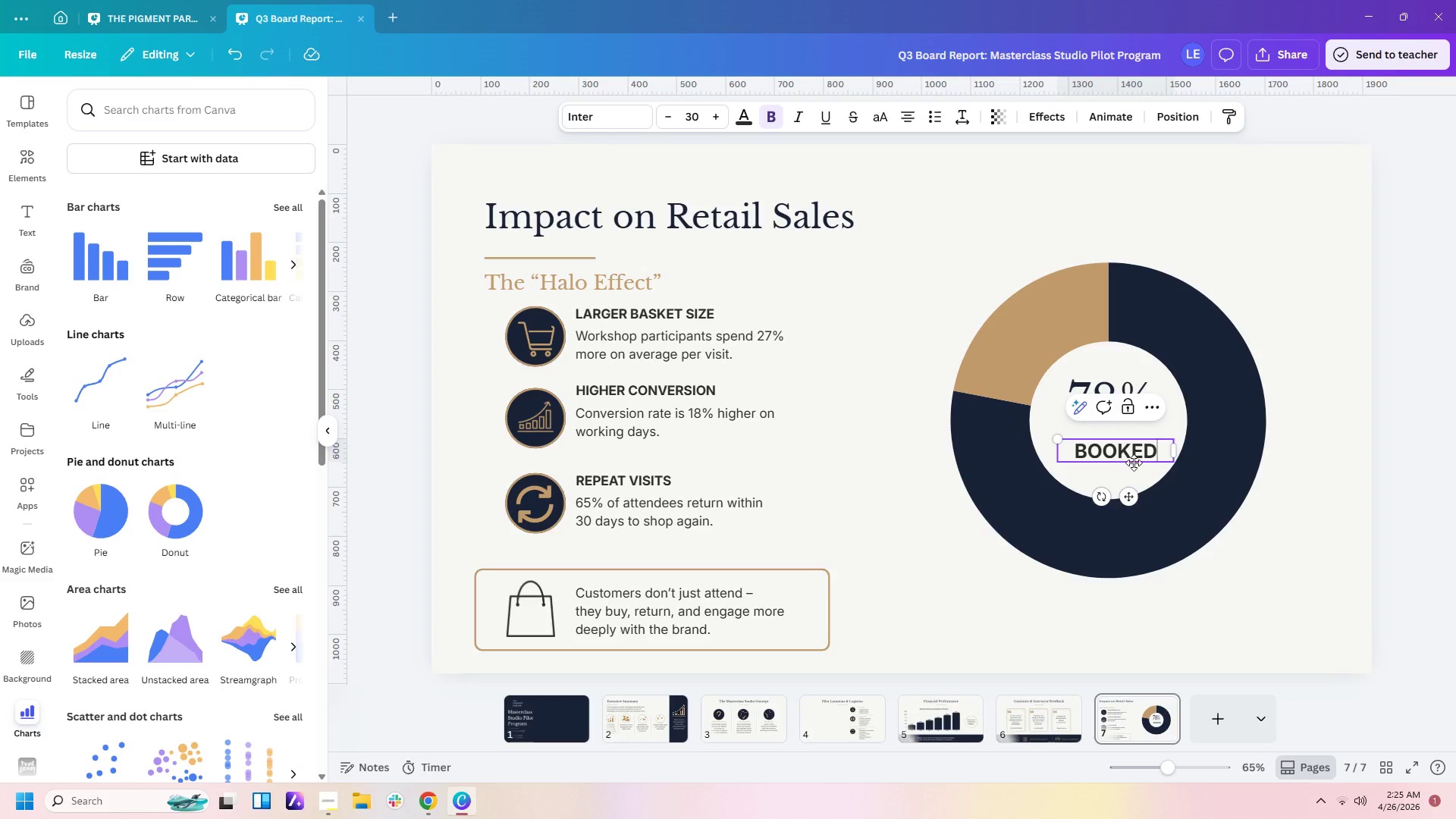 
left_click([1125, 479])
 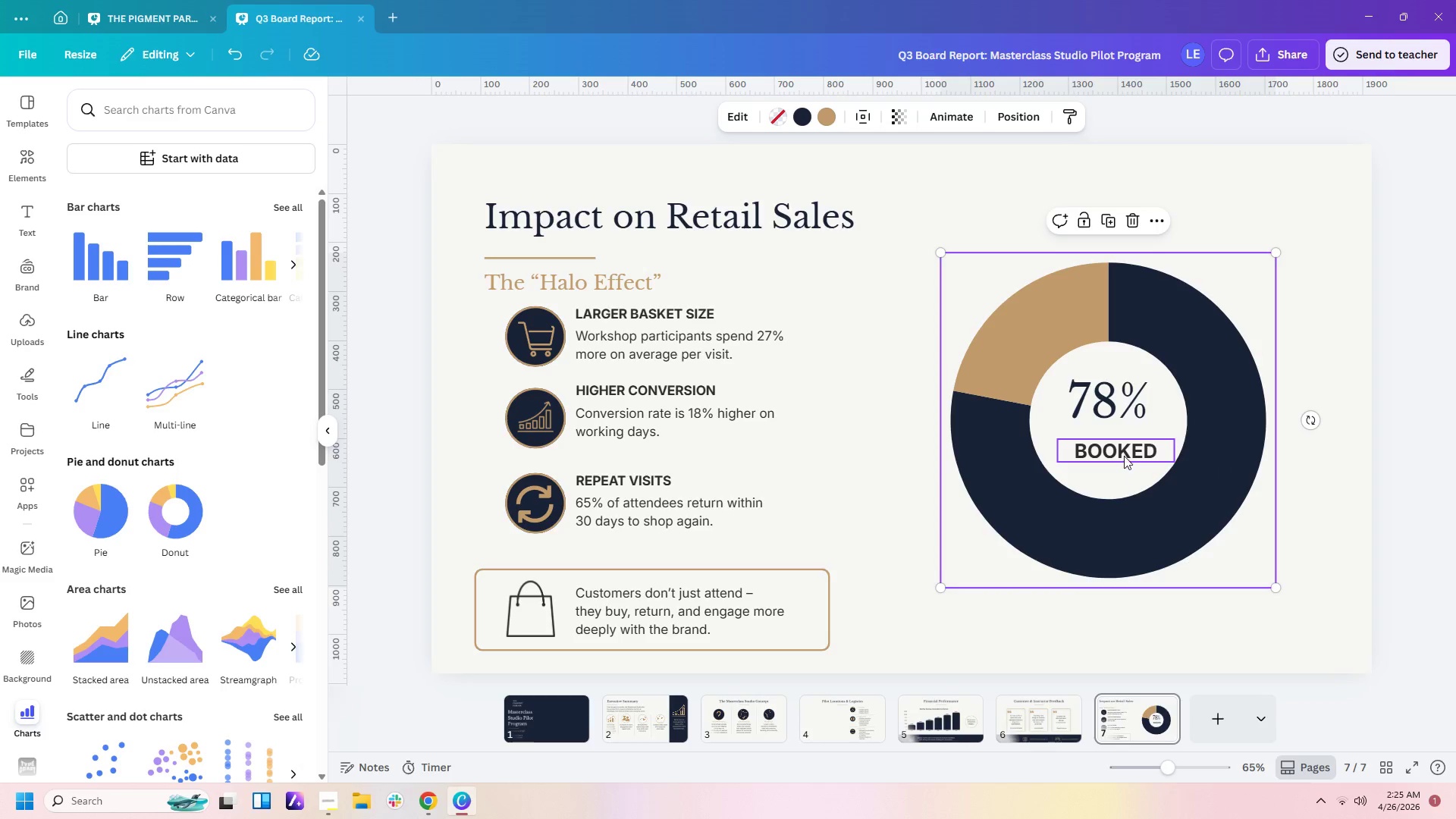 
left_click_drag(start_coordinate=[1123, 455], to_coordinate=[1115, 453])
 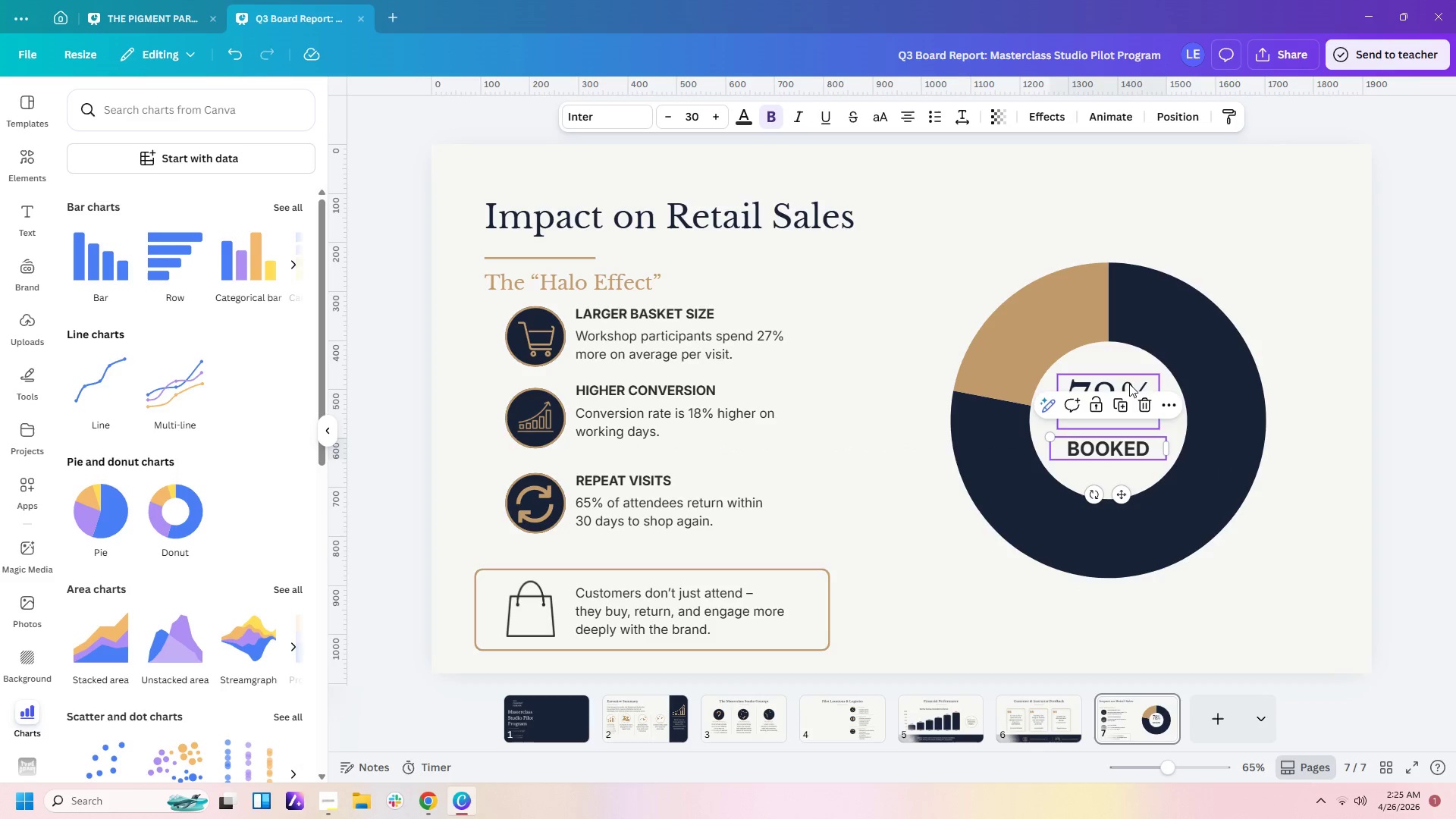 
left_click_drag(start_coordinate=[1128, 380], to_coordinate=[1128, 388])
 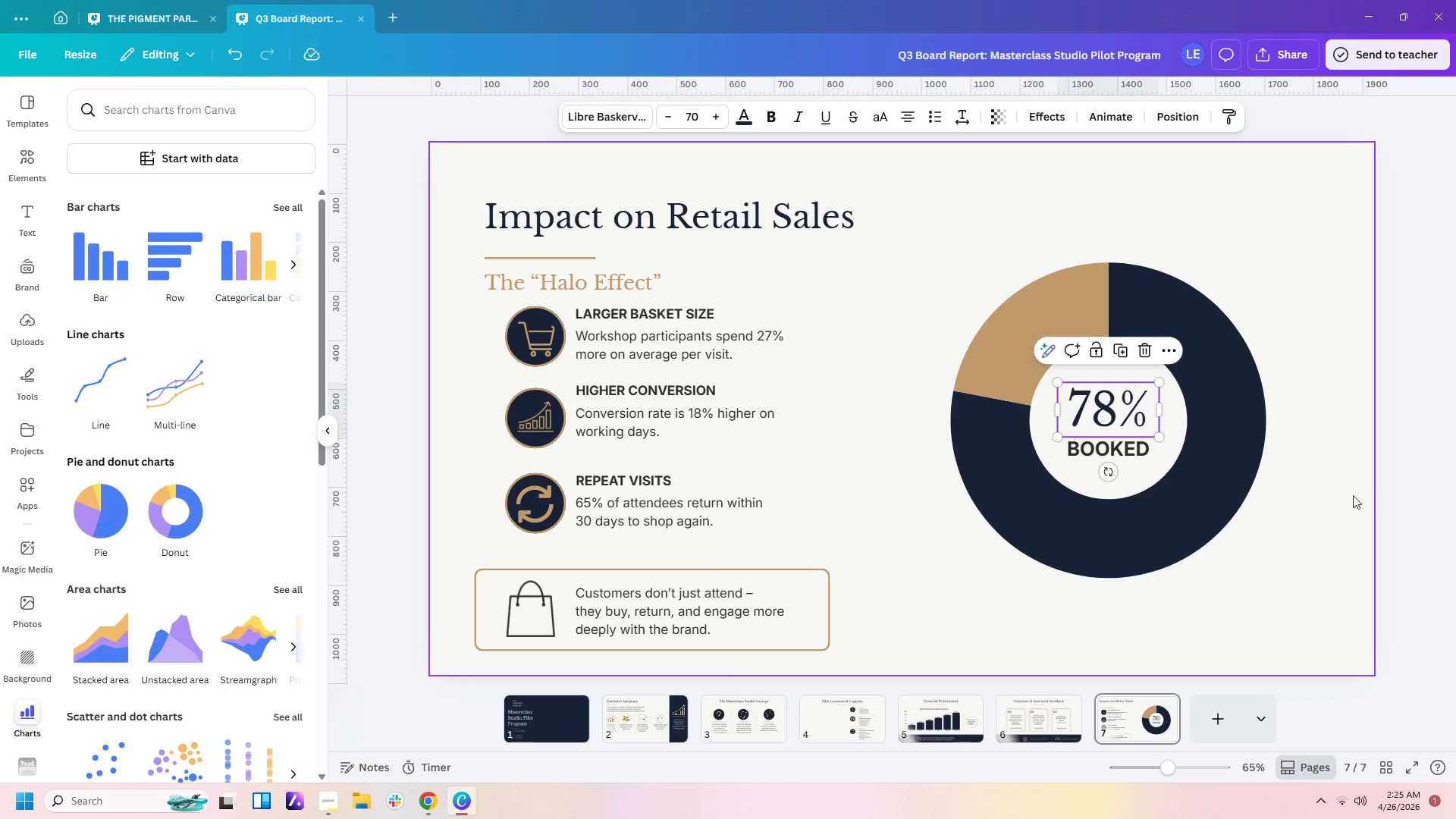 
left_click([1357, 498])
 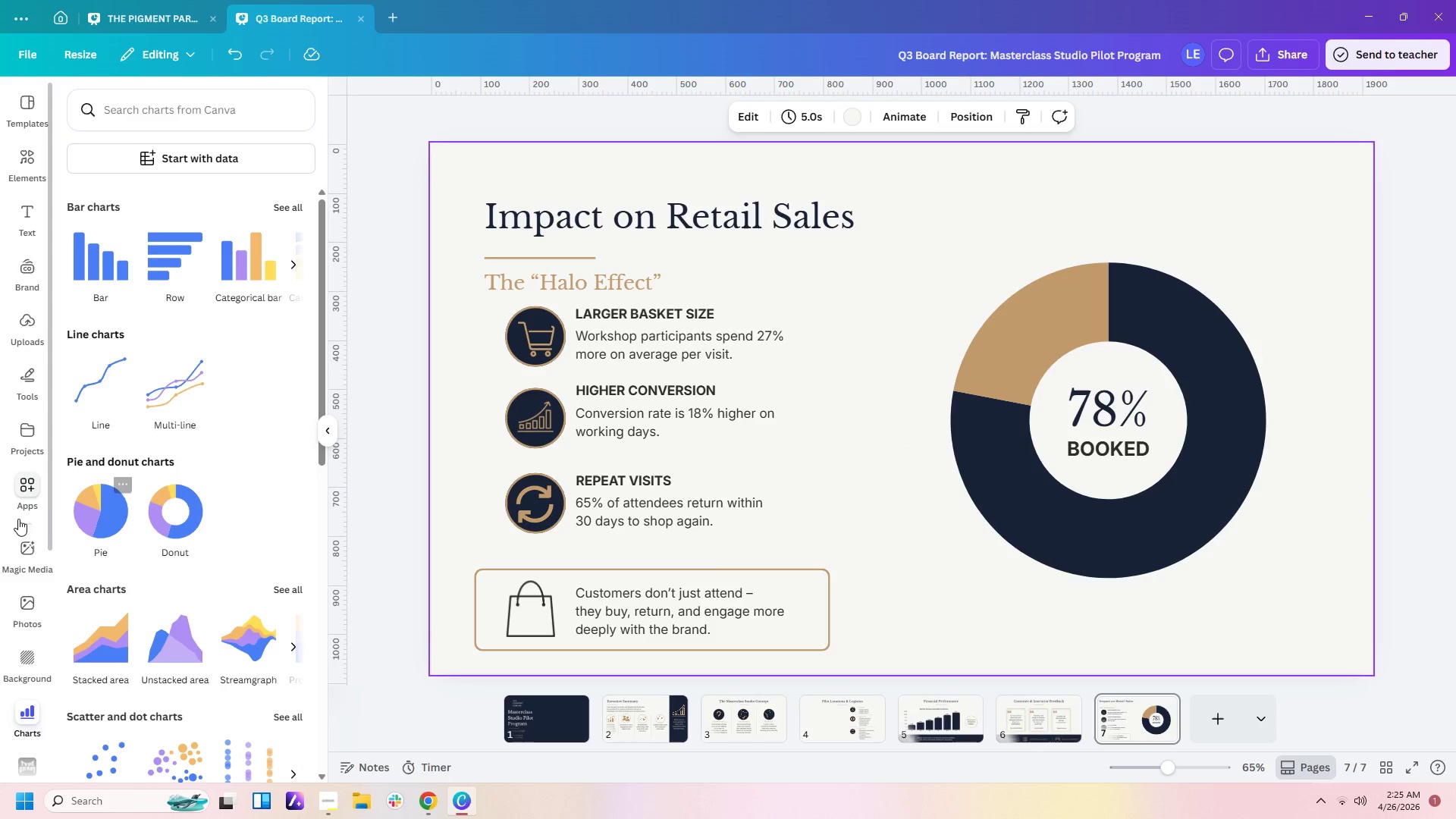 
wait(5.12)
 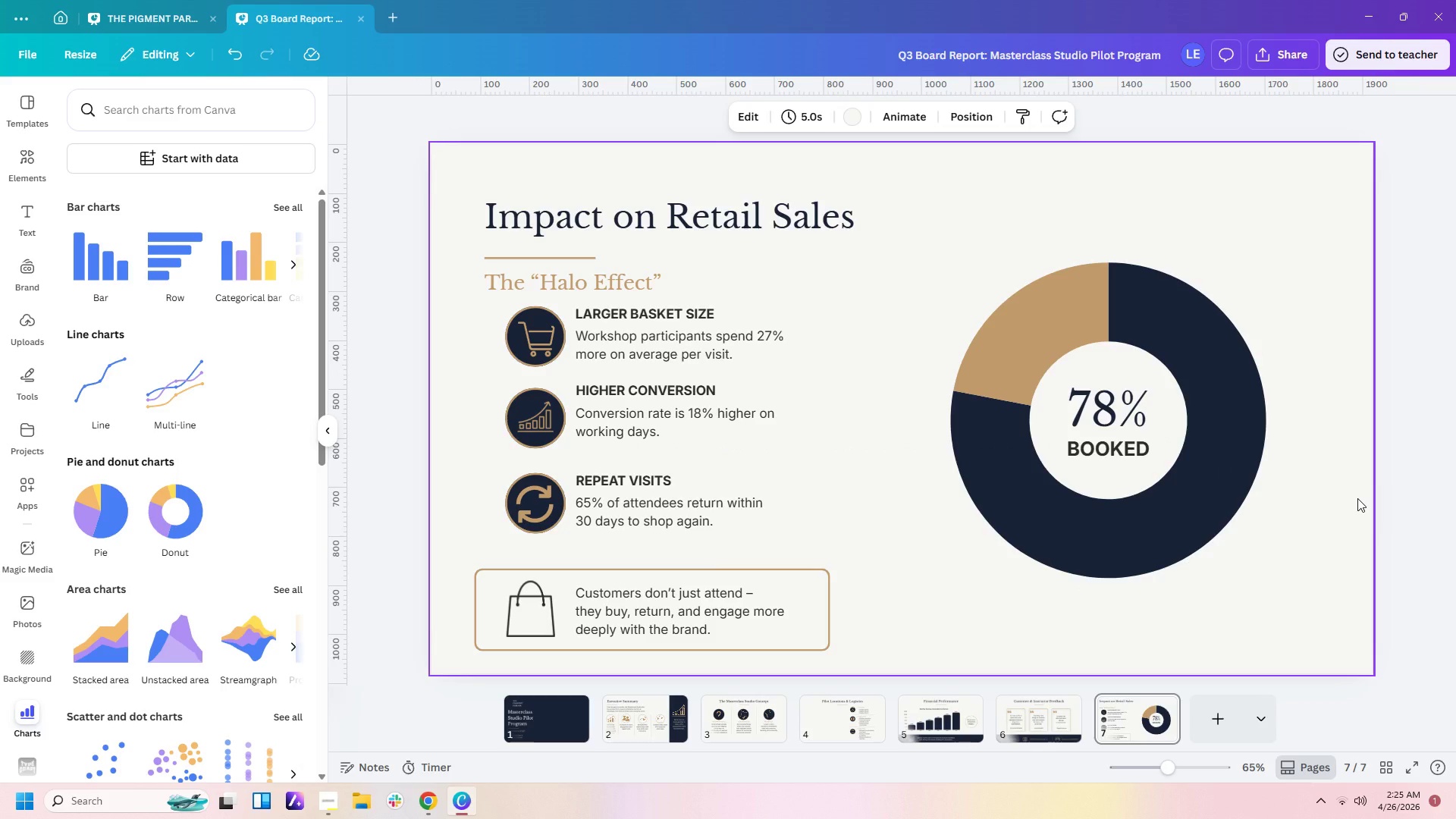 
left_click([28, 388])
 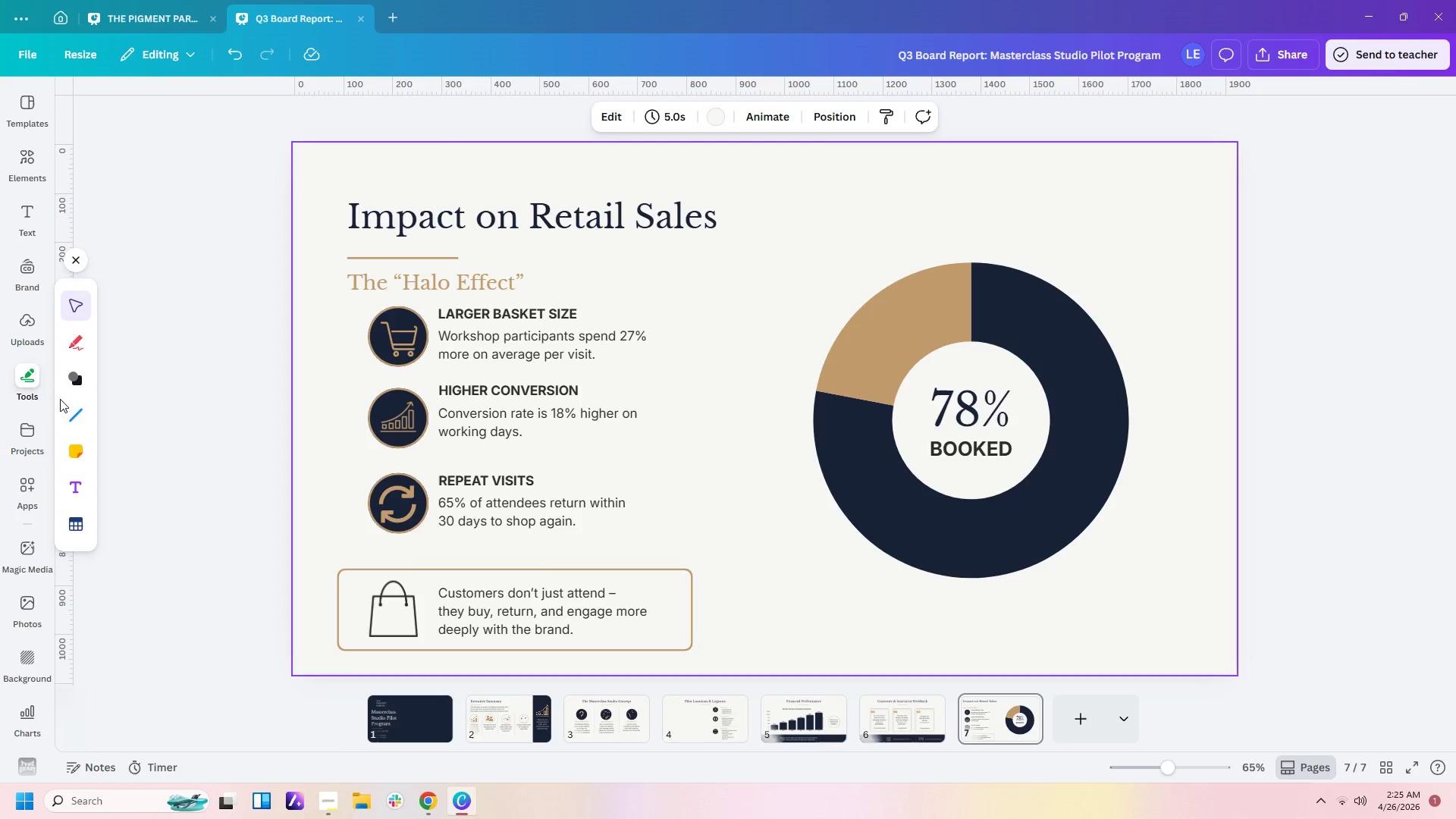 
left_click([71, 377])
 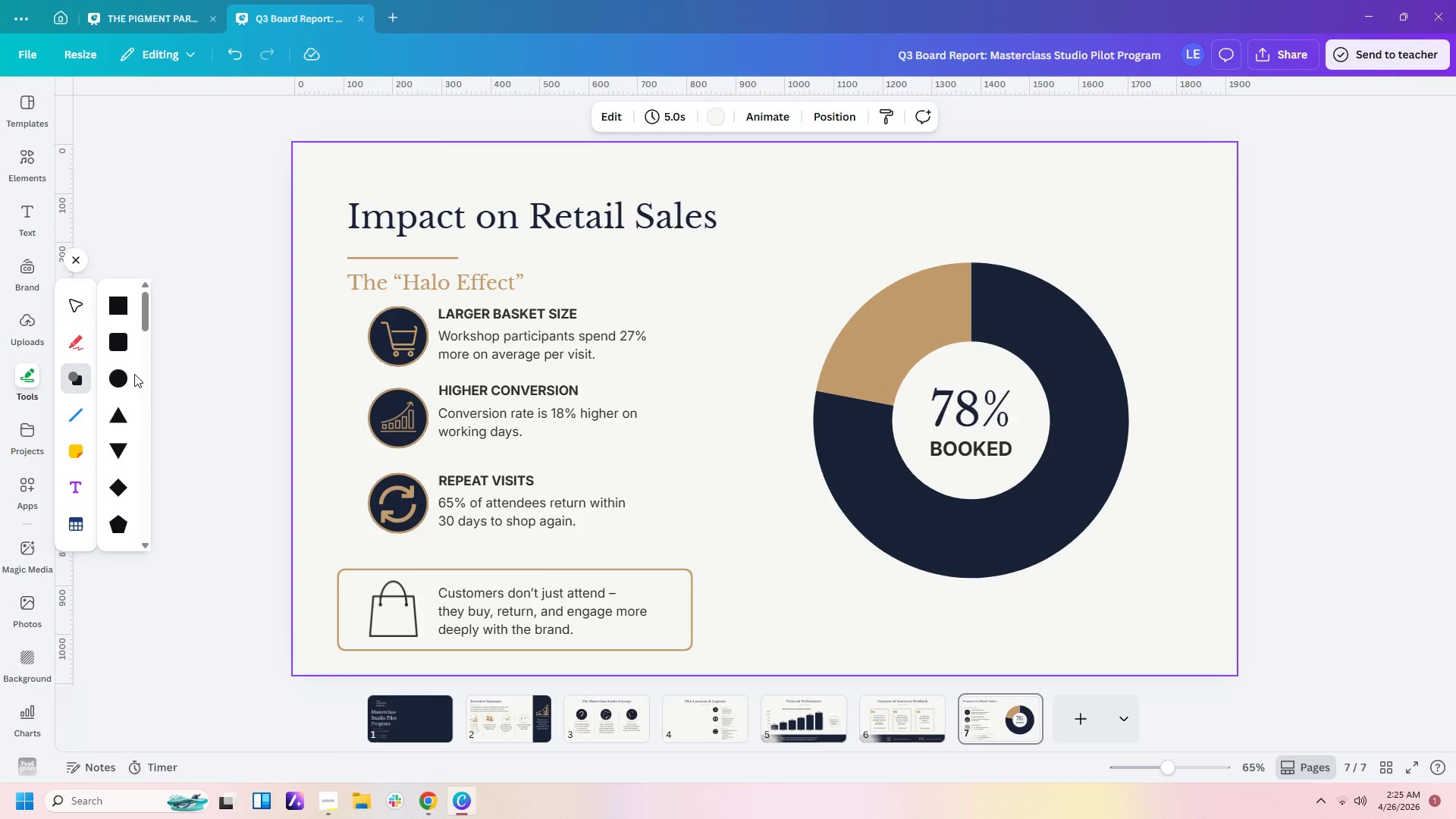 
left_click([119, 341])
 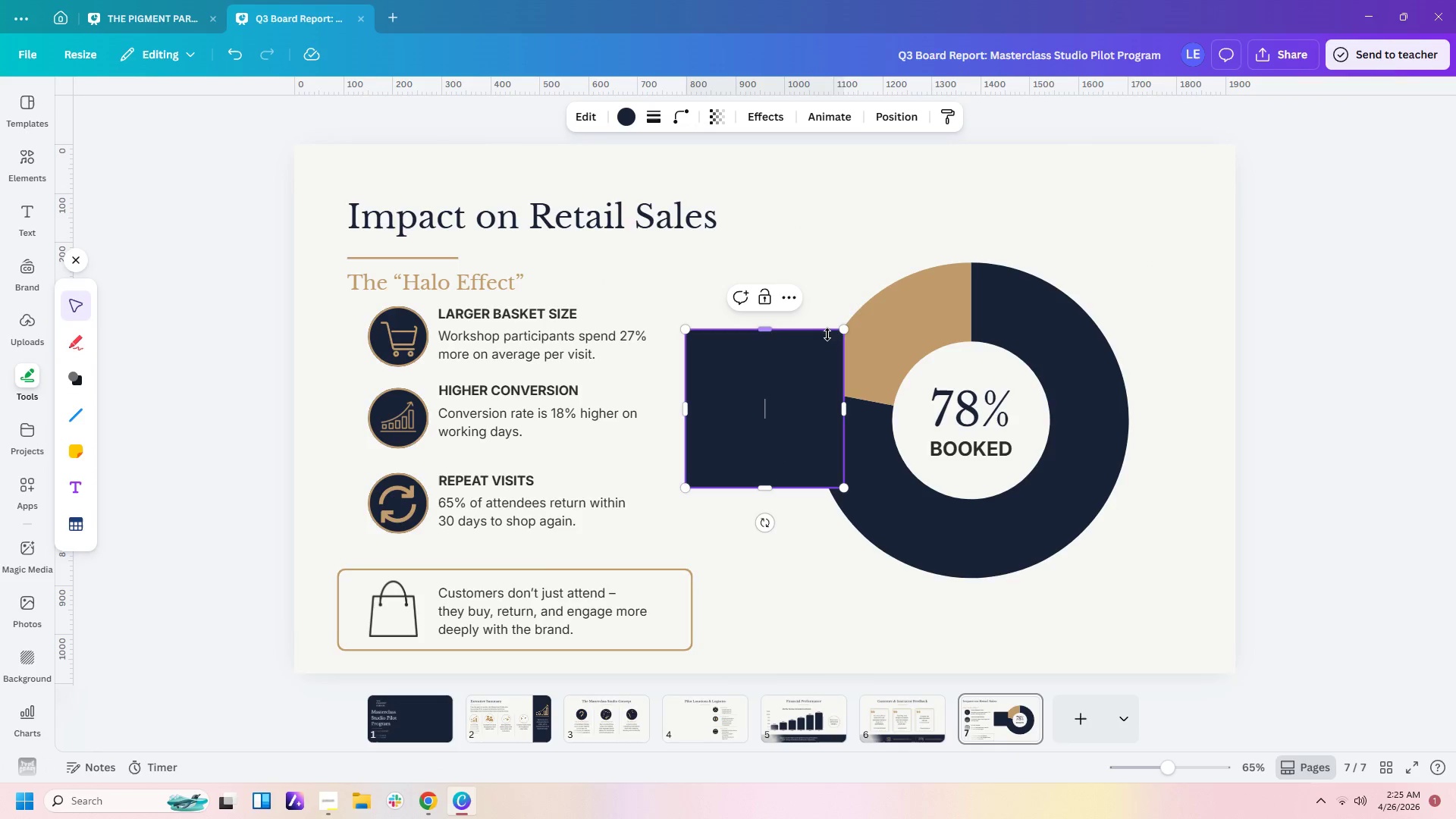 
left_click_drag(start_coordinate=[847, 328], to_coordinate=[714, 468])
 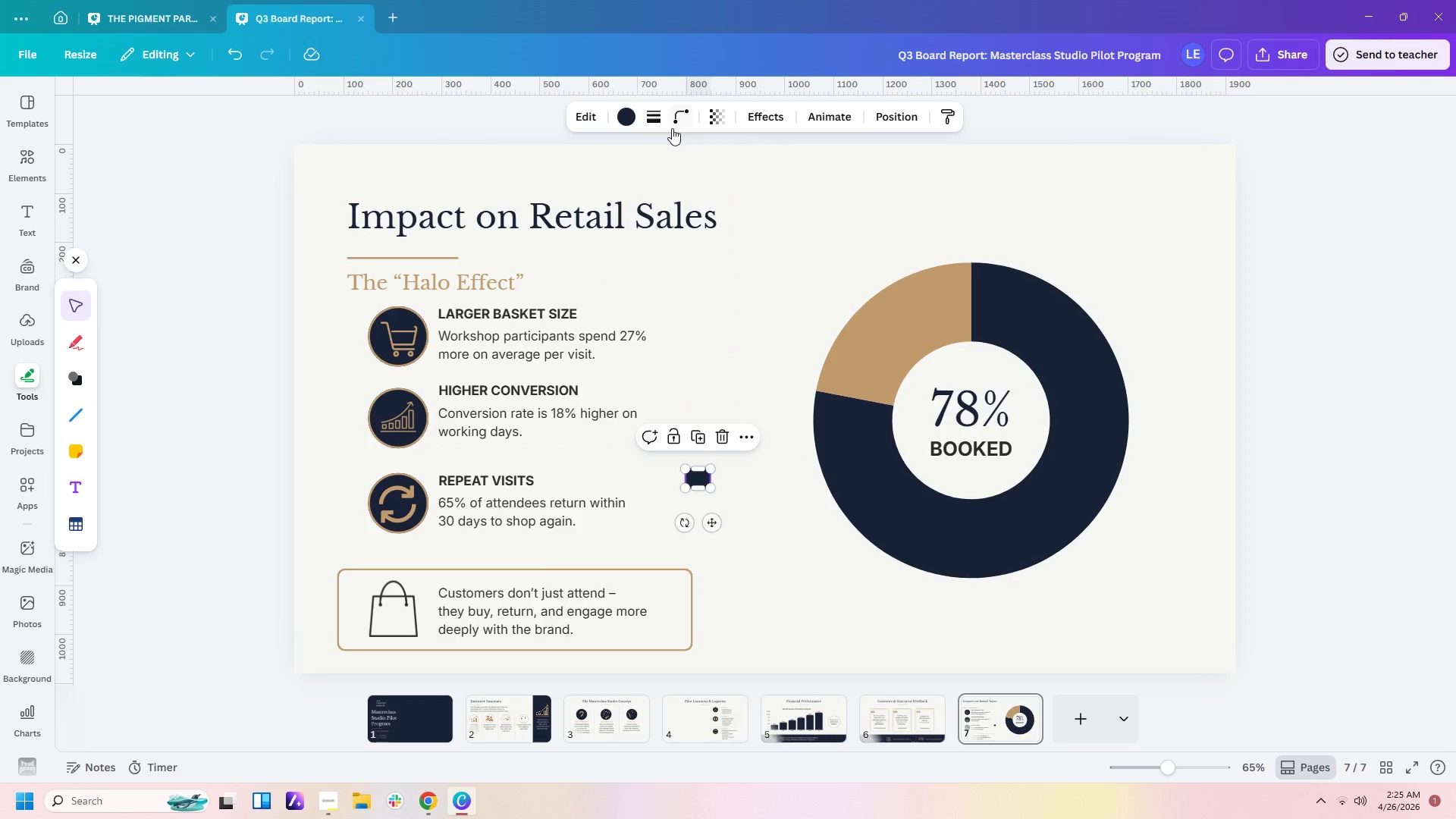 
left_click([672, 128])
 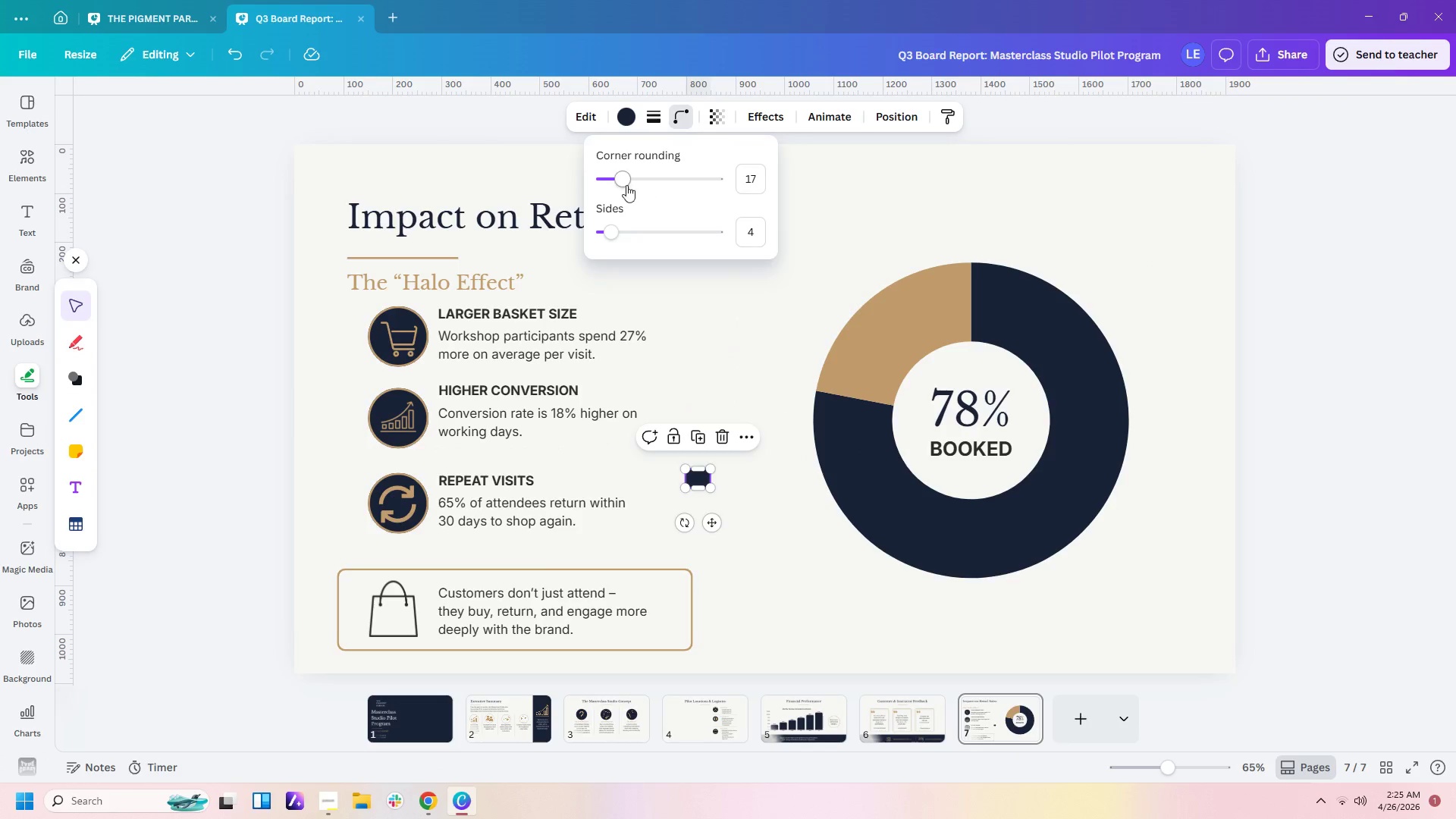 
left_click_drag(start_coordinate=[617, 180], to_coordinate=[608, 179])
 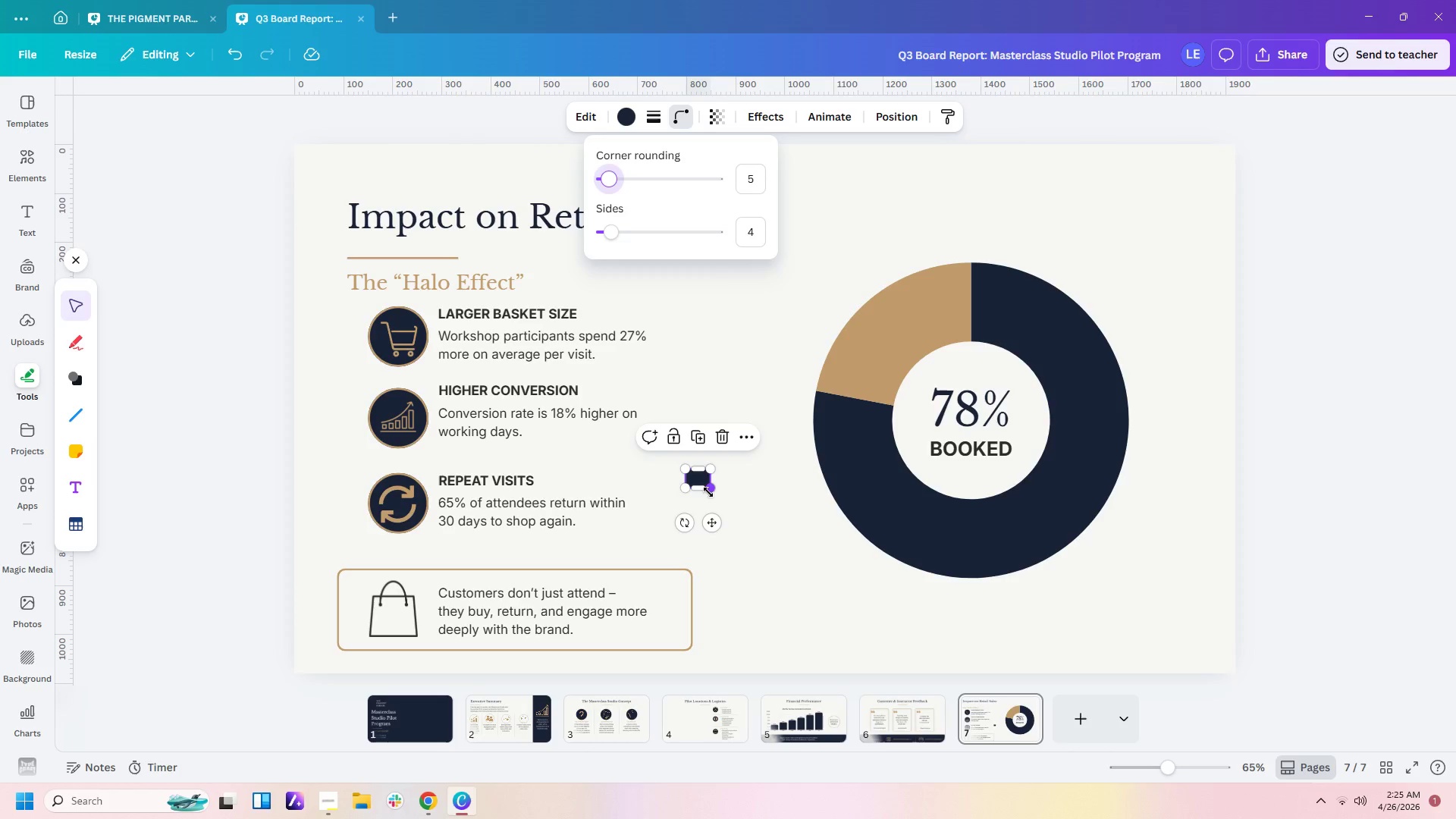 
left_click_drag(start_coordinate=[714, 489], to_coordinate=[708, 487])
 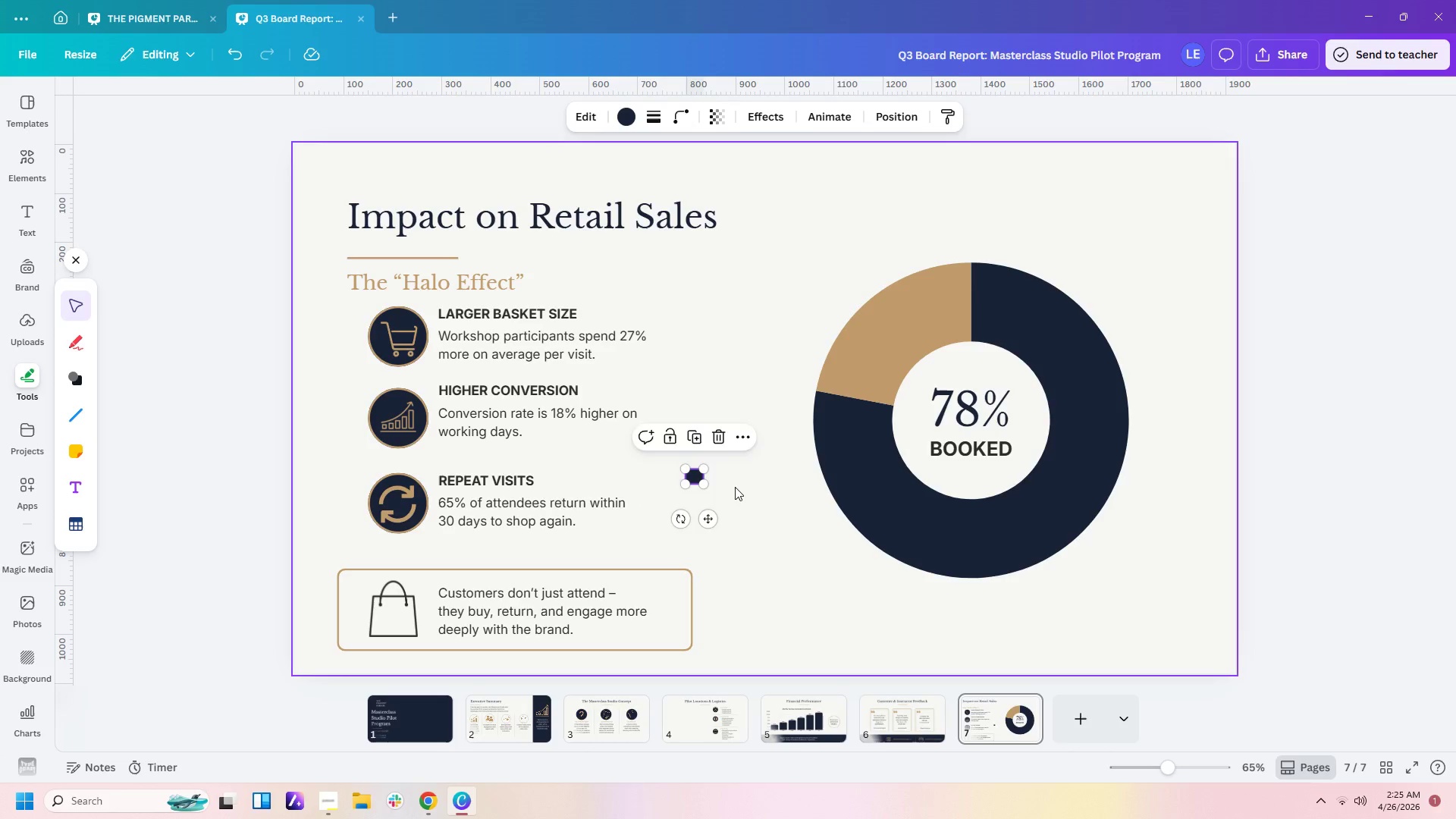 
left_click([735, 487])
 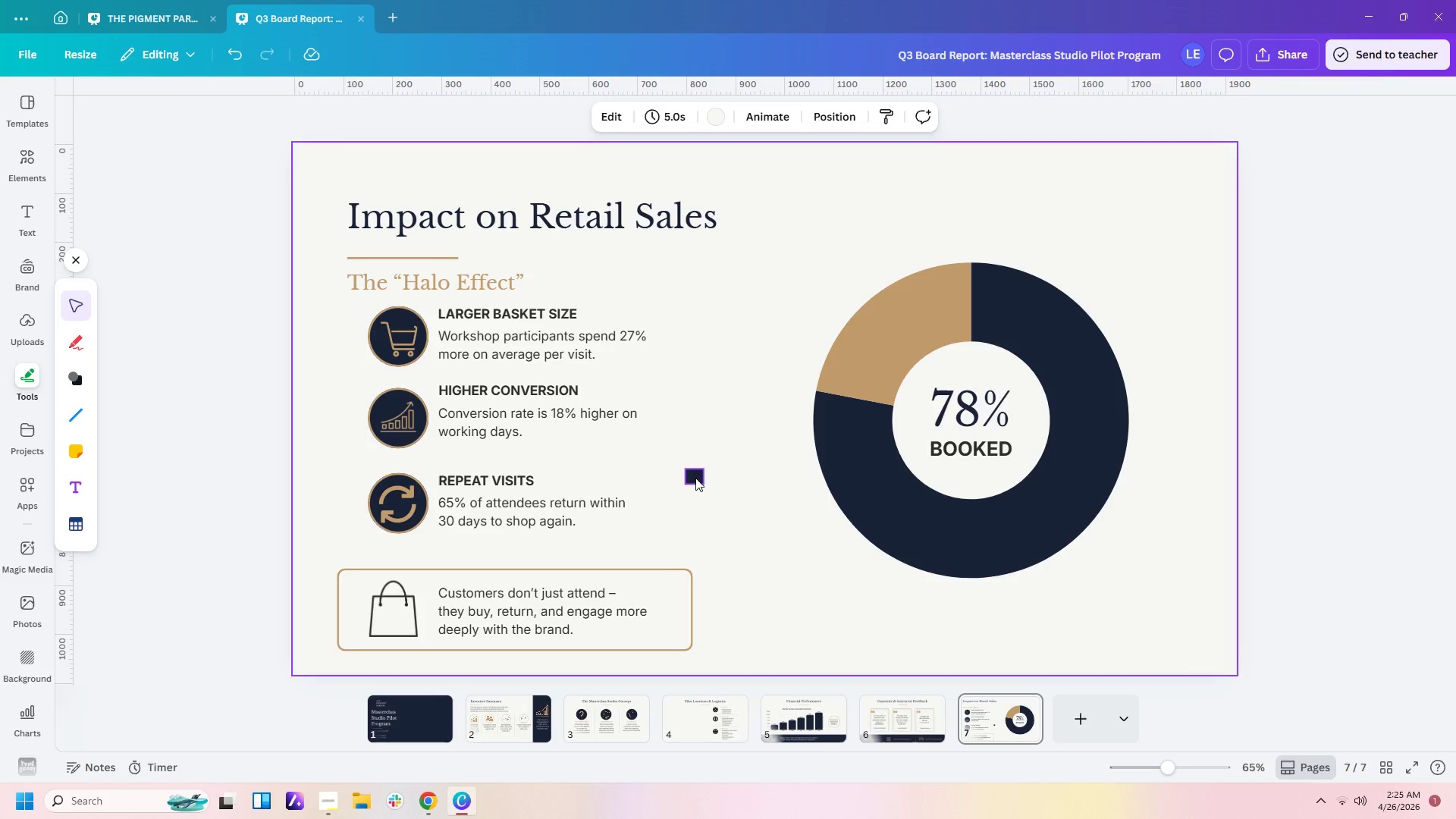 
left_click_drag(start_coordinate=[695, 478], to_coordinate=[855, 601])
 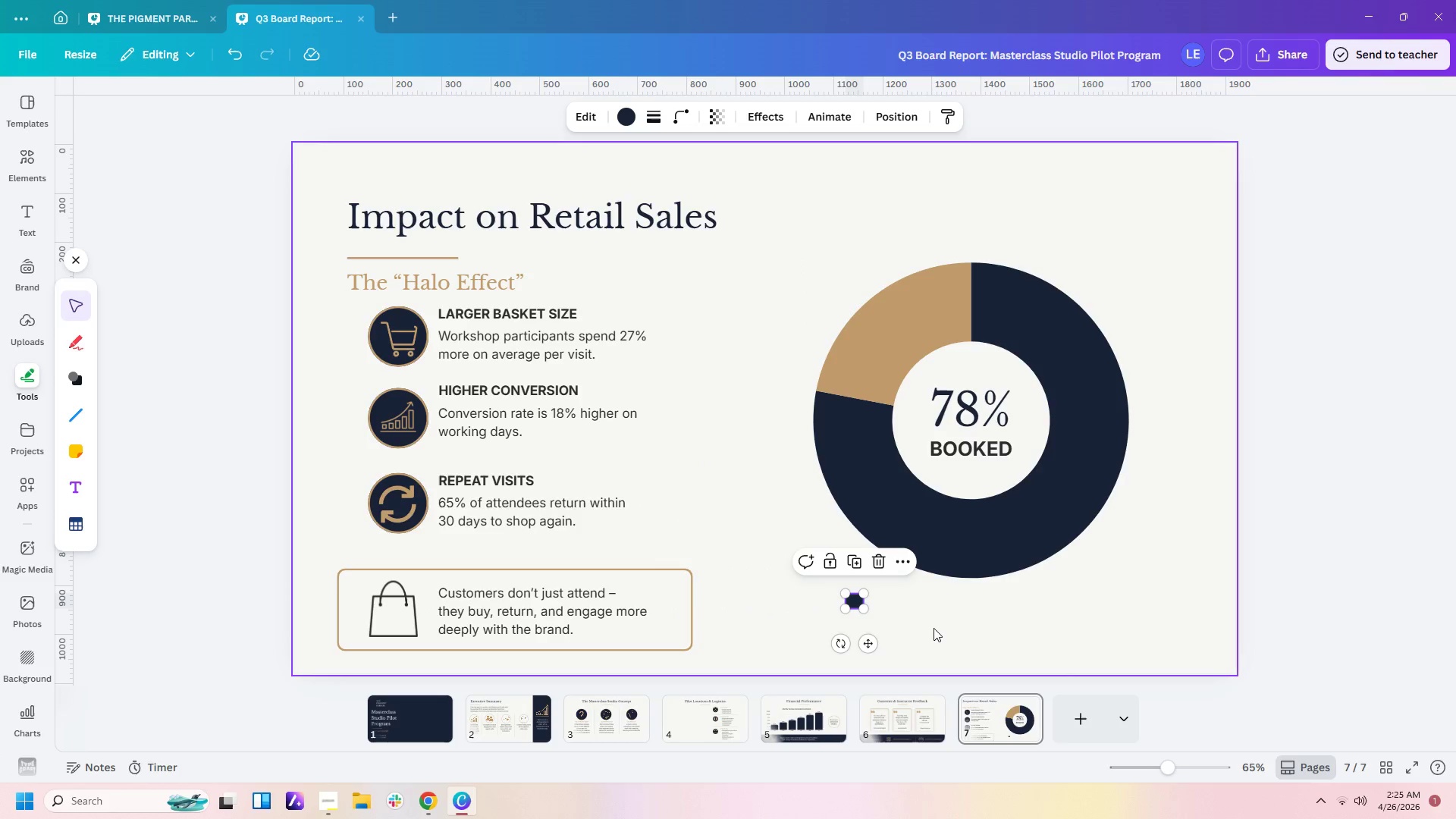 
left_click([934, 628])
 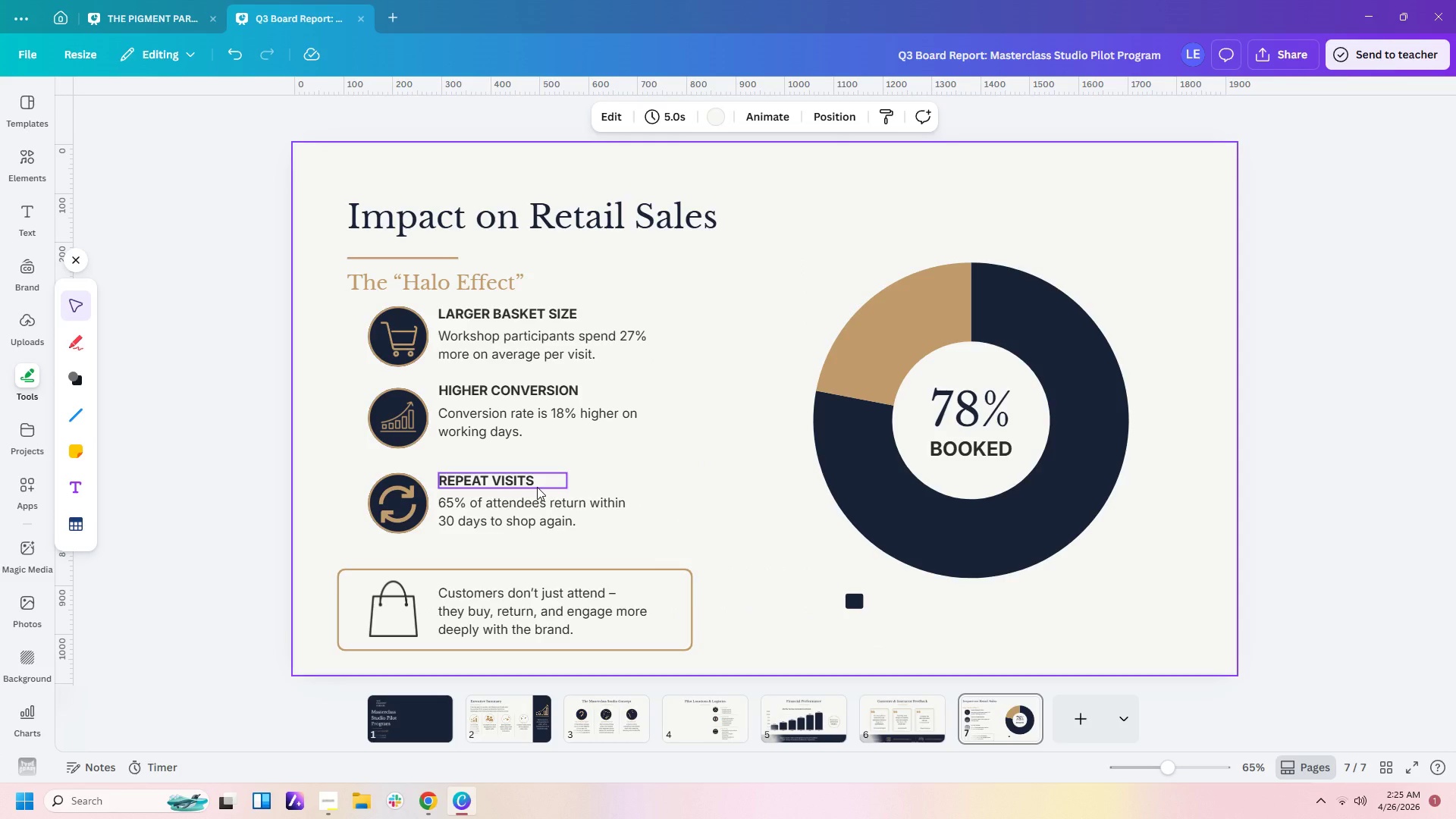 
left_click([537, 510])
 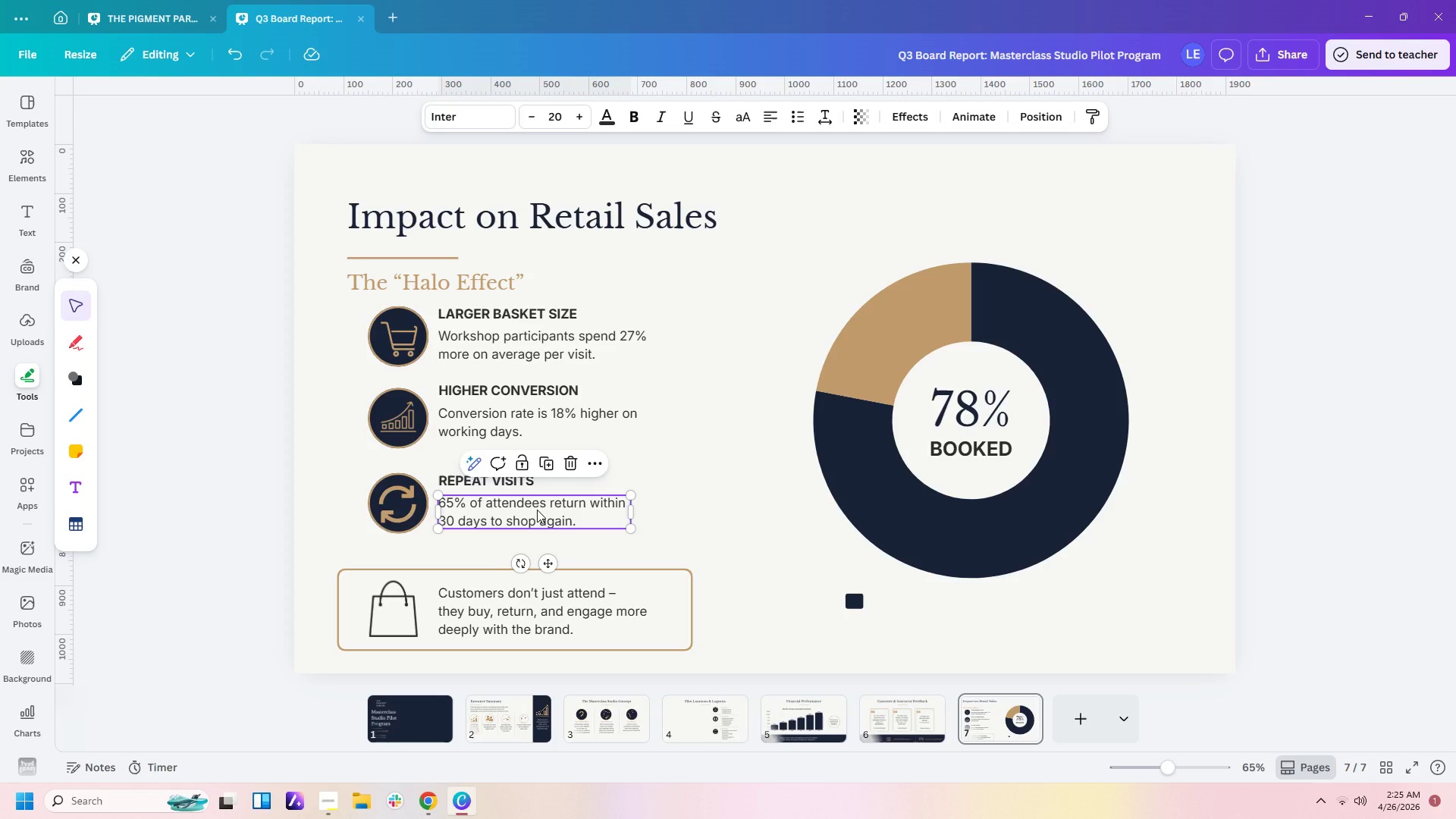 
key(Control+C)
 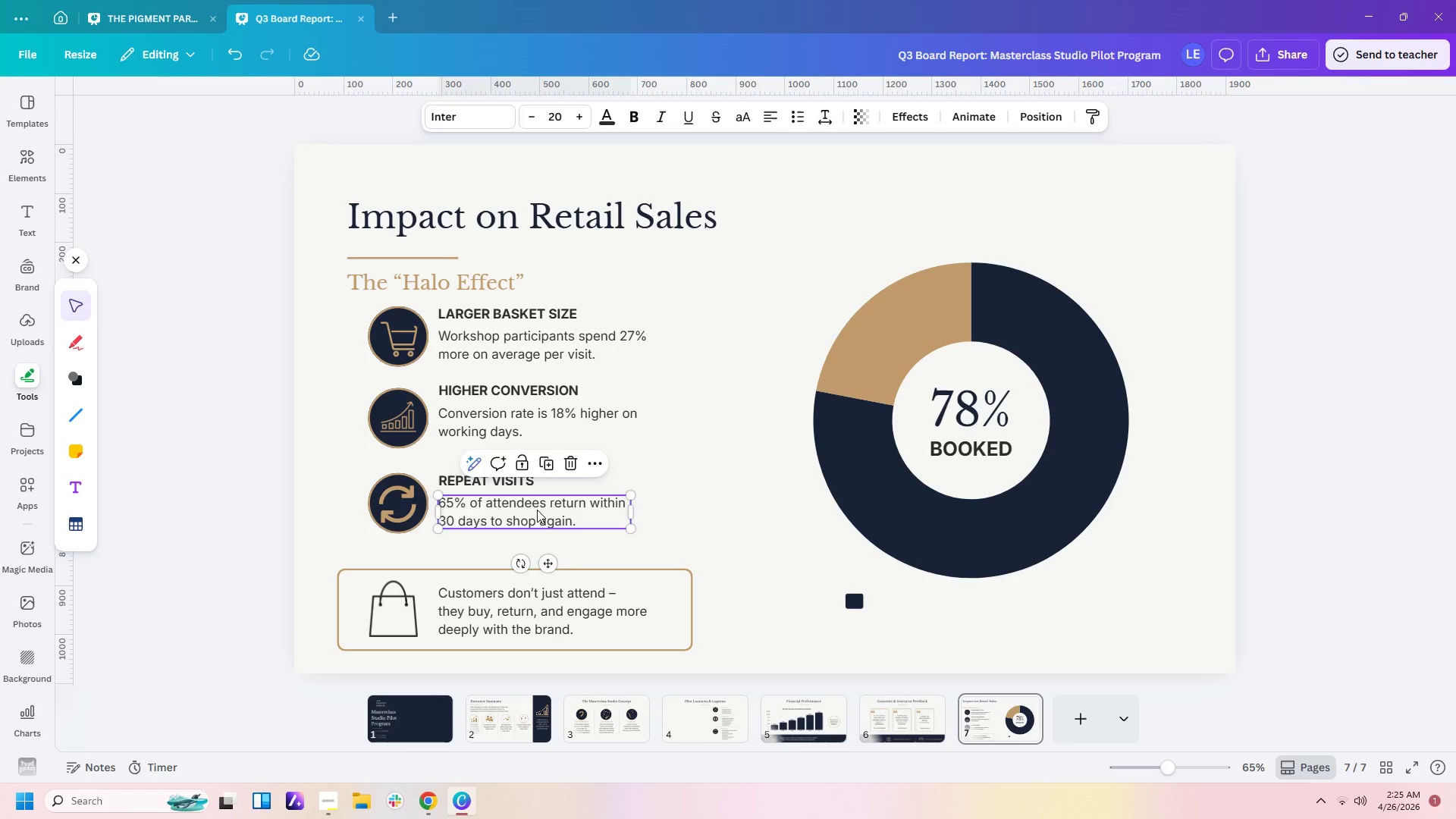 
key(Control+V)
 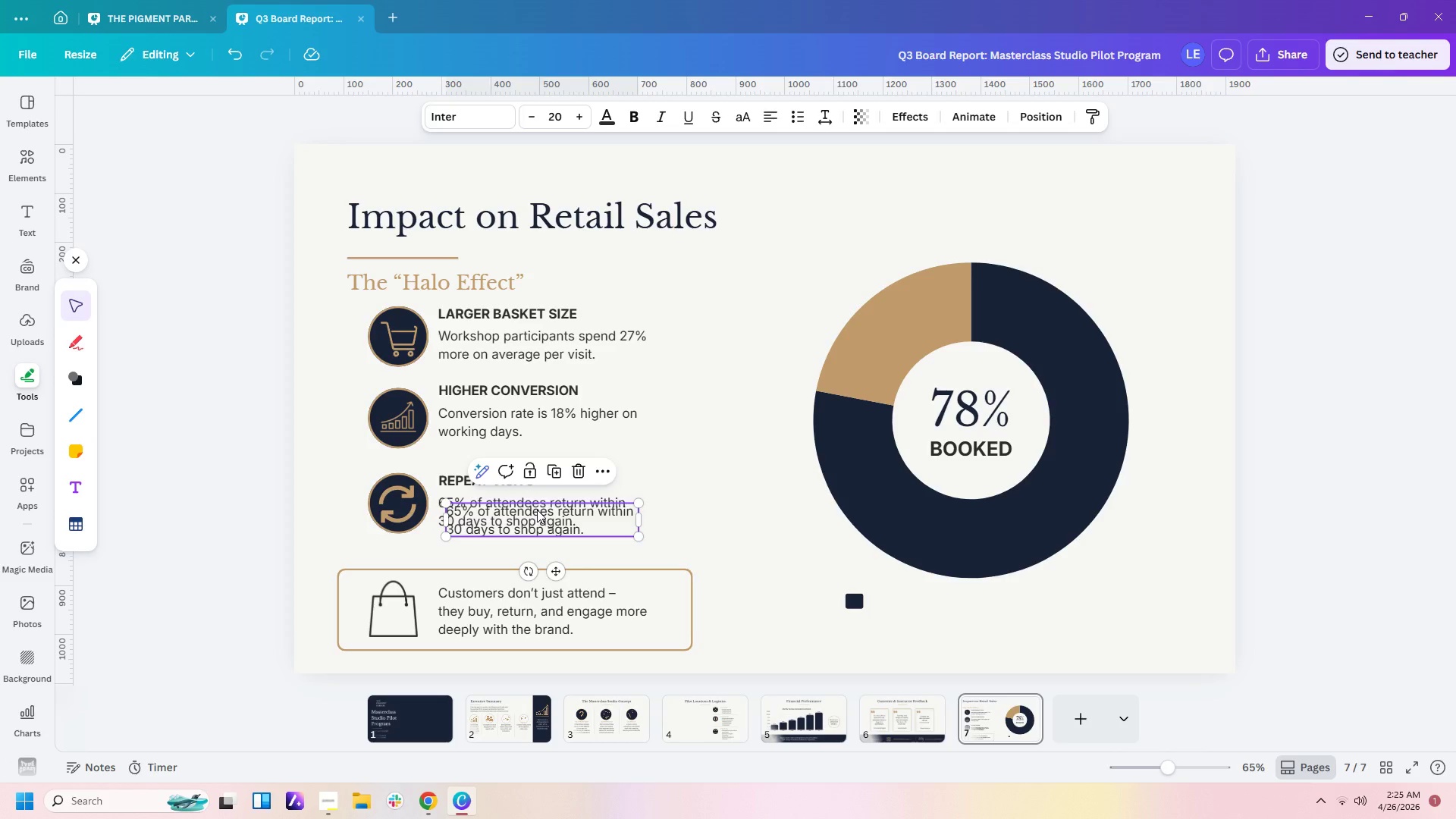 
left_click_drag(start_coordinate=[537, 510], to_coordinate=[1040, 603])
 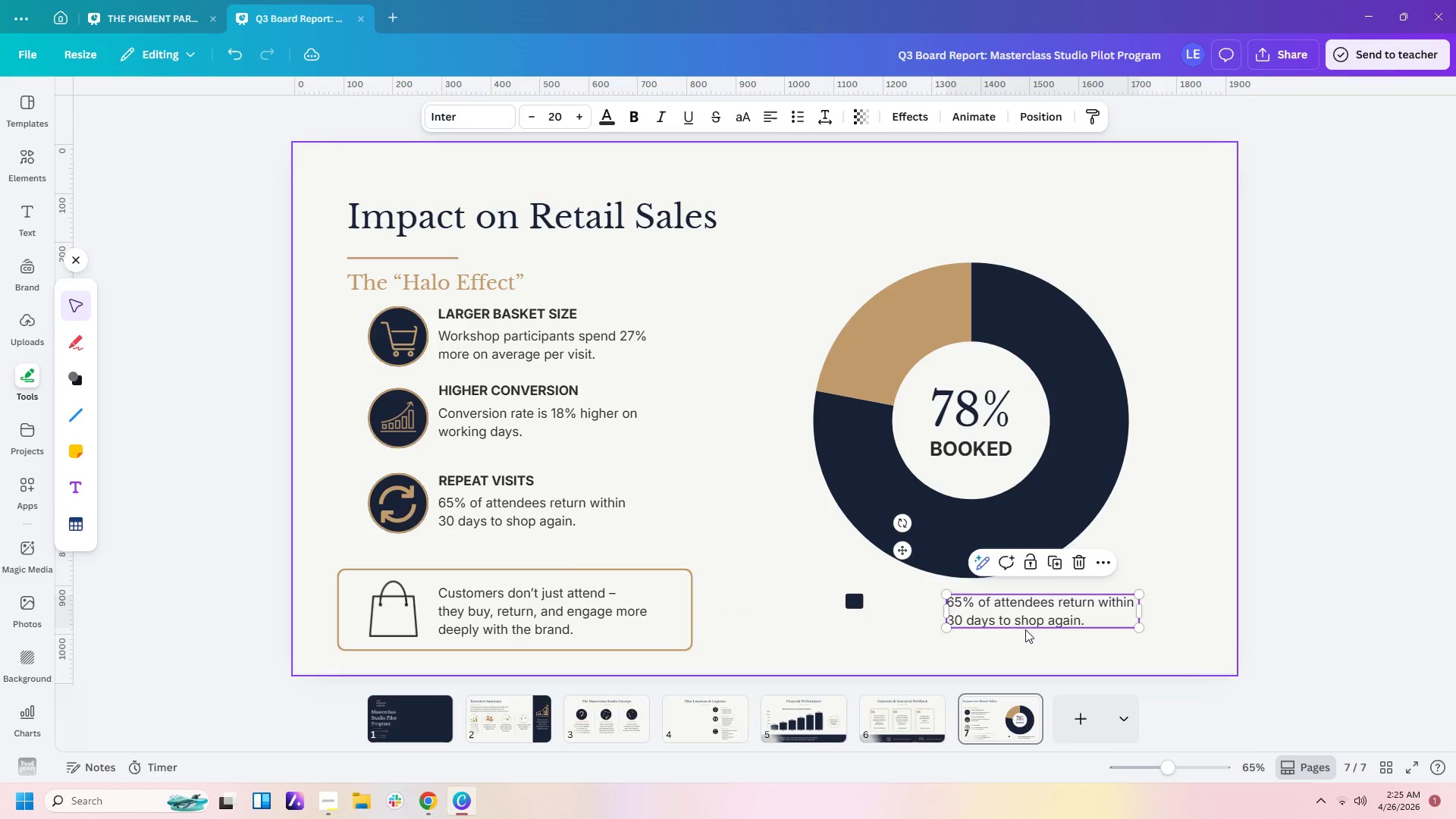 
left_click([1025, 629])
 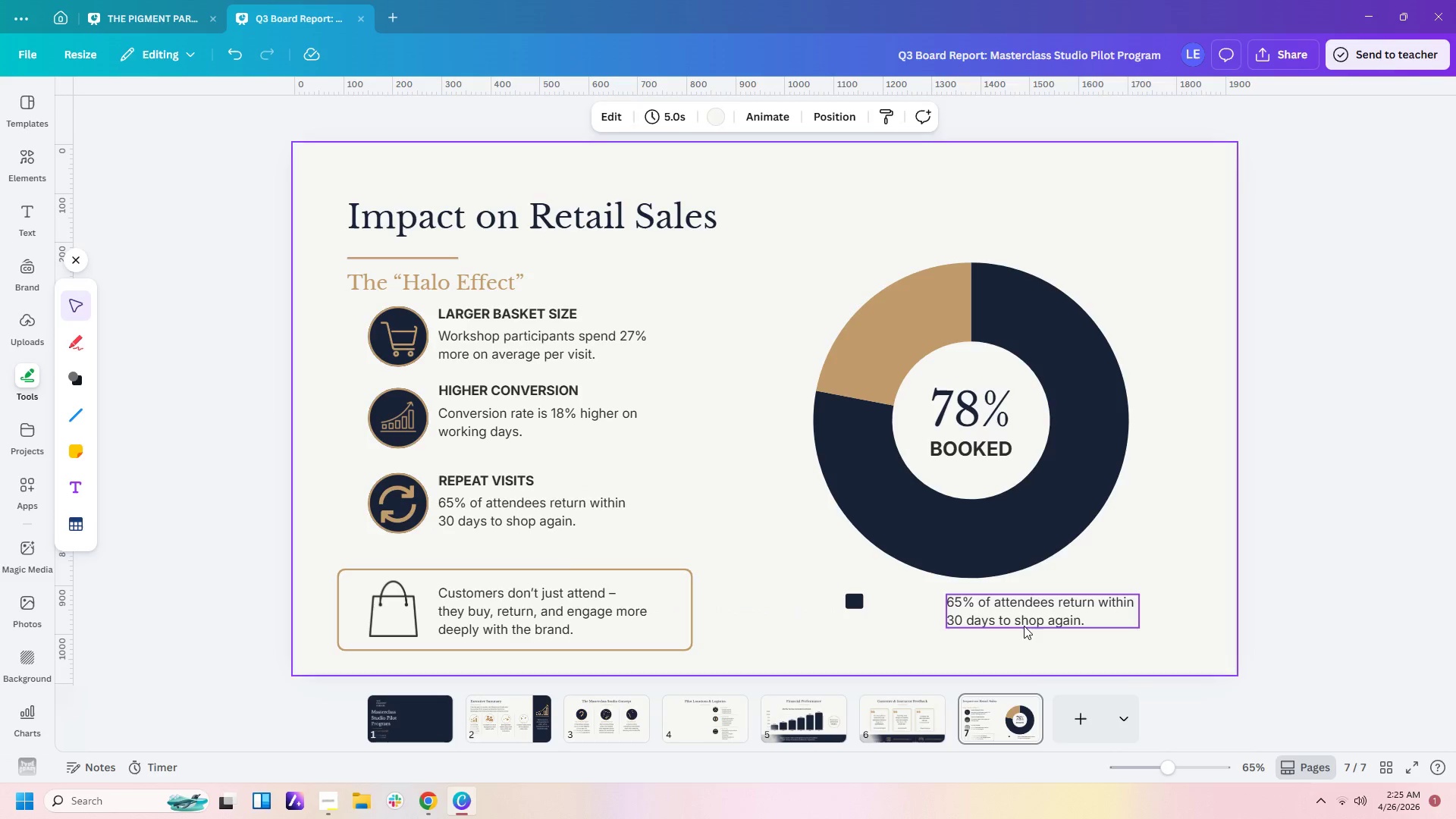 
double_click([1024, 626])
 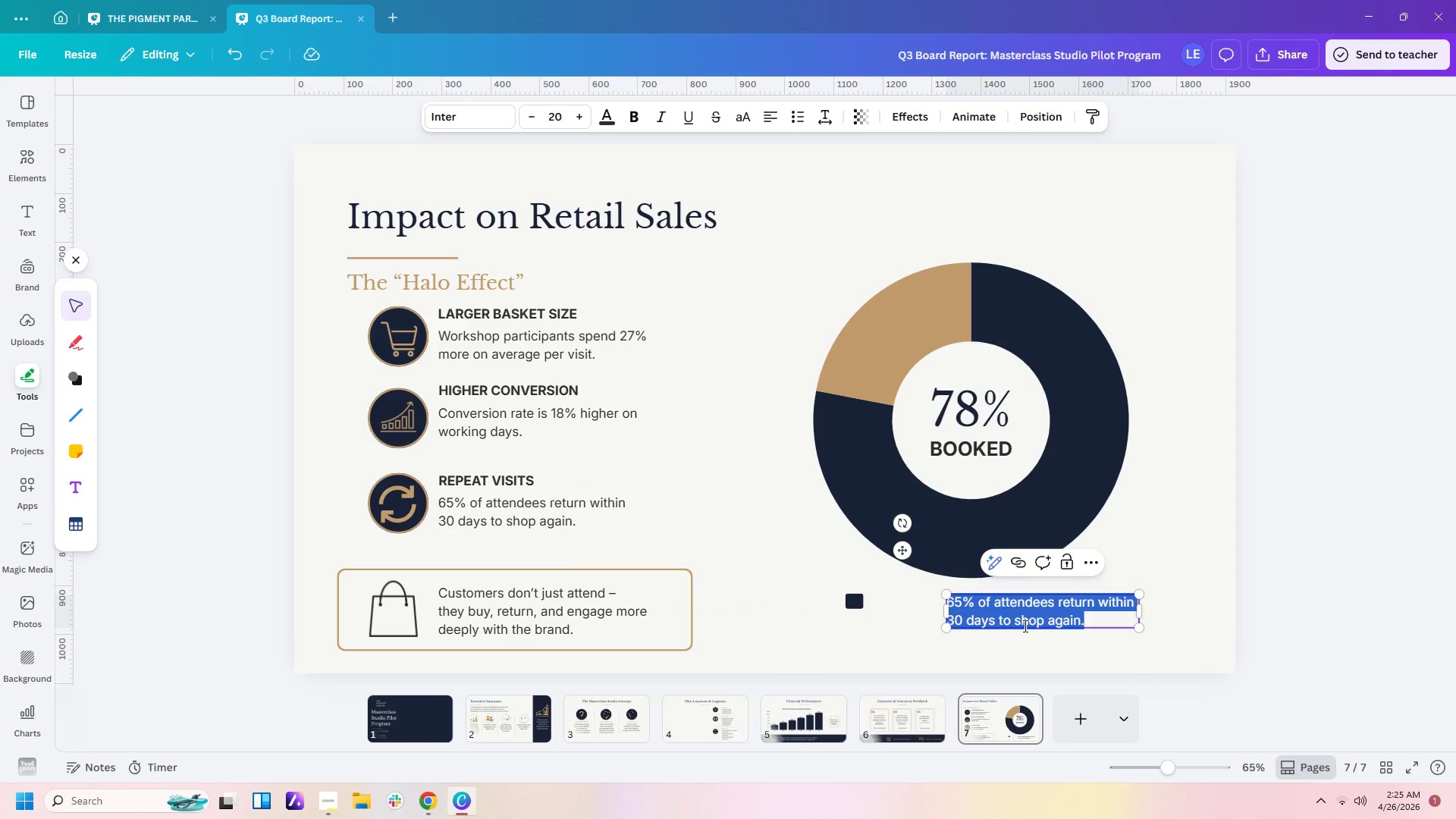 
type(bOO)
key(Backspace)
key(Backspace)
key(Backspace)
type(Booked)
 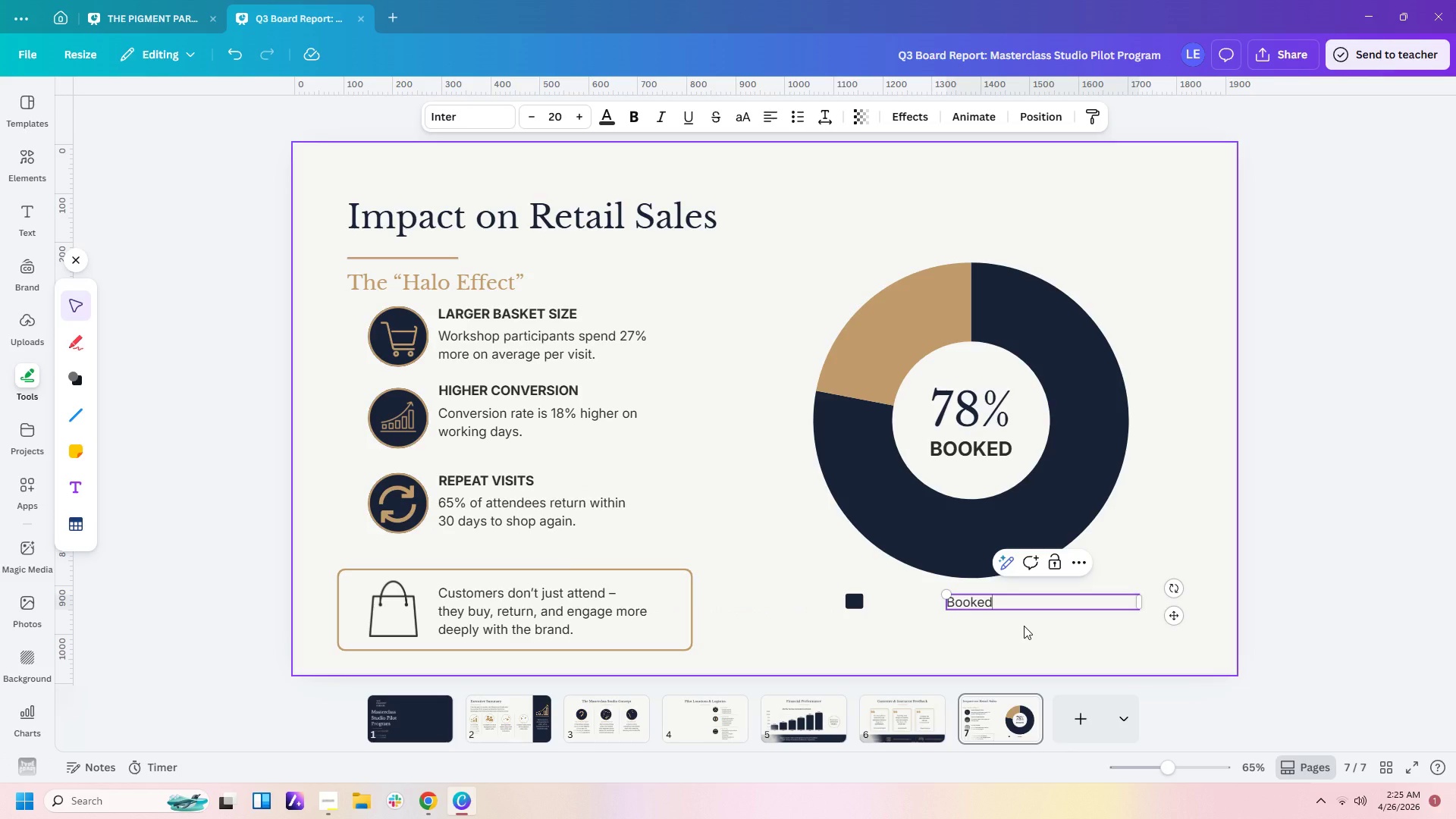 
key(Enter)
 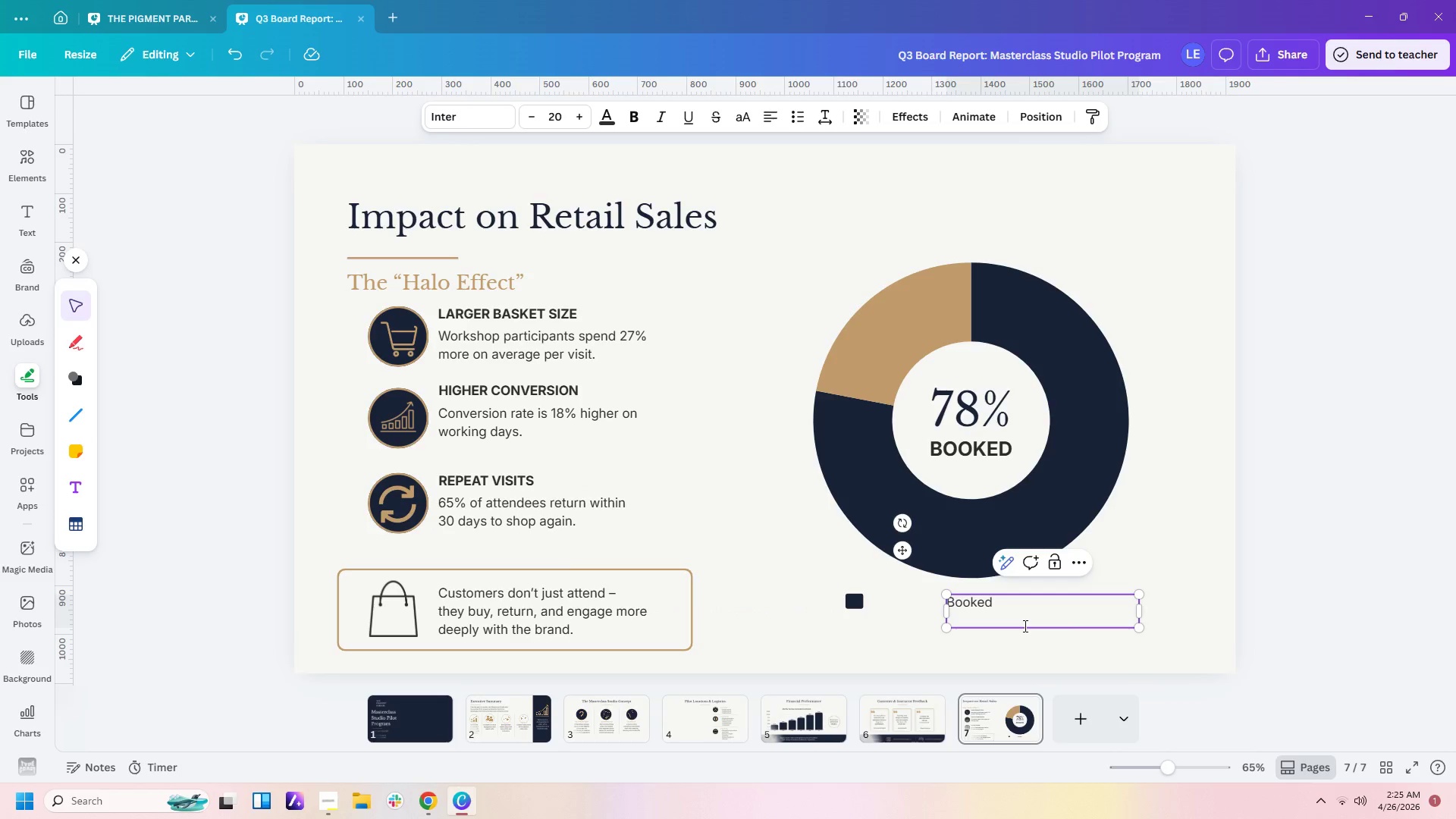 
type(78%)
 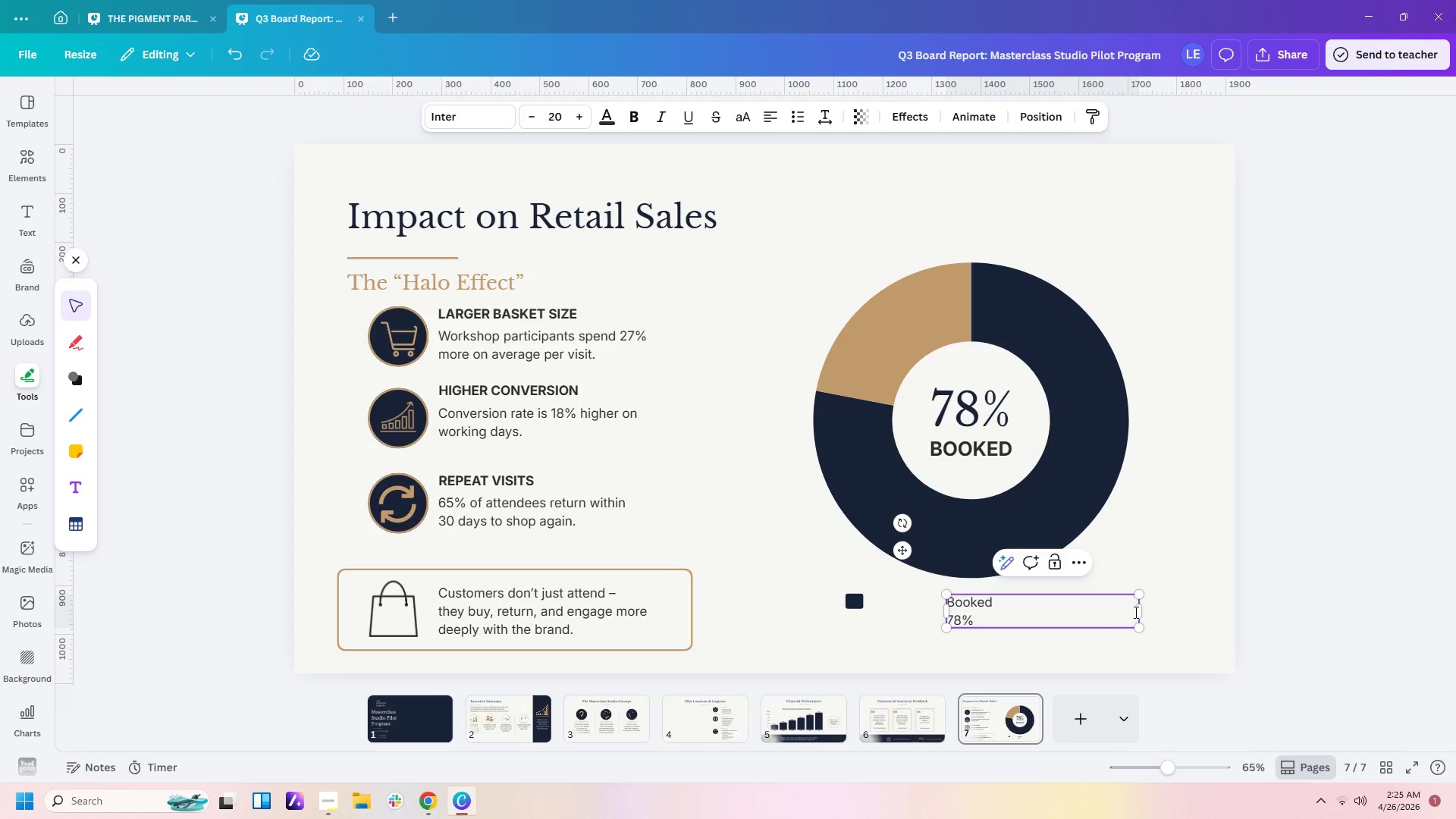 
left_click_drag(start_coordinate=[1139, 612], to_coordinate=[1004, 602])
 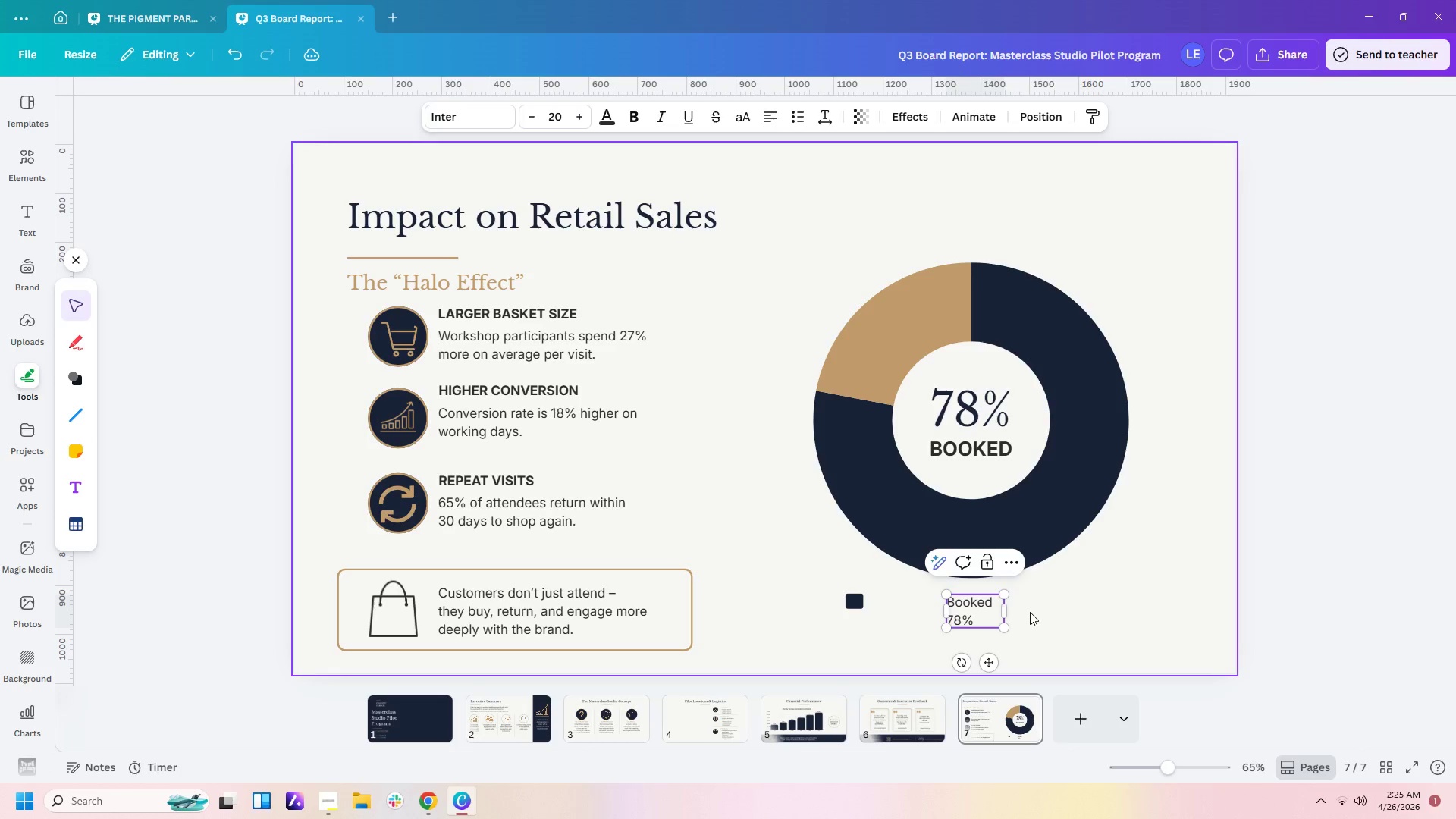 
left_click([1030, 612])
 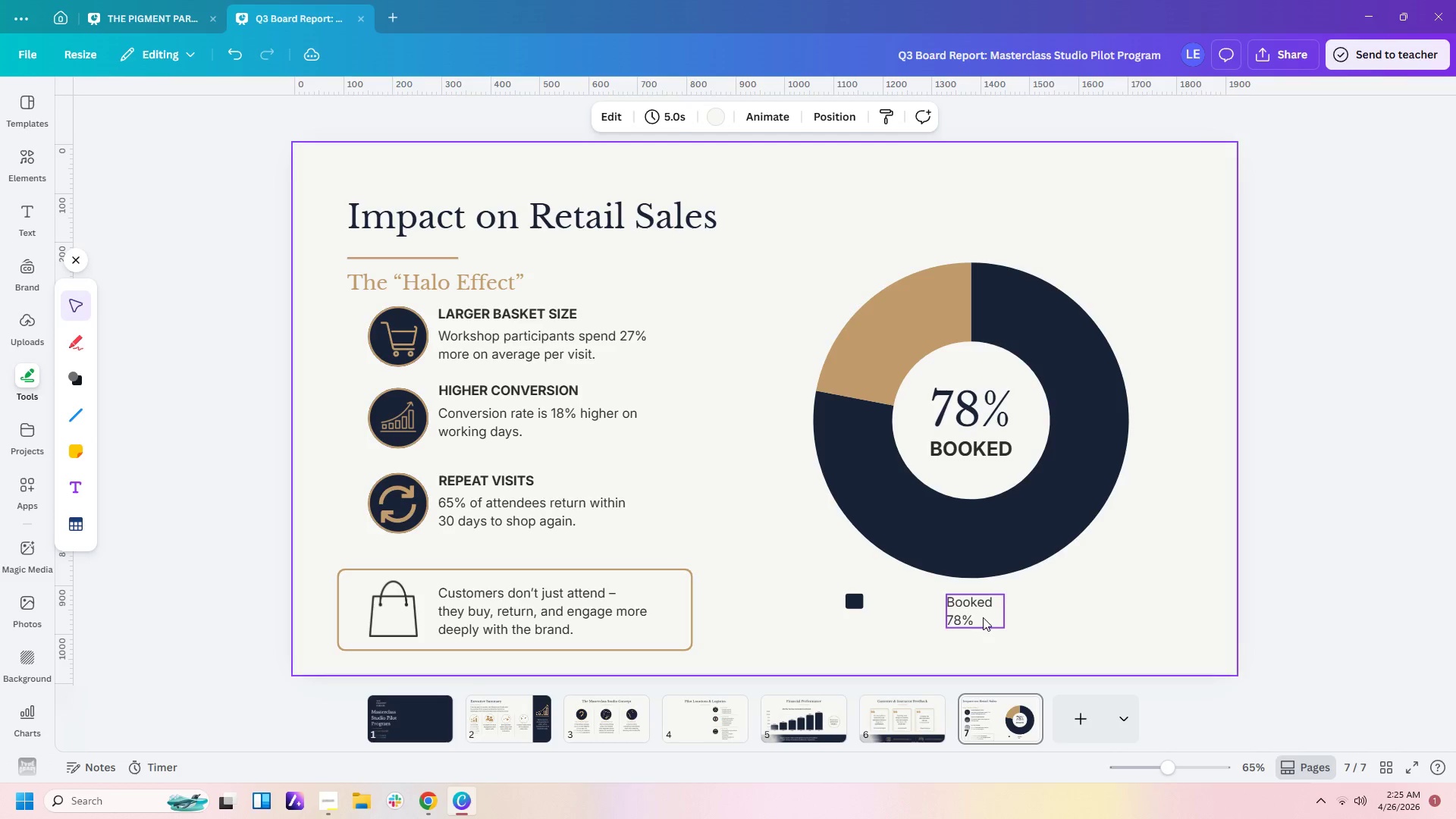 
left_click_drag(start_coordinate=[983, 617], to_coordinate=[911, 616])
 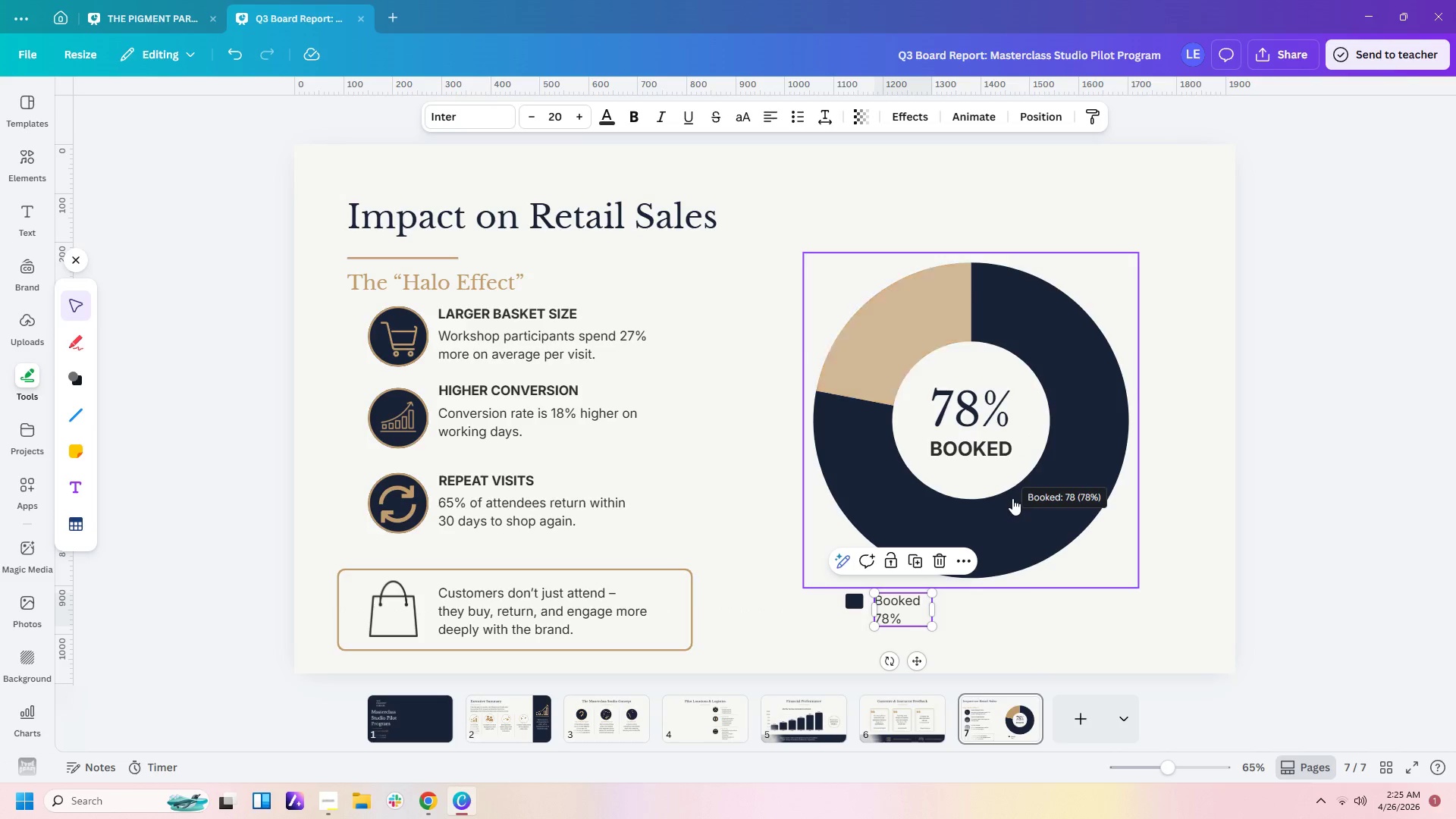 
left_click_drag(start_coordinate=[1012, 498], to_coordinate=[1012, 477])
 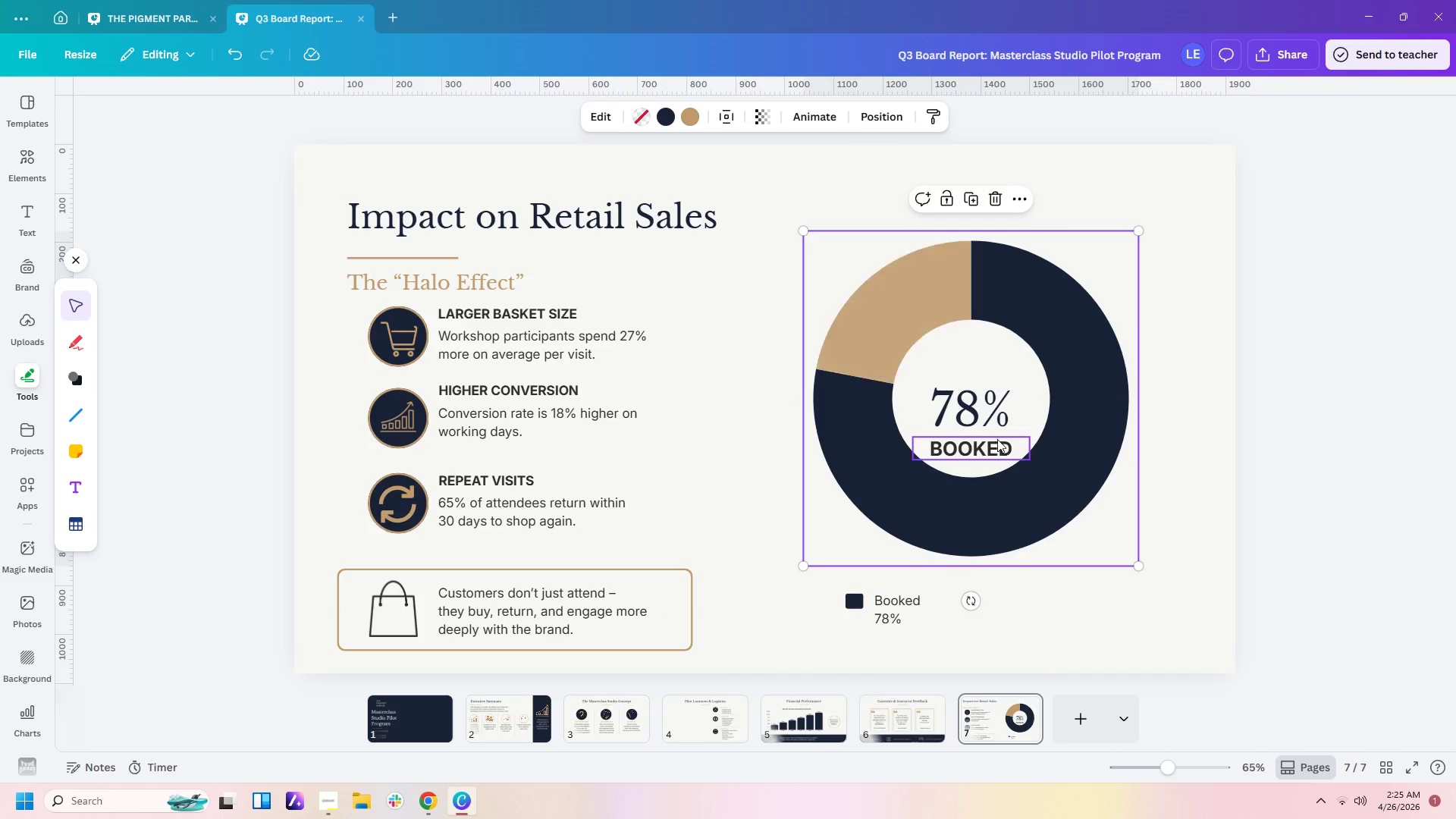 
left_click([993, 437])
 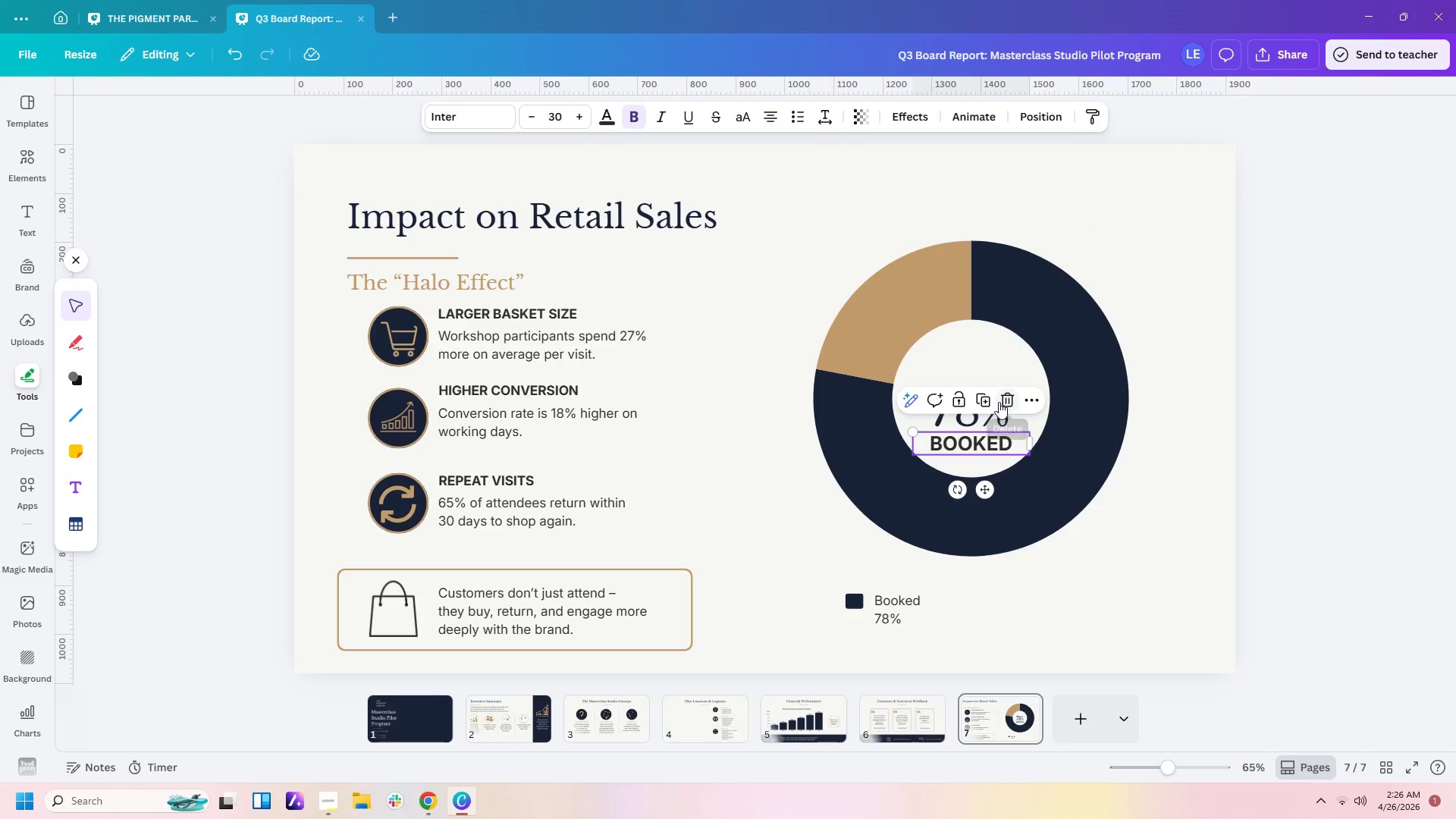 
left_click_drag(start_coordinate=[993, 422], to_coordinate=[994, 396])
 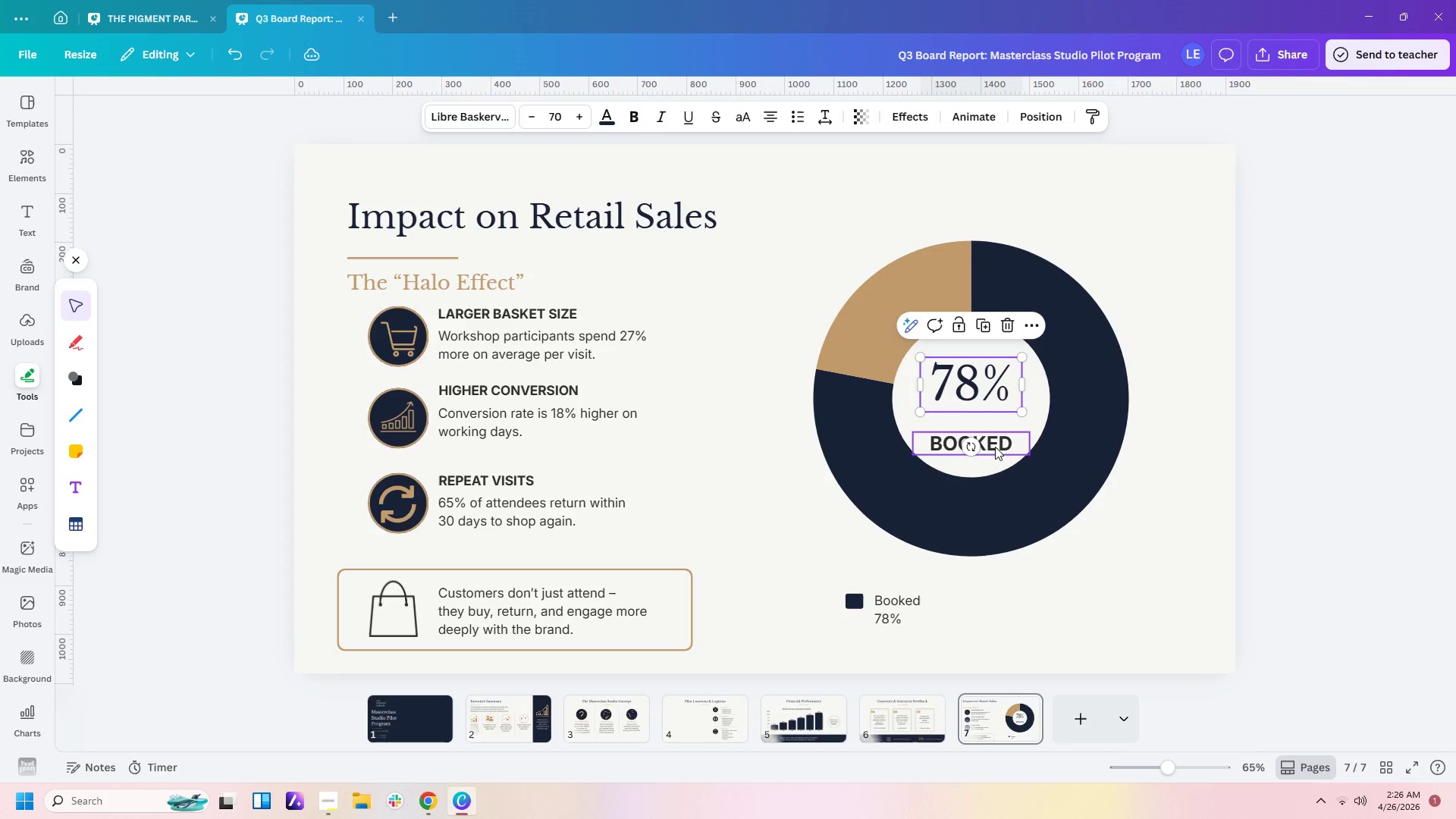 
left_click_drag(start_coordinate=[995, 444], to_coordinate=[996, 428])
 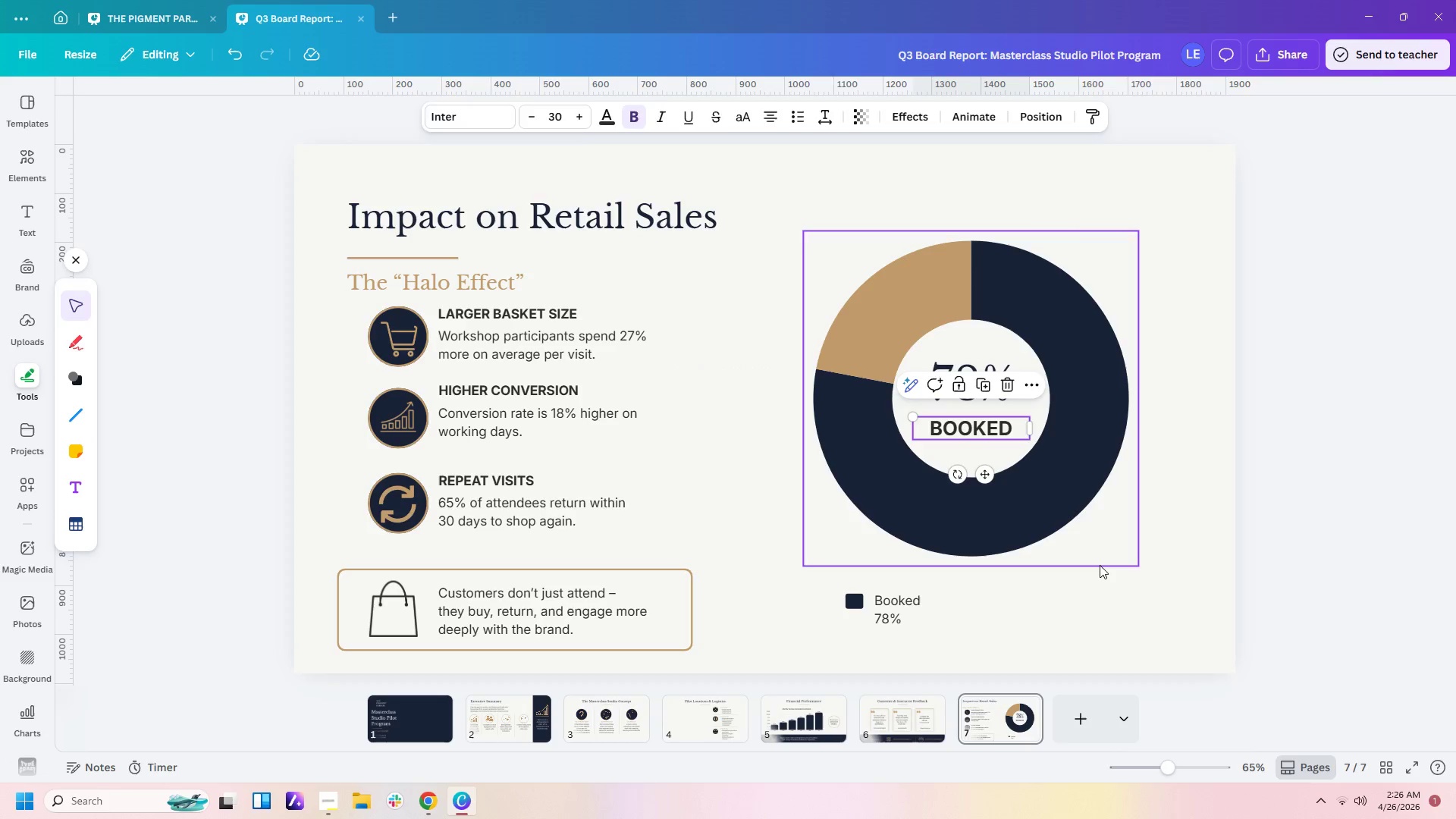 
left_click([1100, 565])
 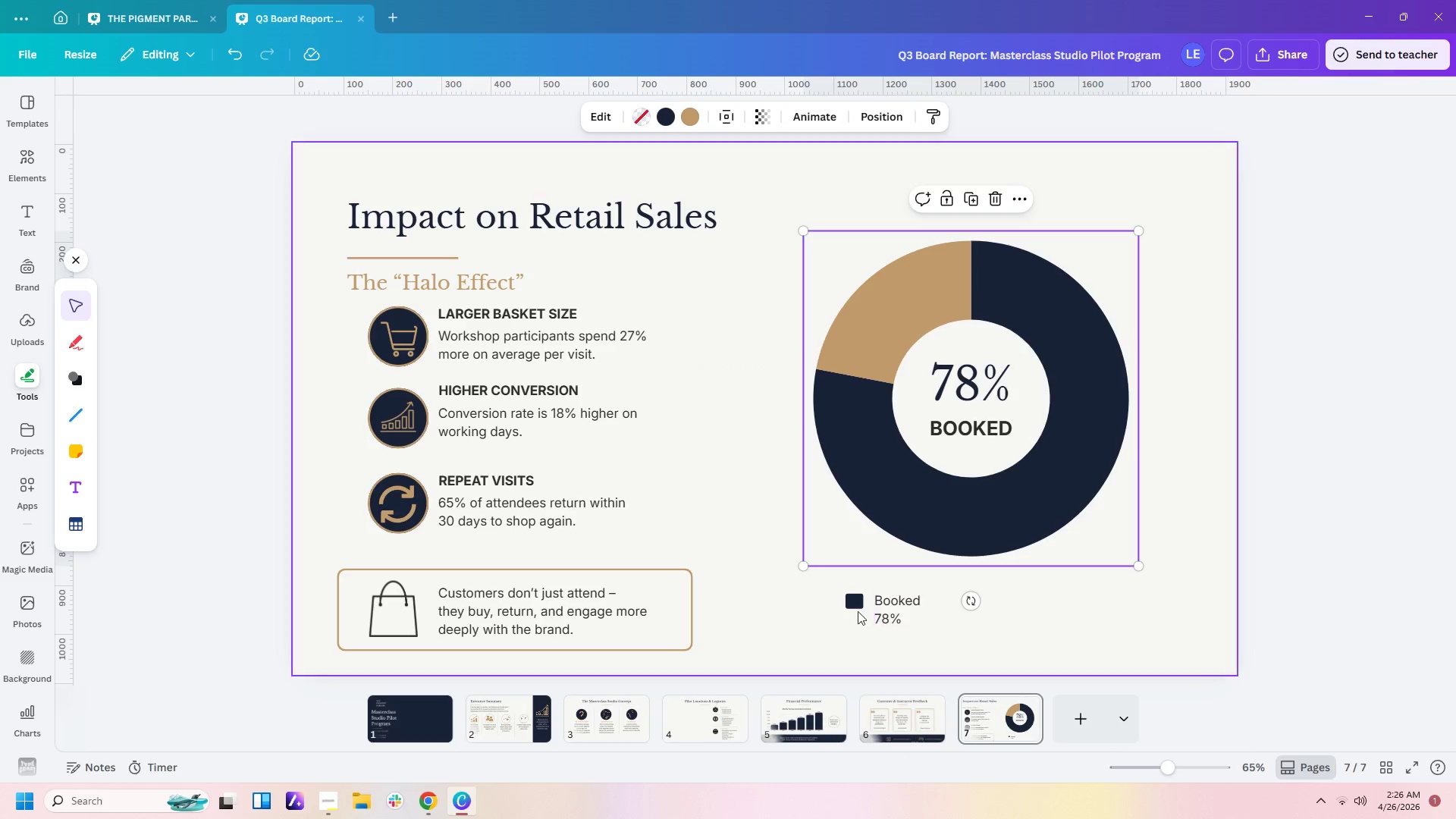 
left_click([852, 603])
 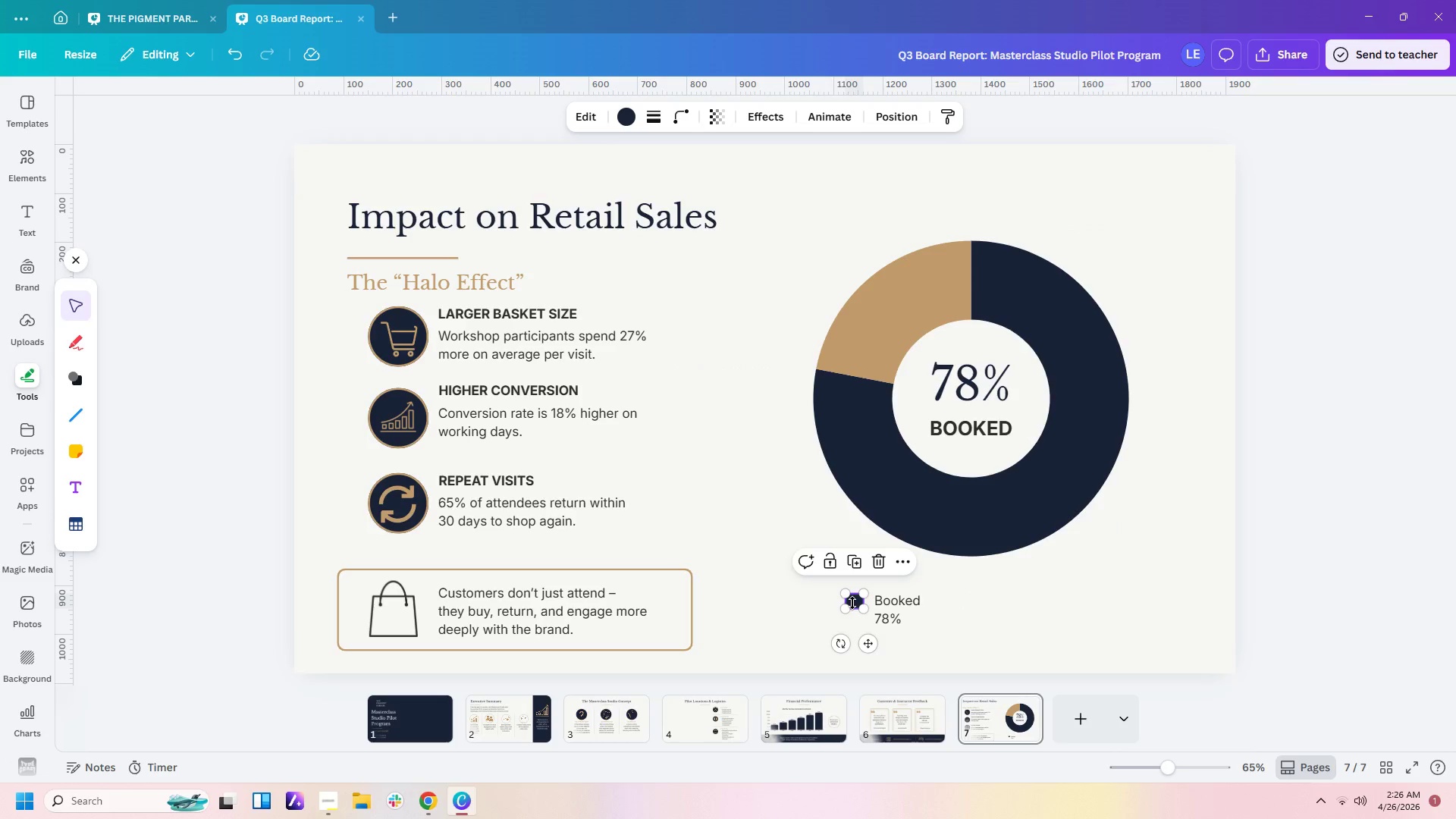 
key(Control+C)
 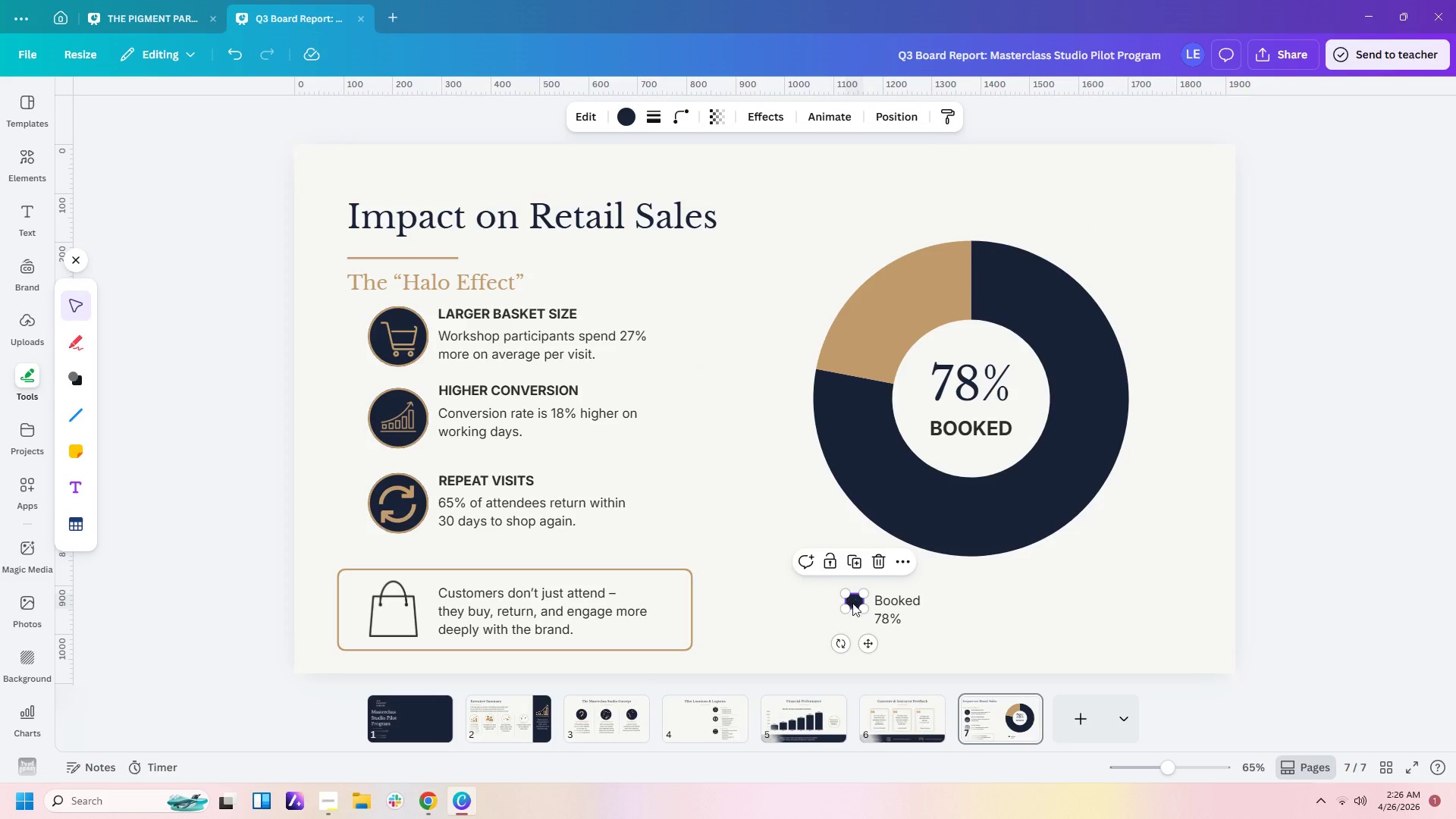 
key(Control+V)
 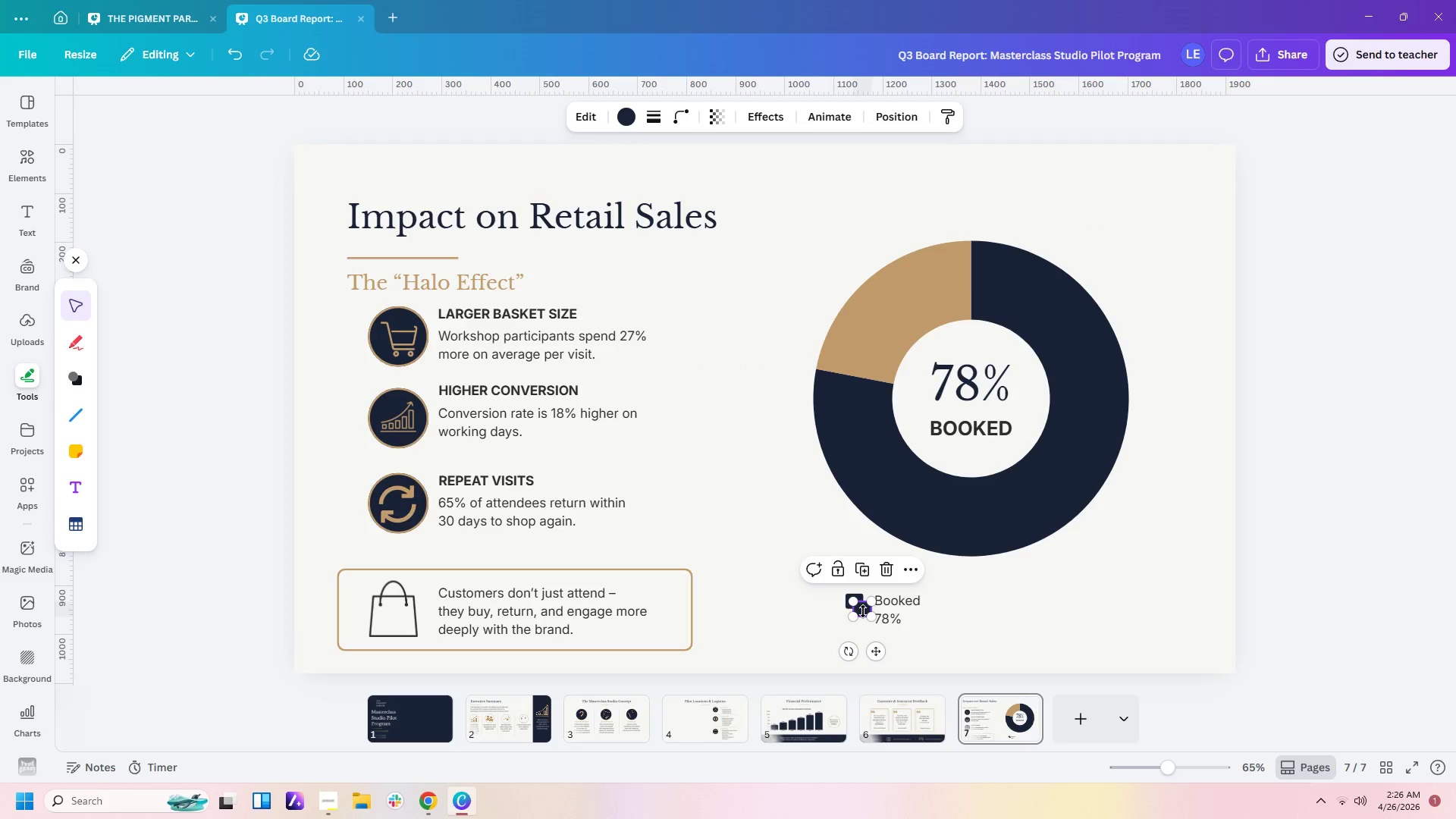 
left_click([950, 617])
 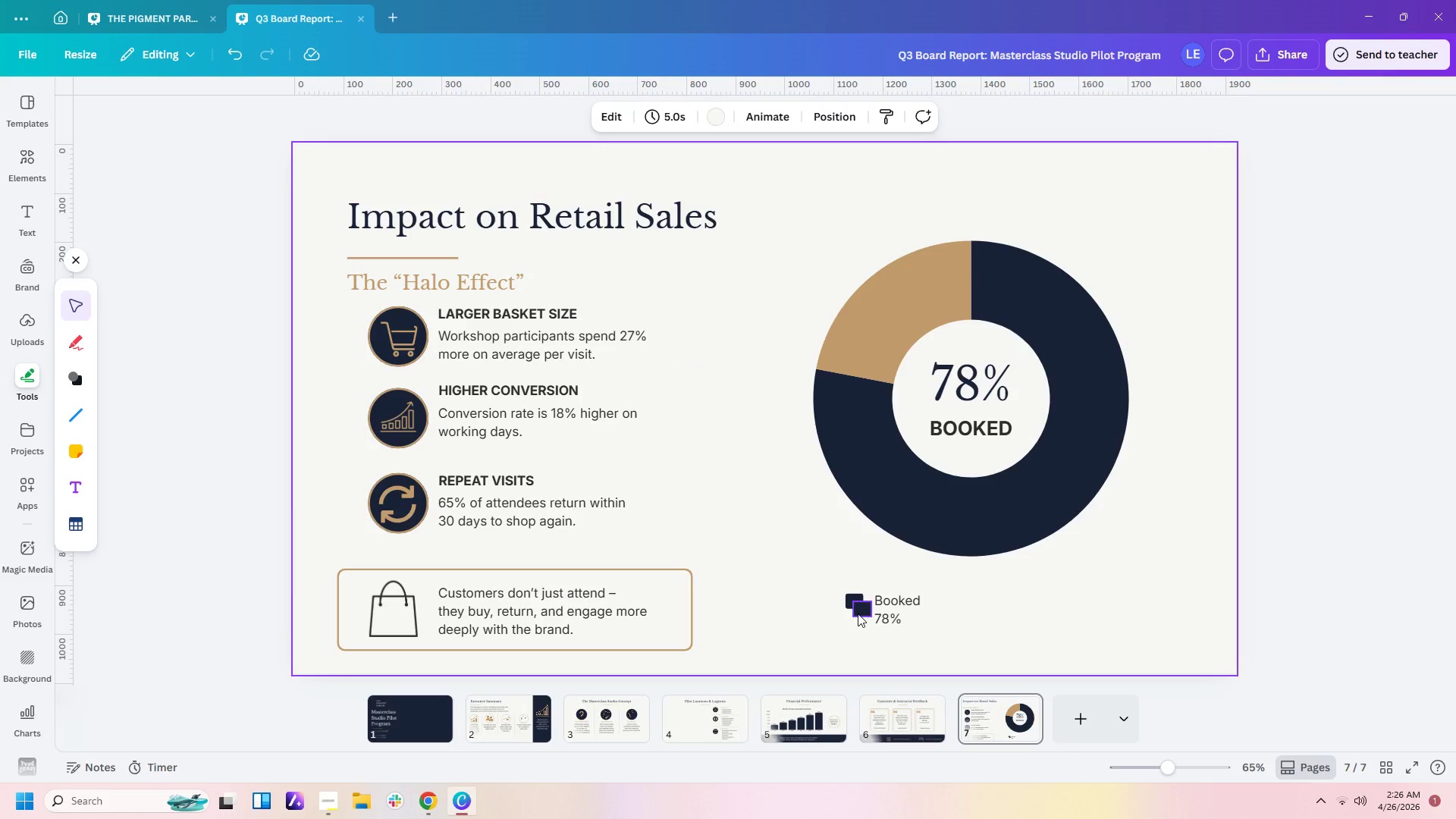 
left_click([858, 611])
 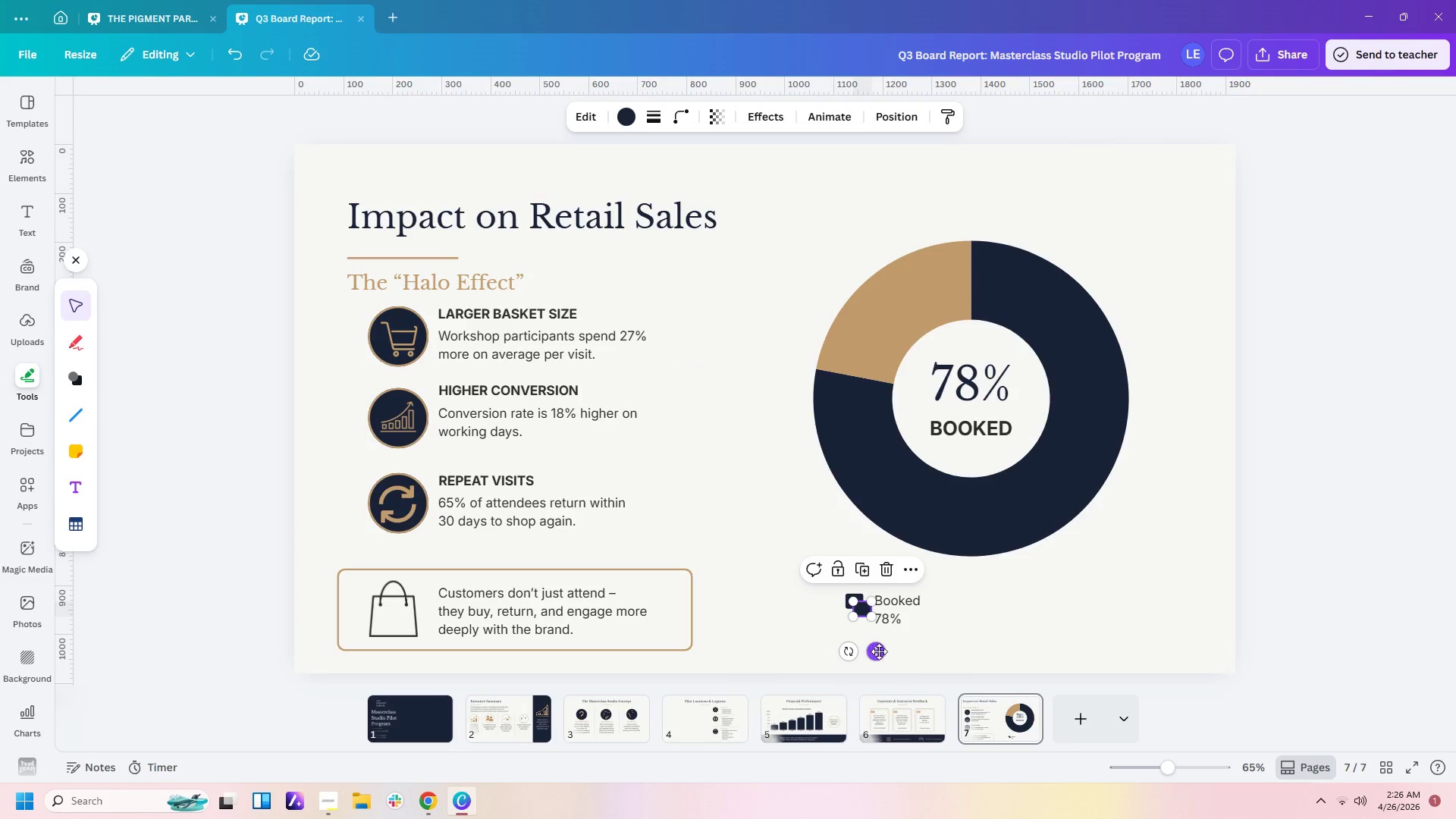 
left_click_drag(start_coordinate=[879, 654], to_coordinate=[1006, 646])
 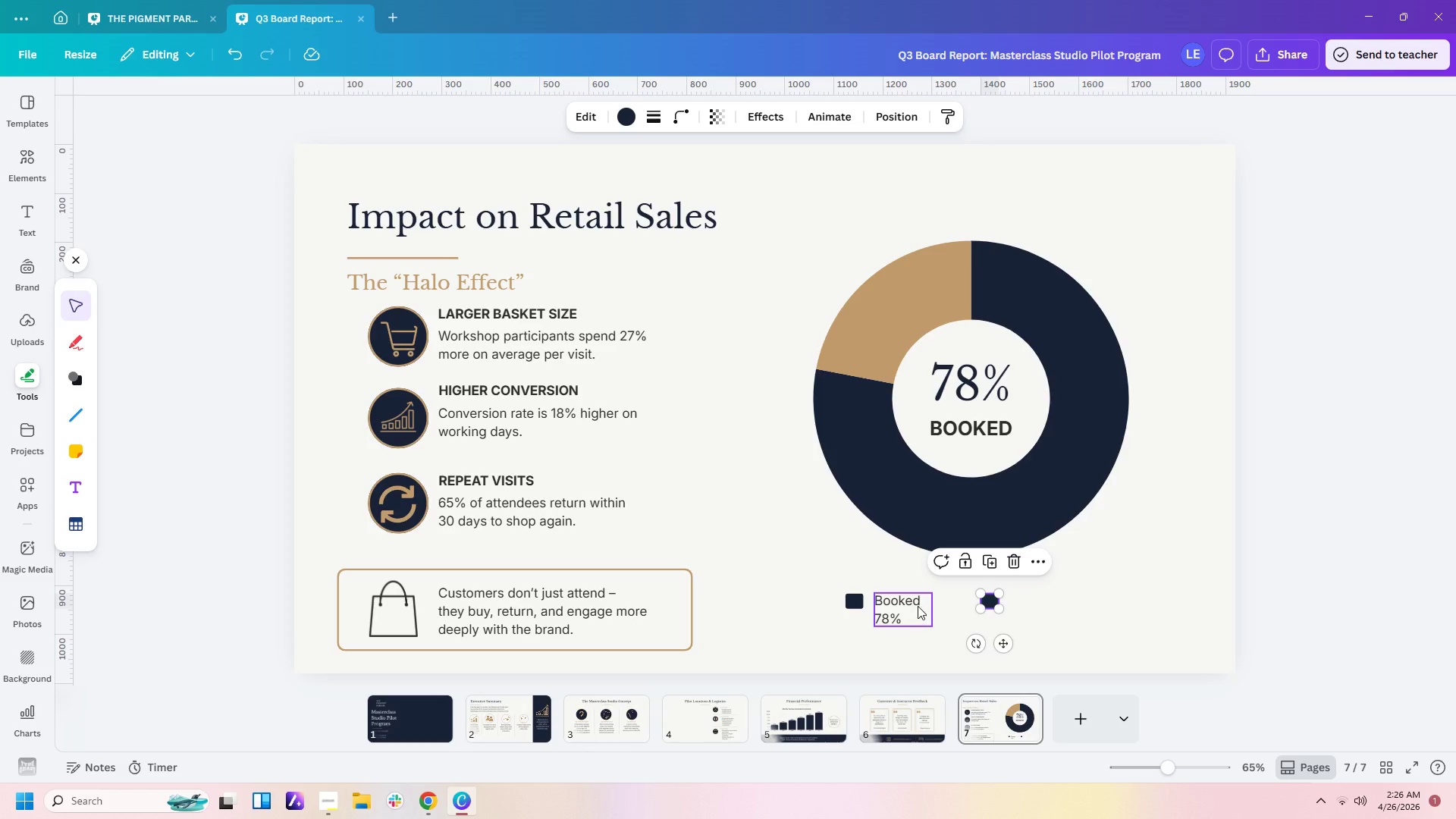 
left_click([918, 606])
 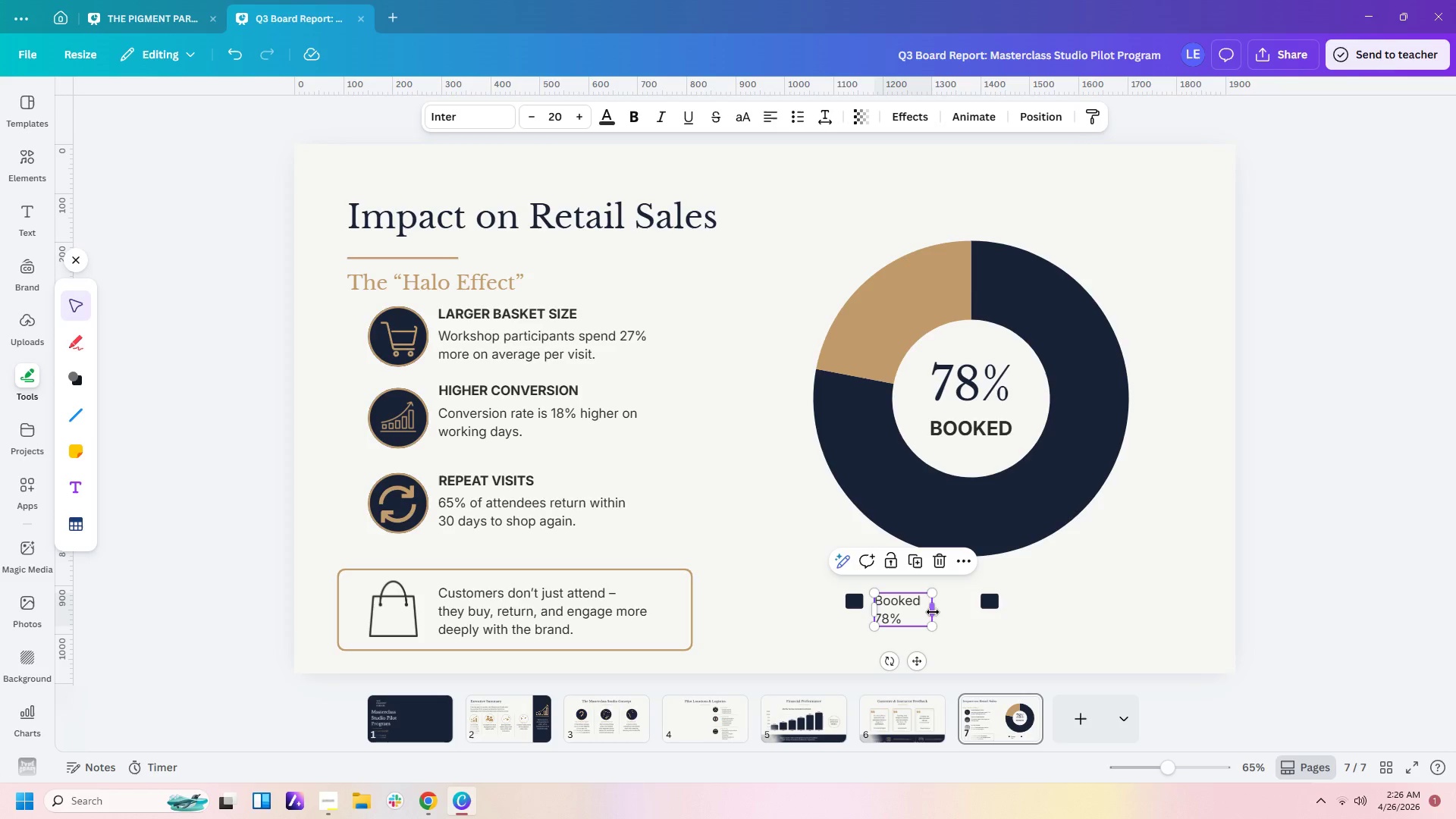 
key(Control+C)
 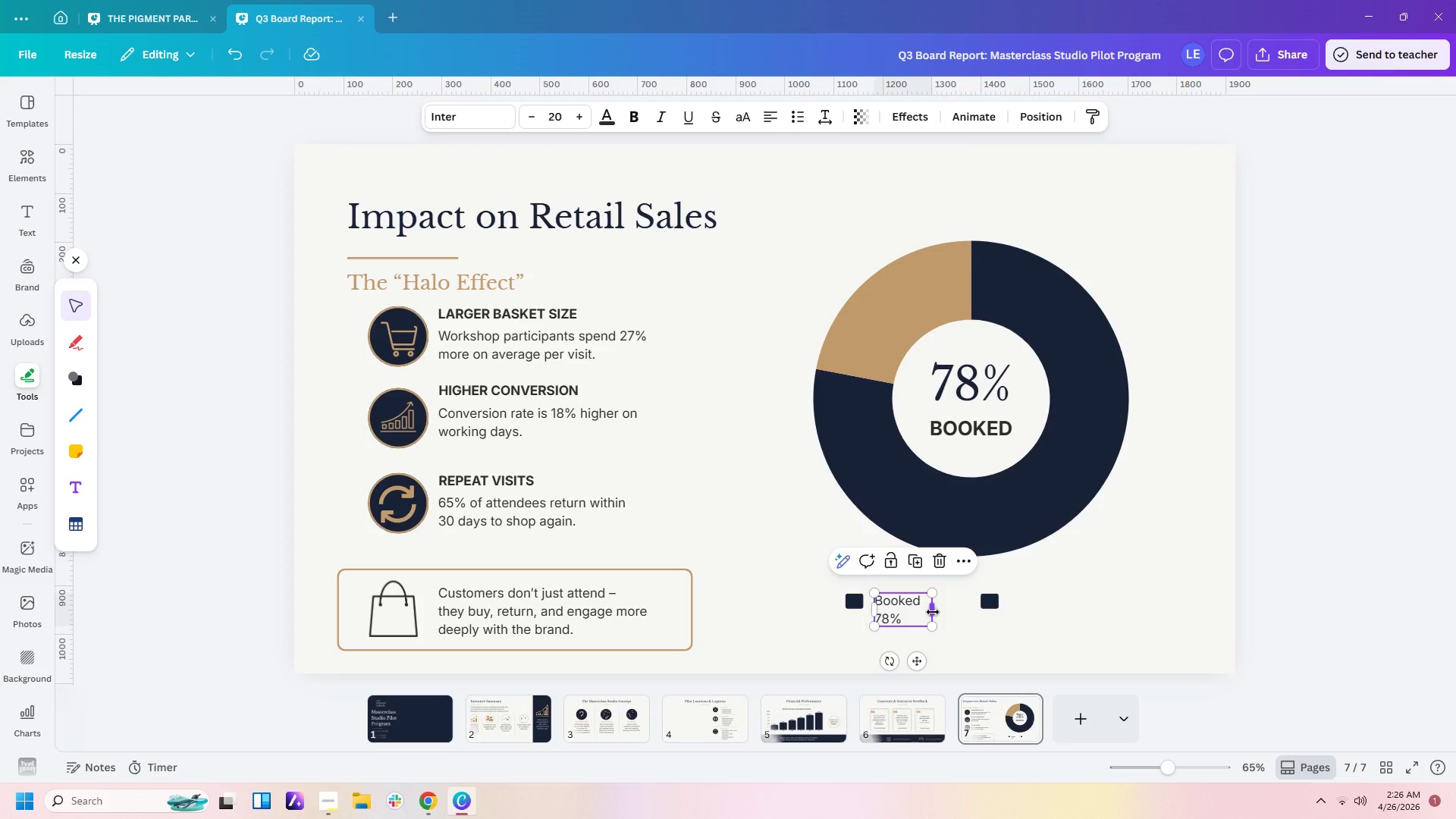 
key(Control+V)
 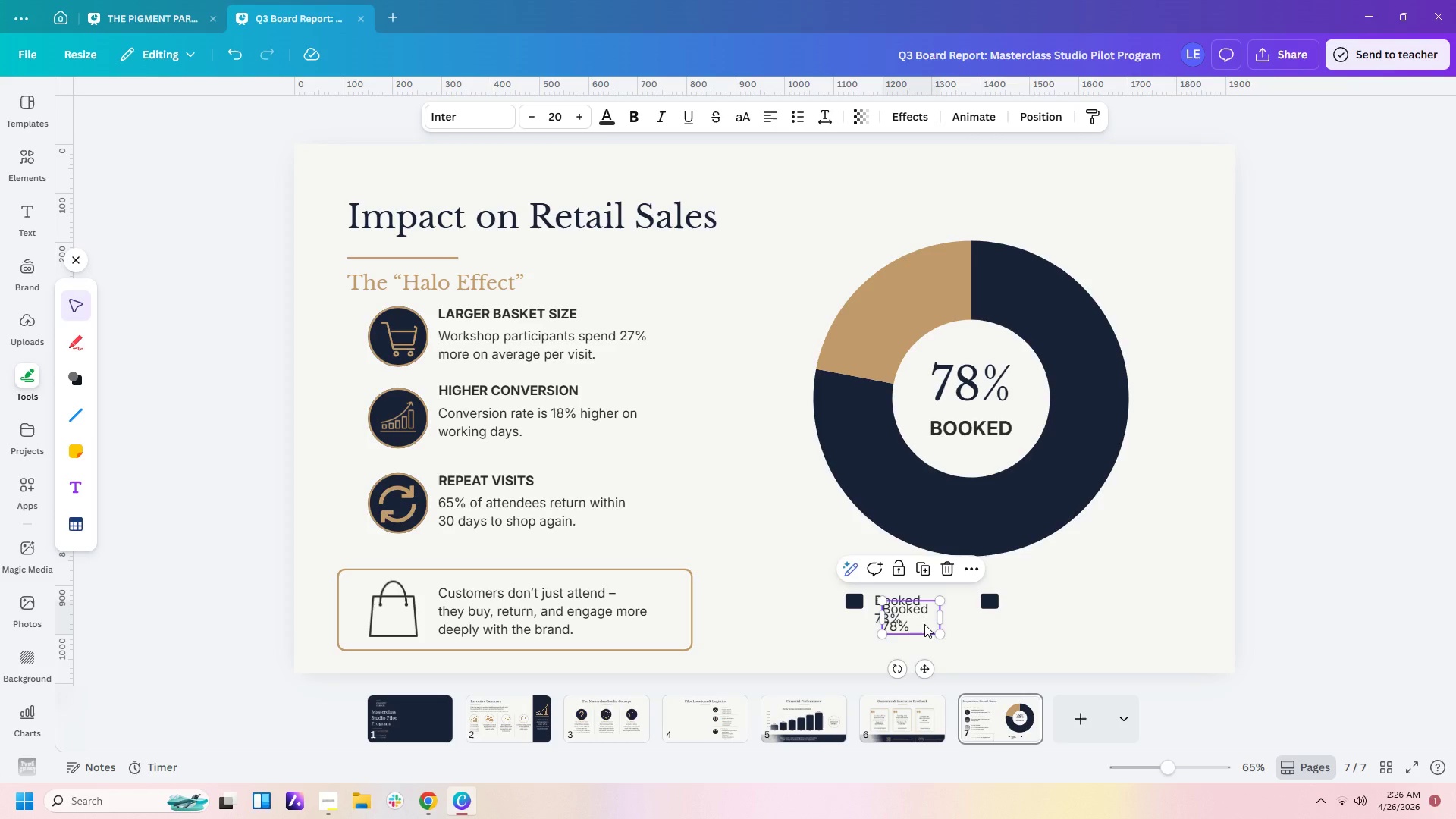 
left_click_drag(start_coordinate=[924, 624], to_coordinate=[1056, 620])
 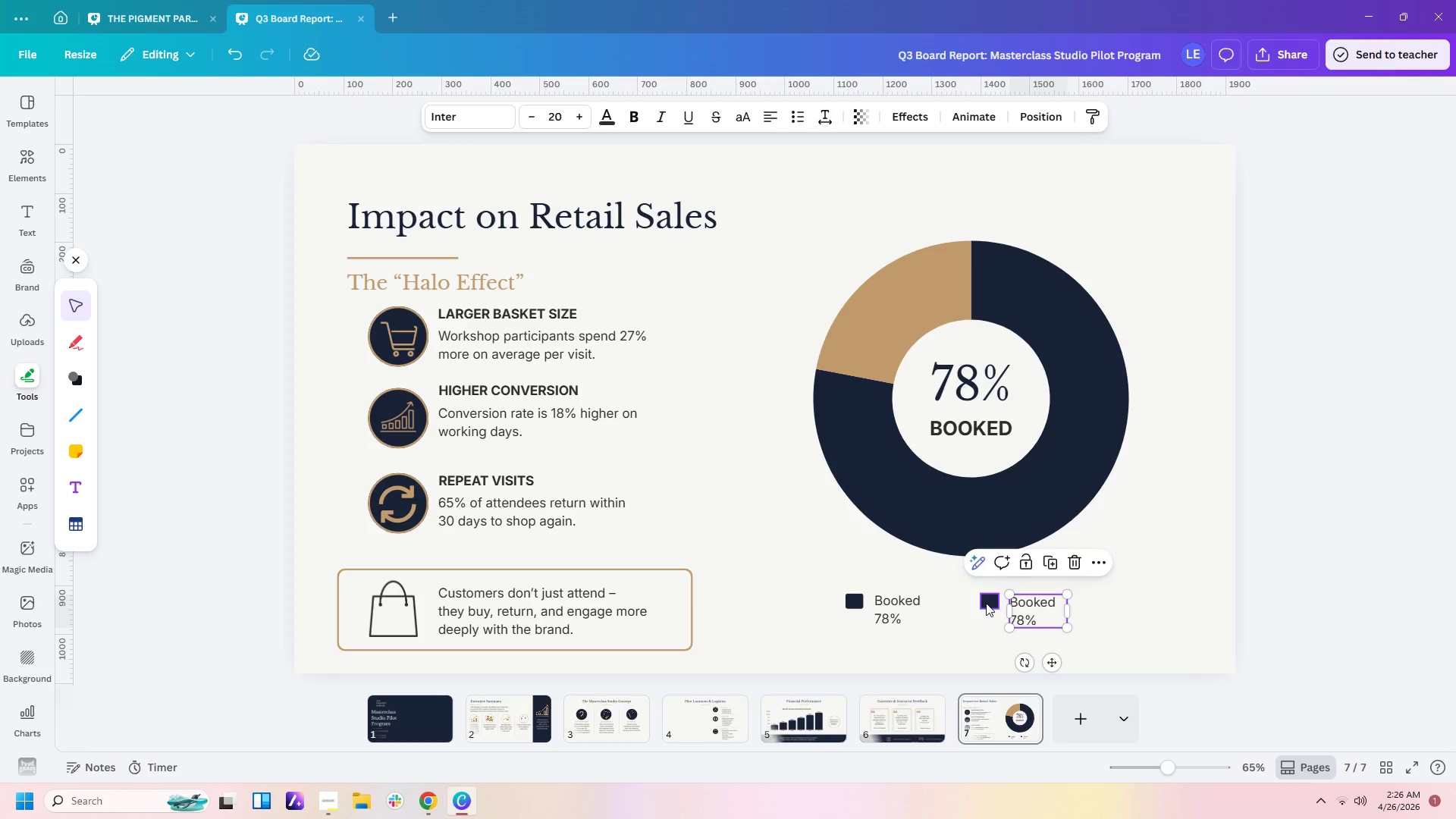 
left_click([987, 603])
 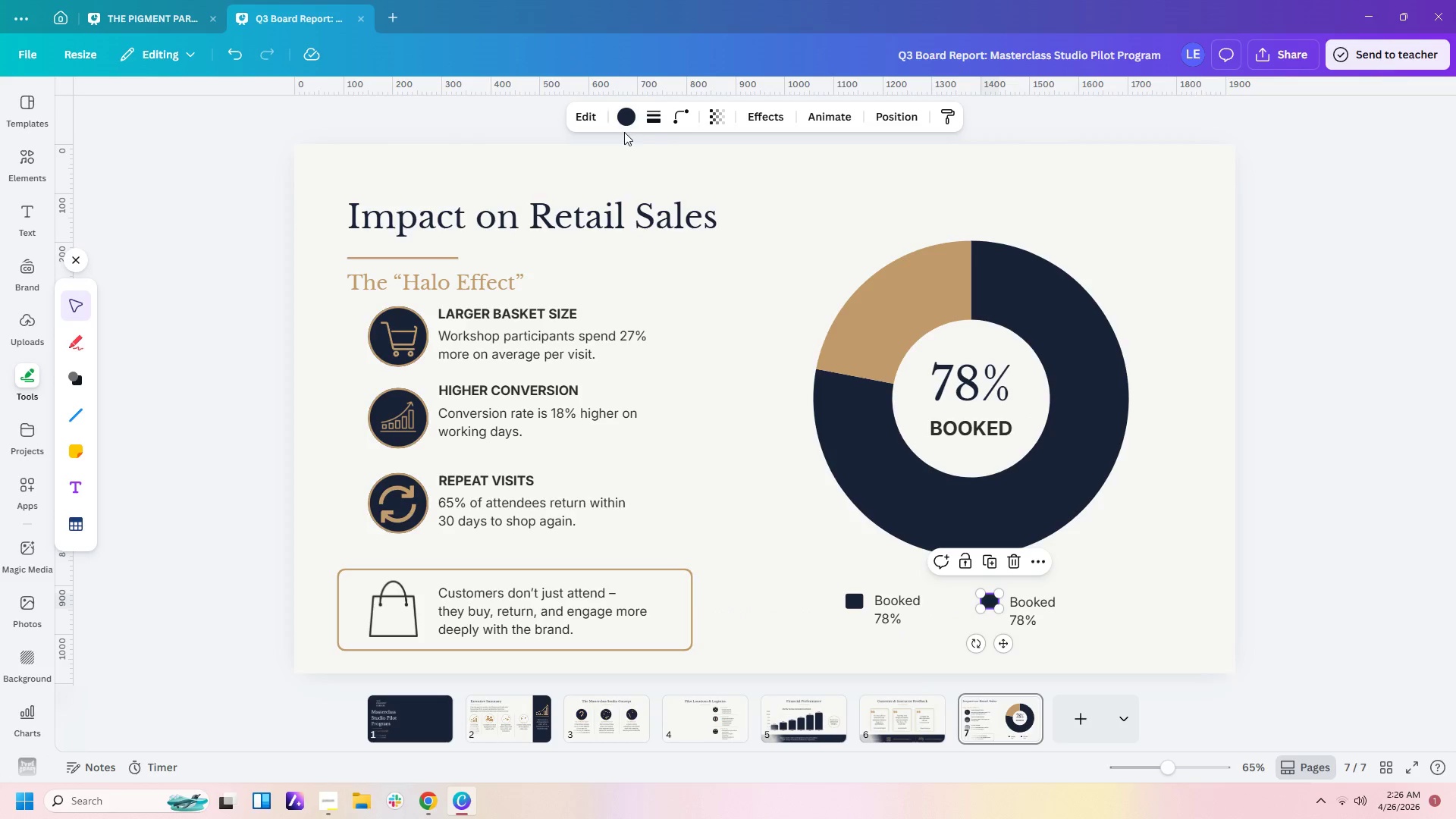 
left_click([623, 118])
 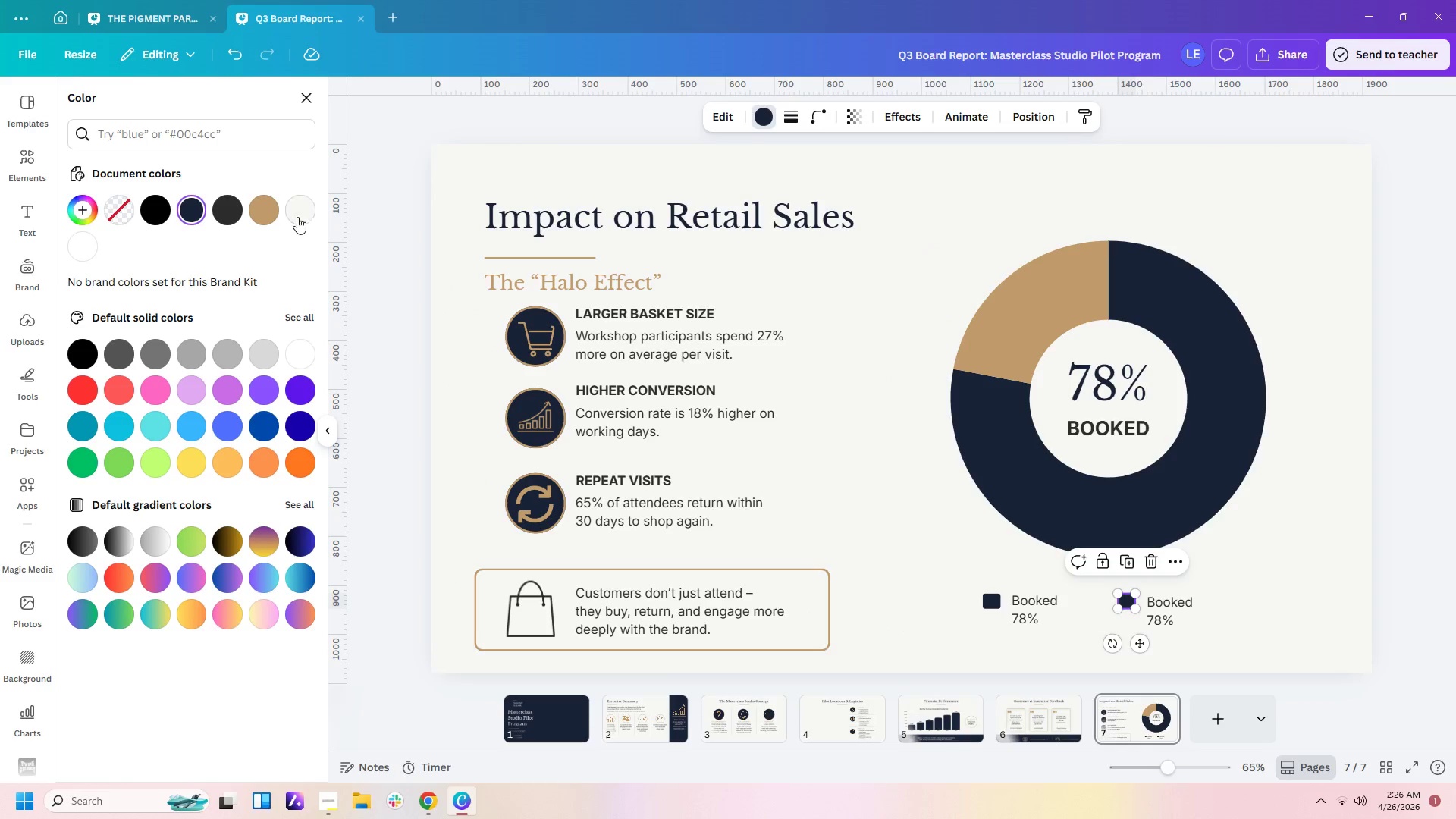 
left_click([270, 212])
 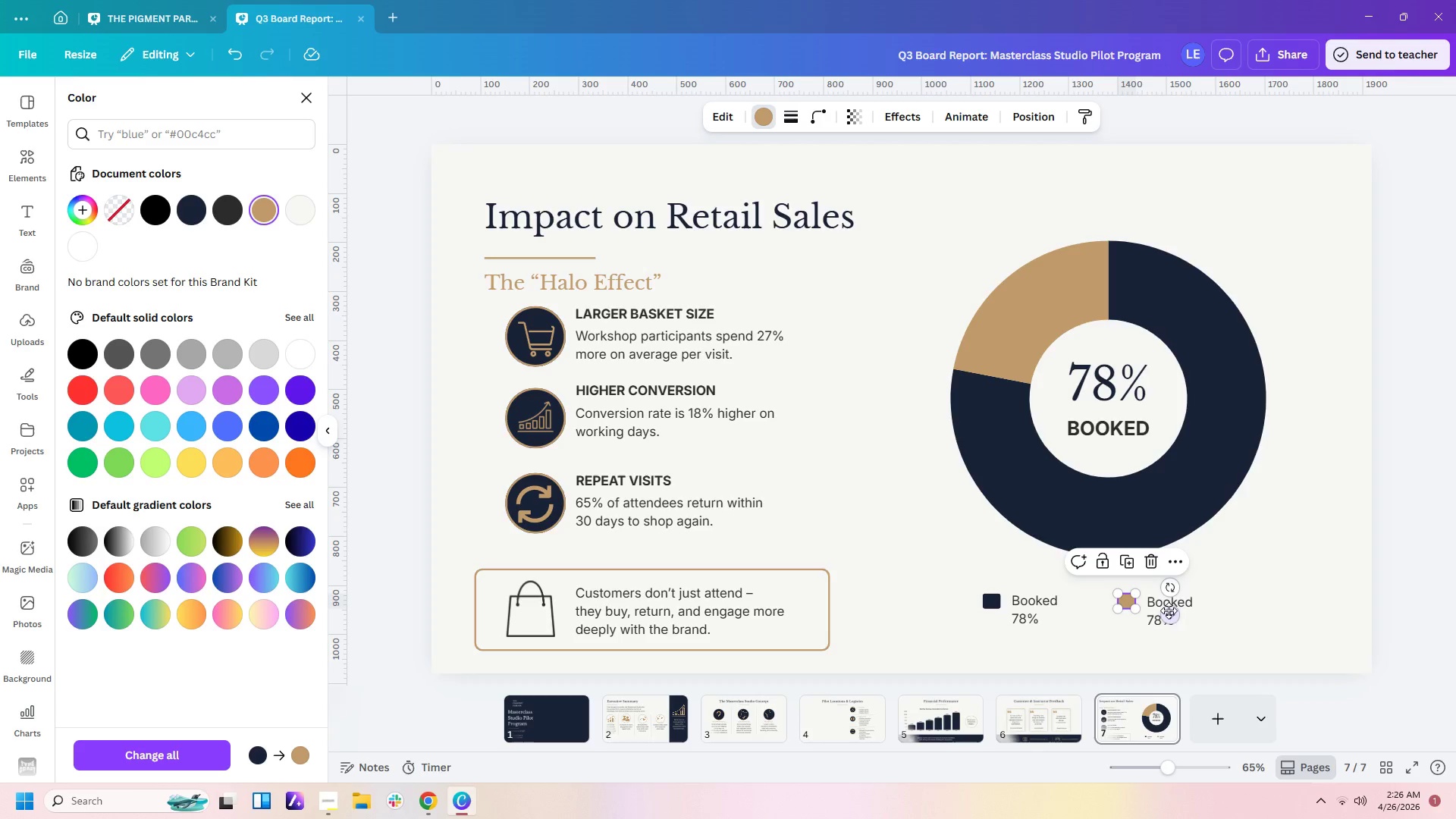 
double_click([1167, 608])
 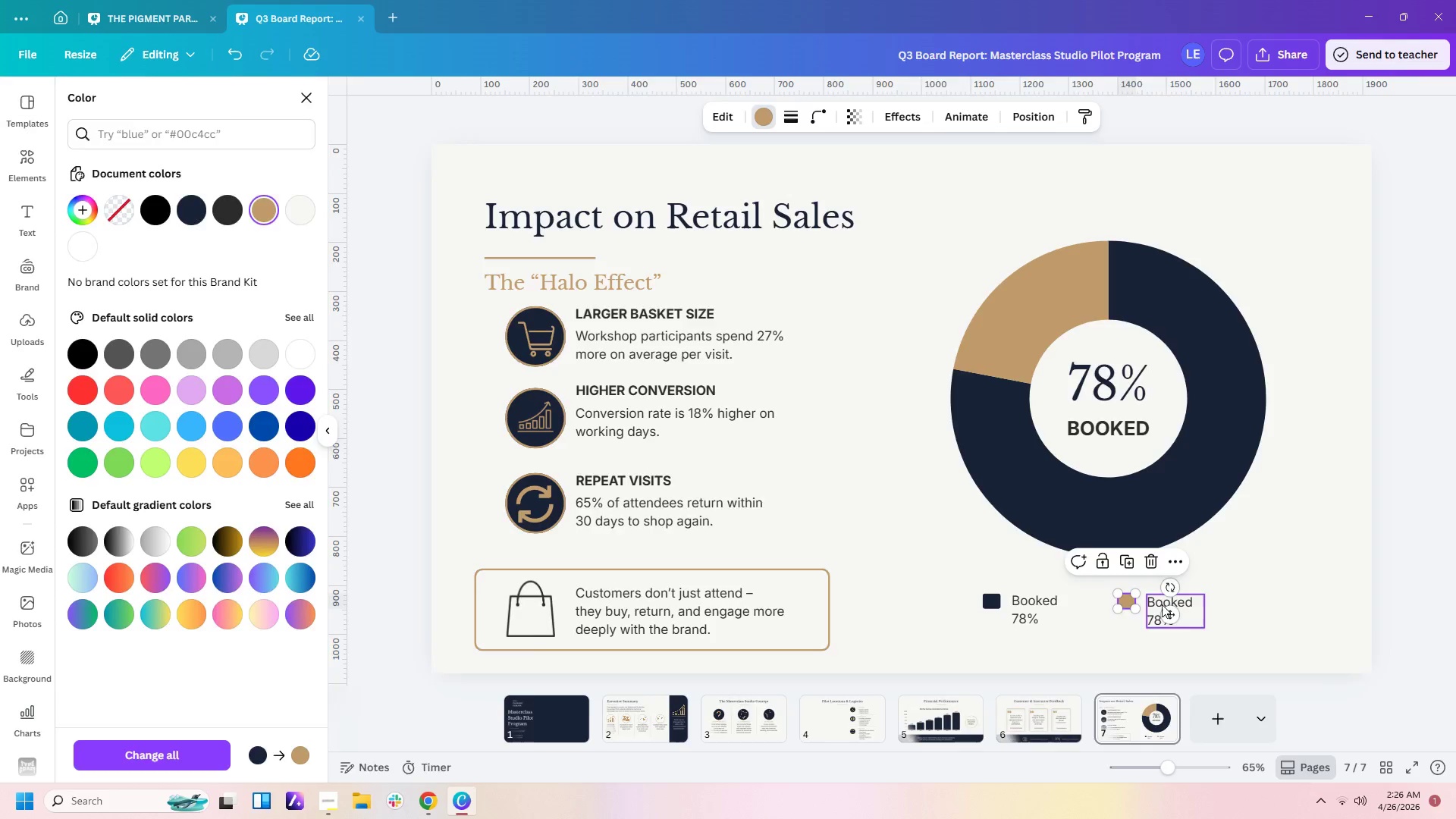 
double_click([1162, 604])
 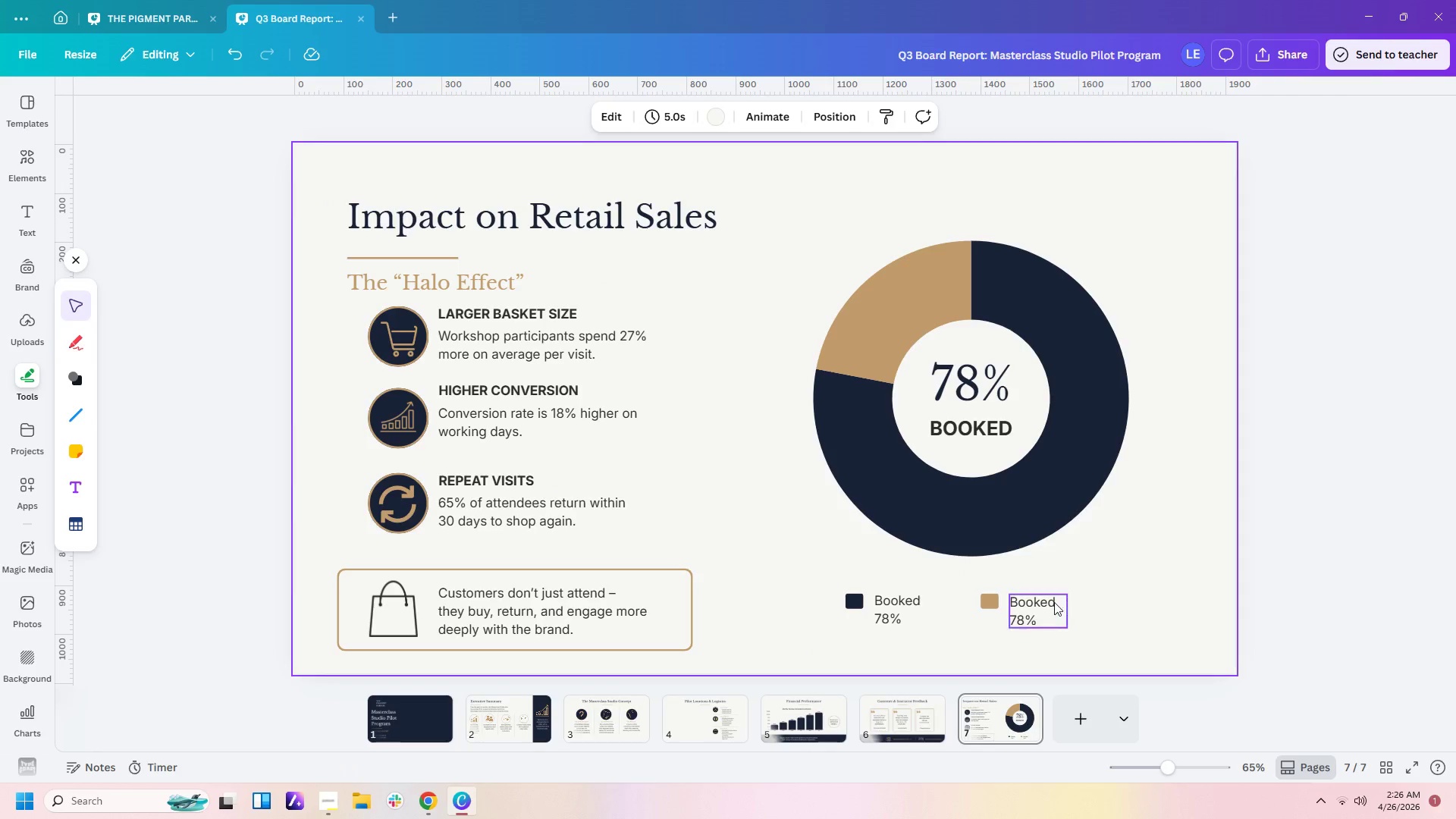 
double_click([1052, 602])
 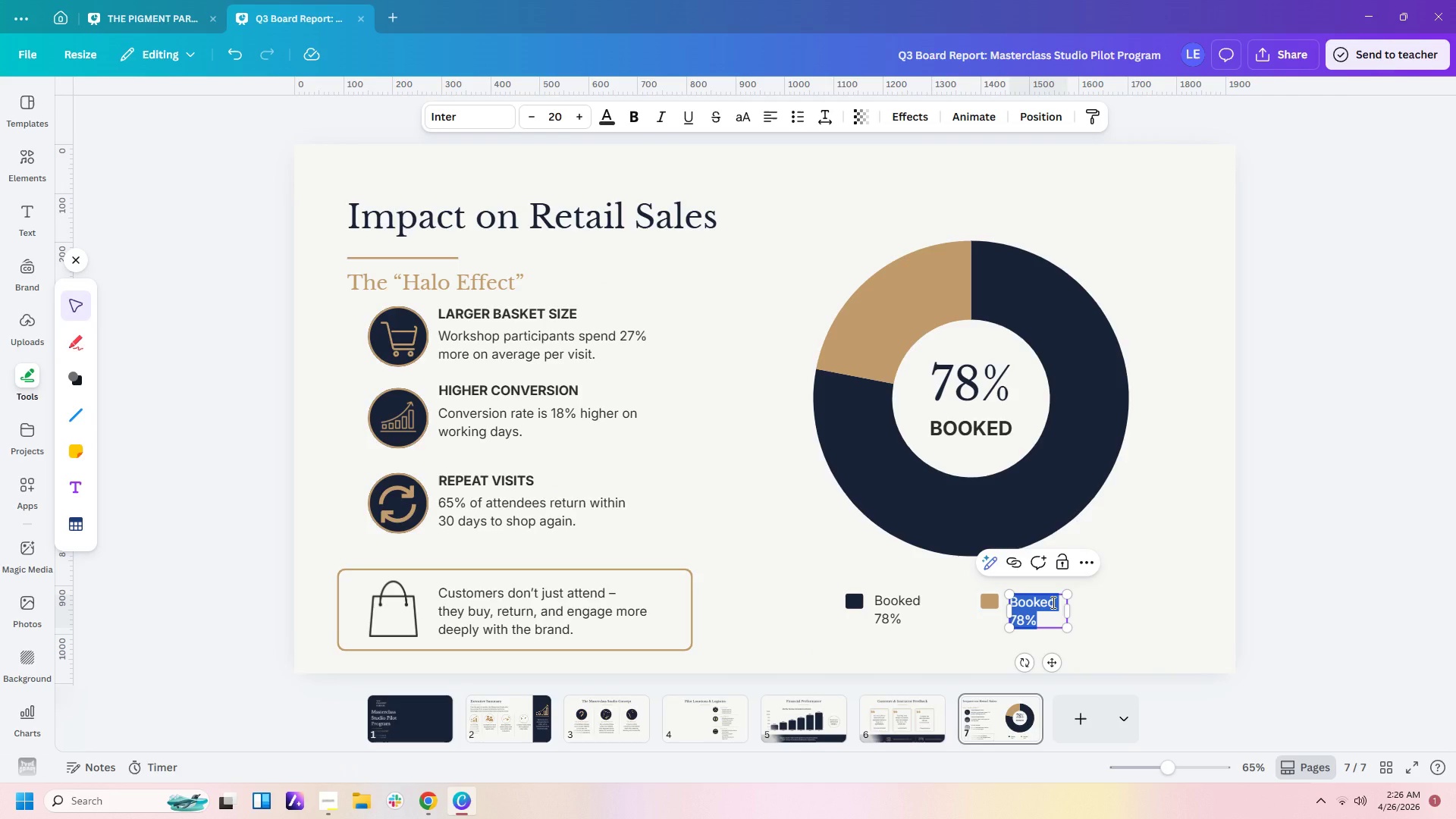 
type(Availabe)
key(Backspace)
type(le)
 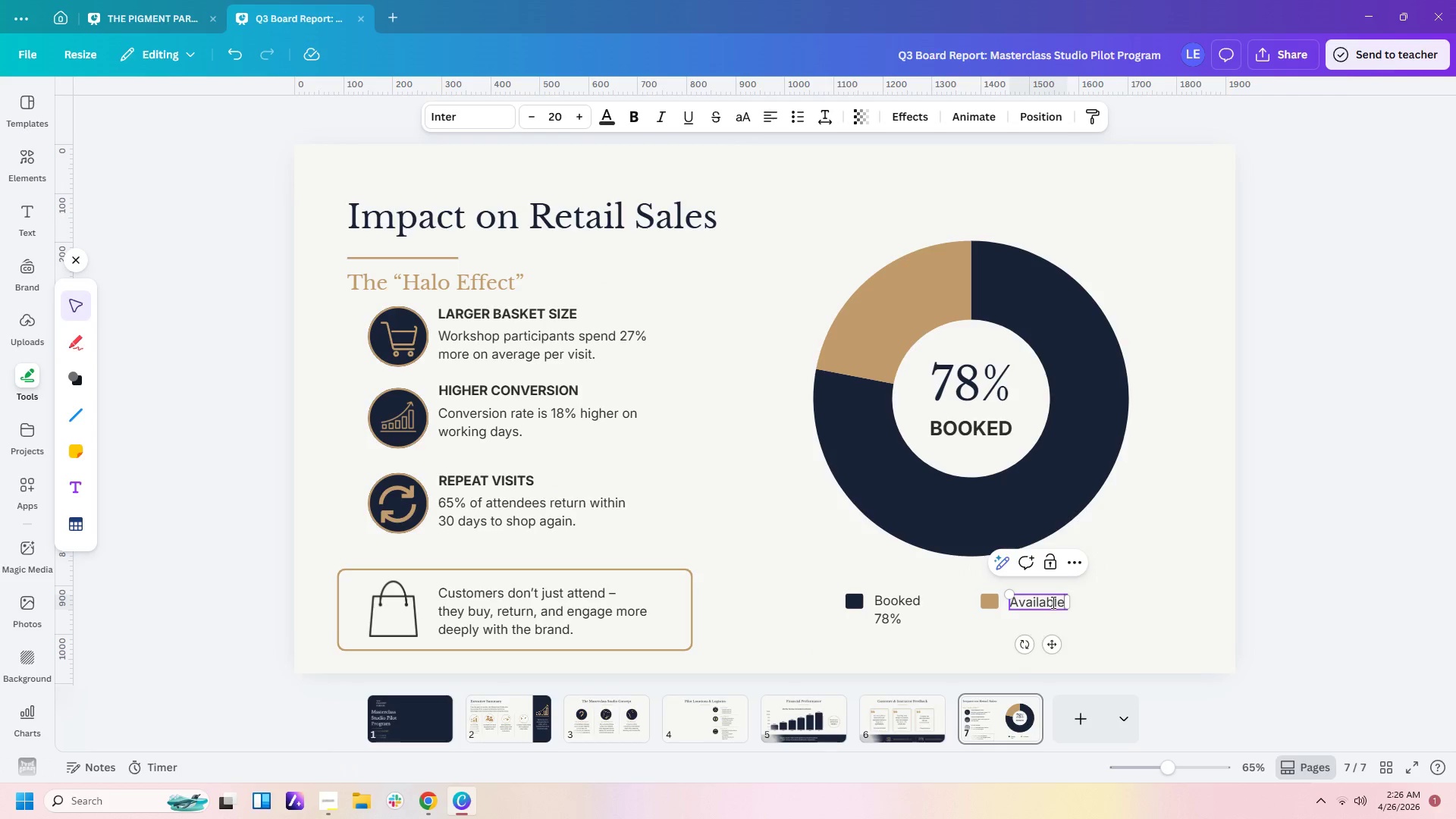 
key(Enter)
 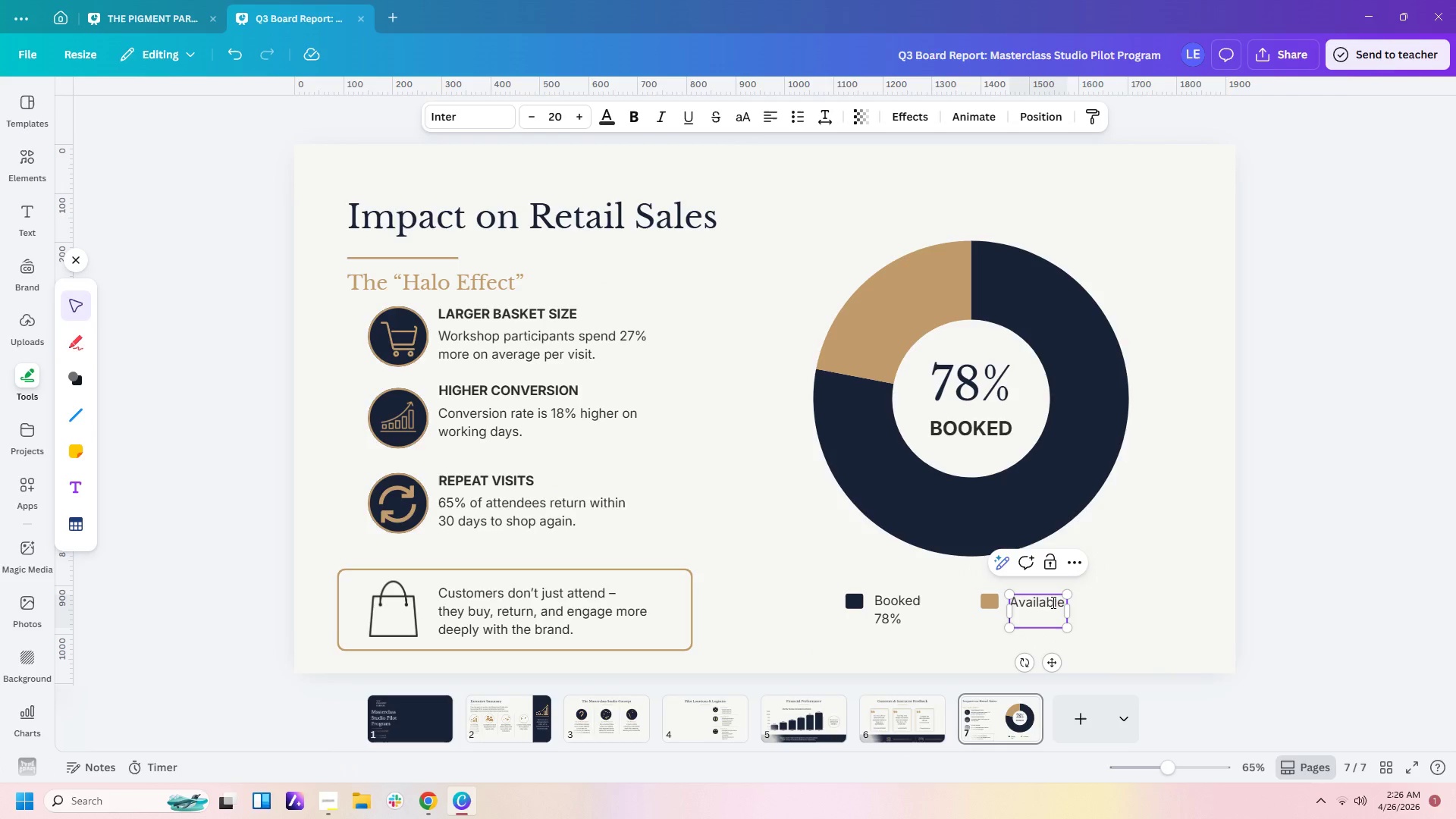 
type(22%)
 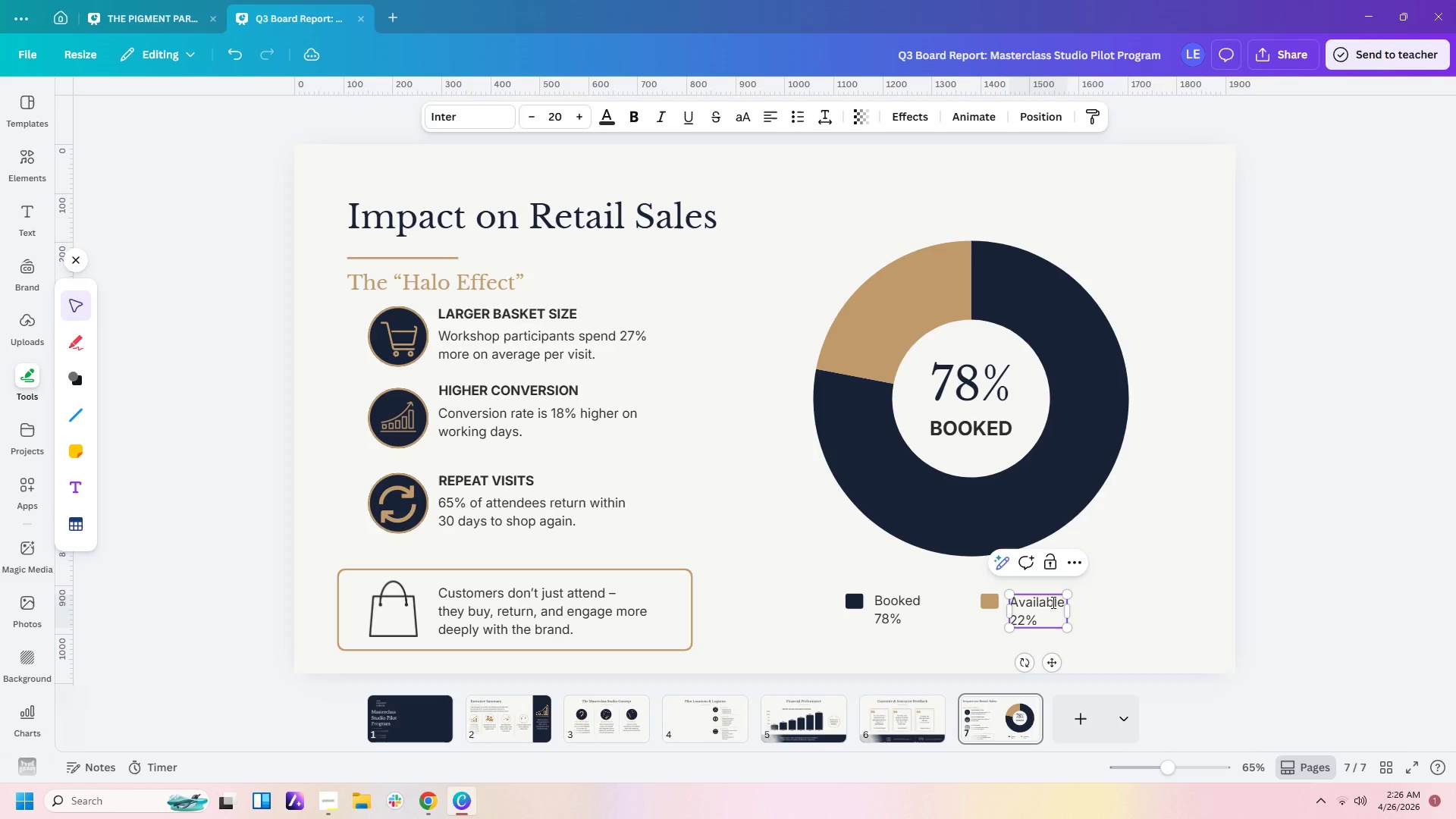 
left_click([1175, 602])
 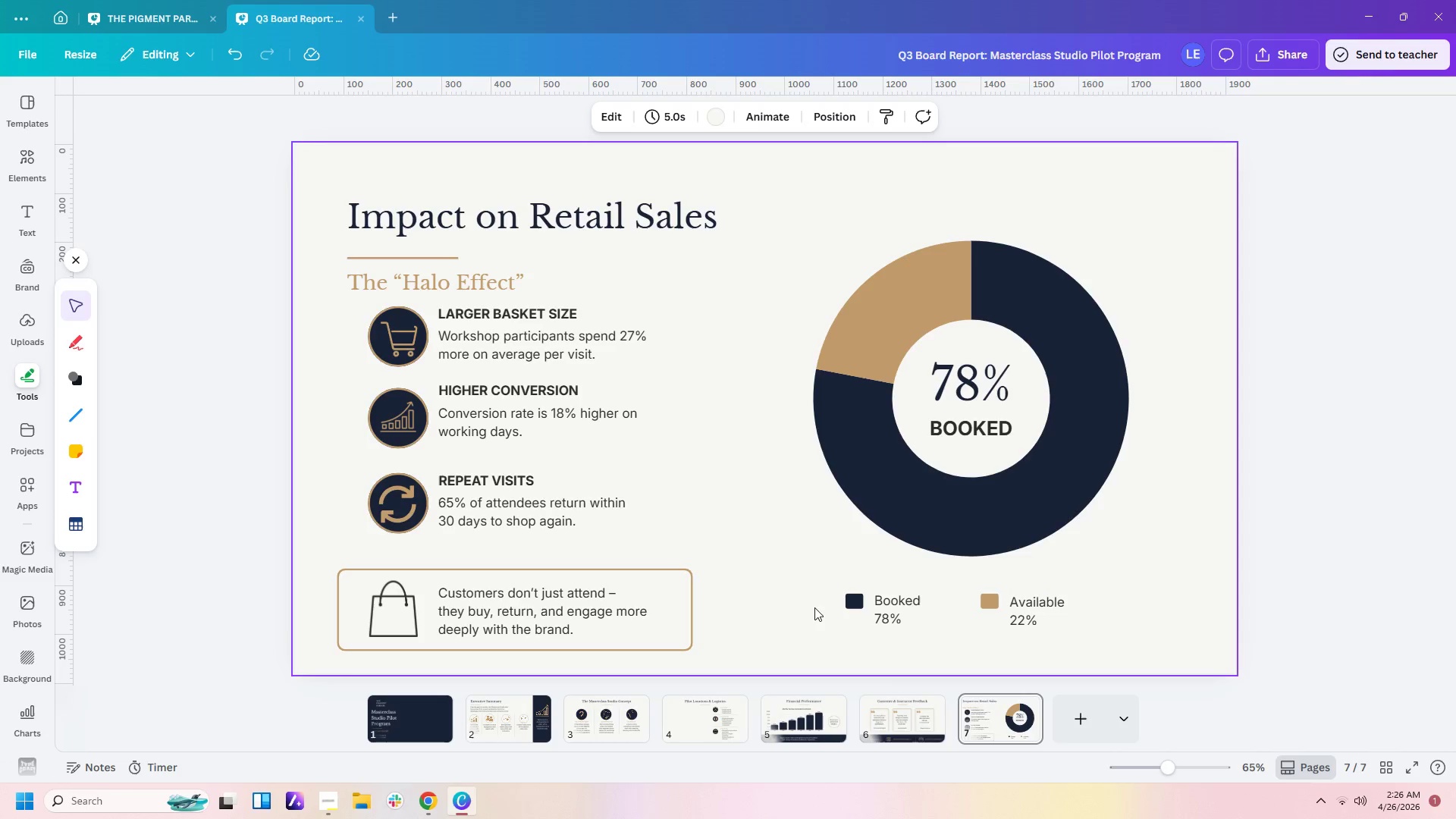 
left_click_drag(start_coordinate=[812, 584], to_coordinate=[1137, 651])
 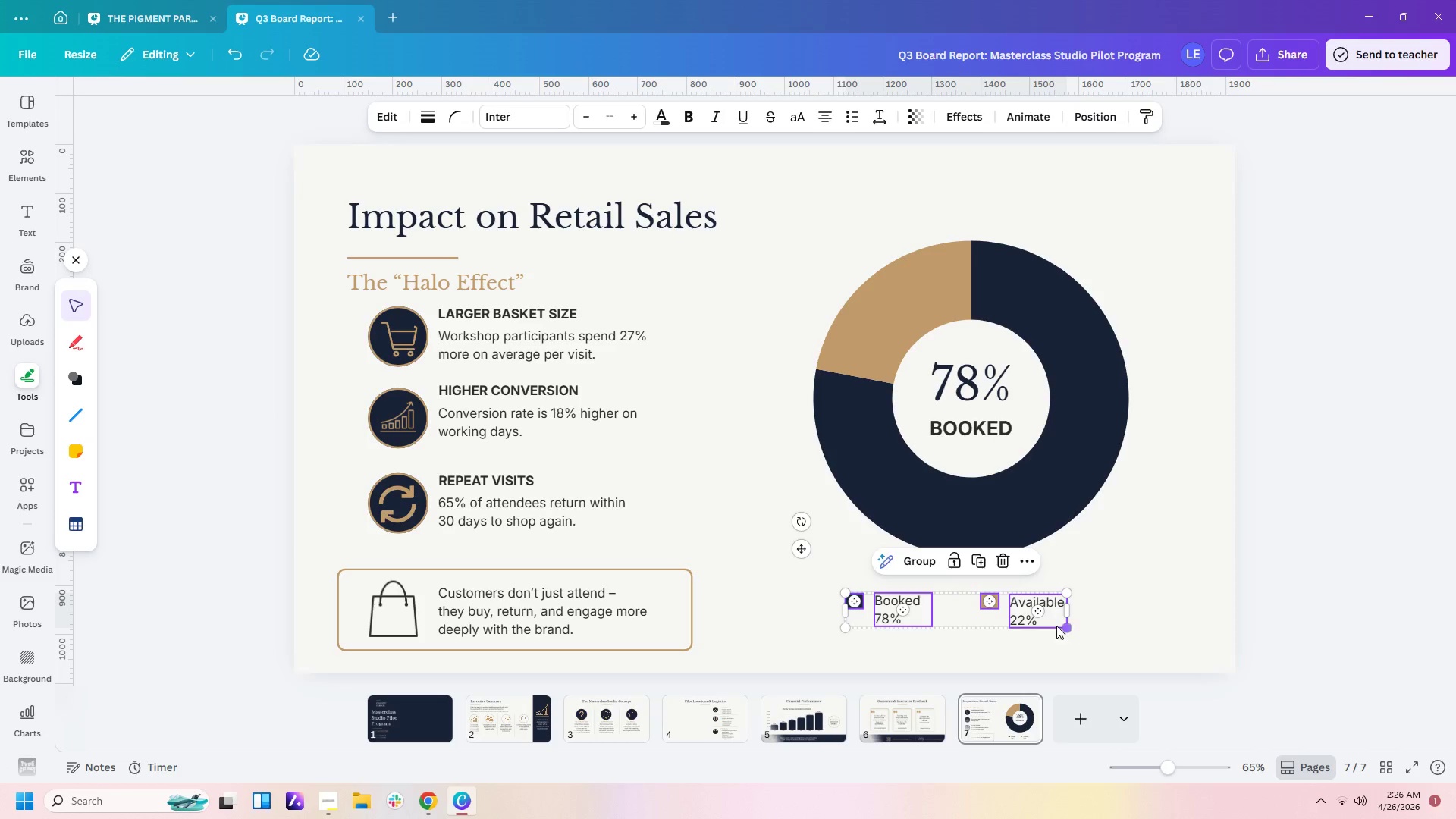 
left_click_drag(start_coordinate=[1056, 624], to_coordinate=[1076, 624])
 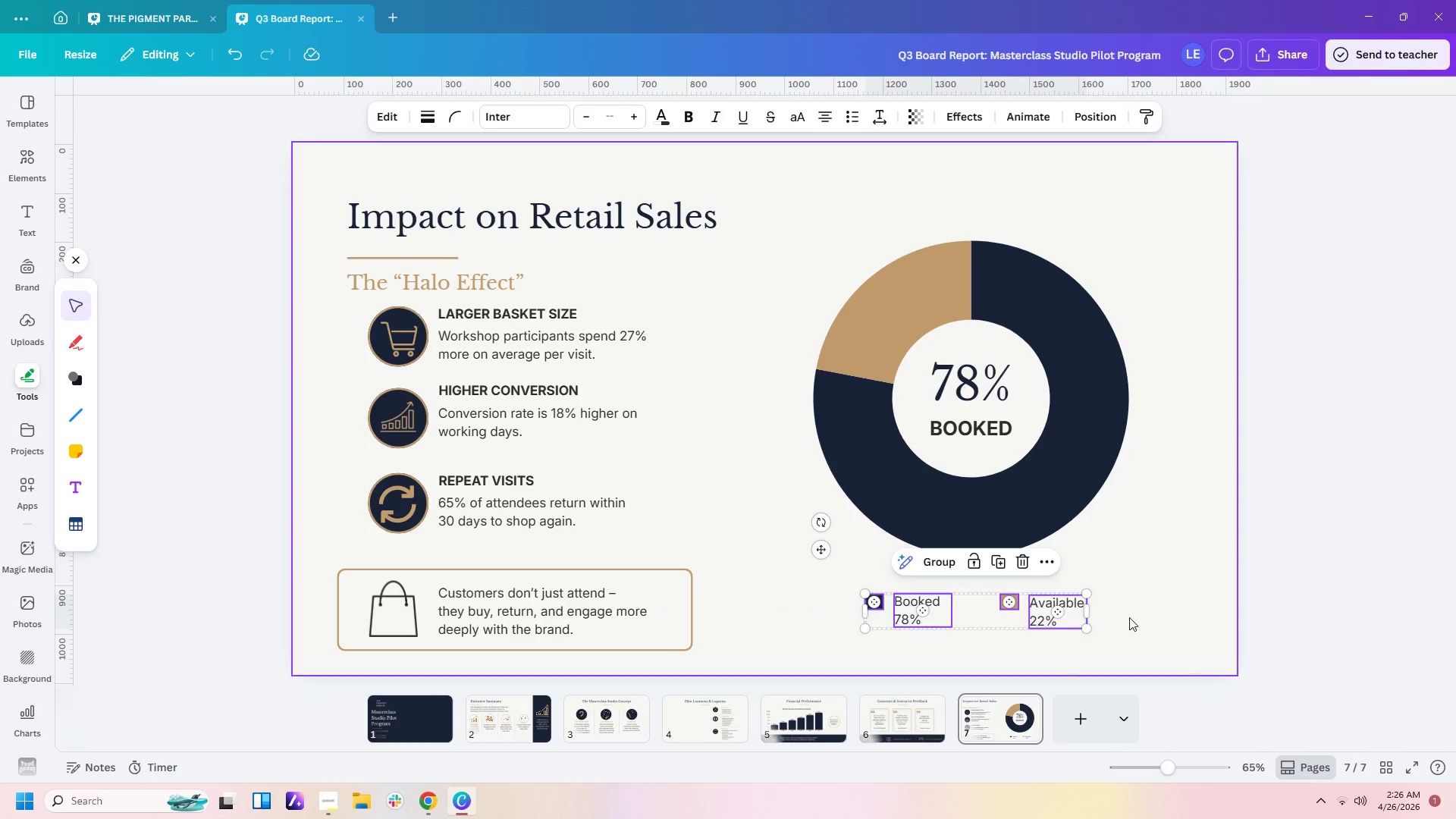 
left_click([1129, 617])
 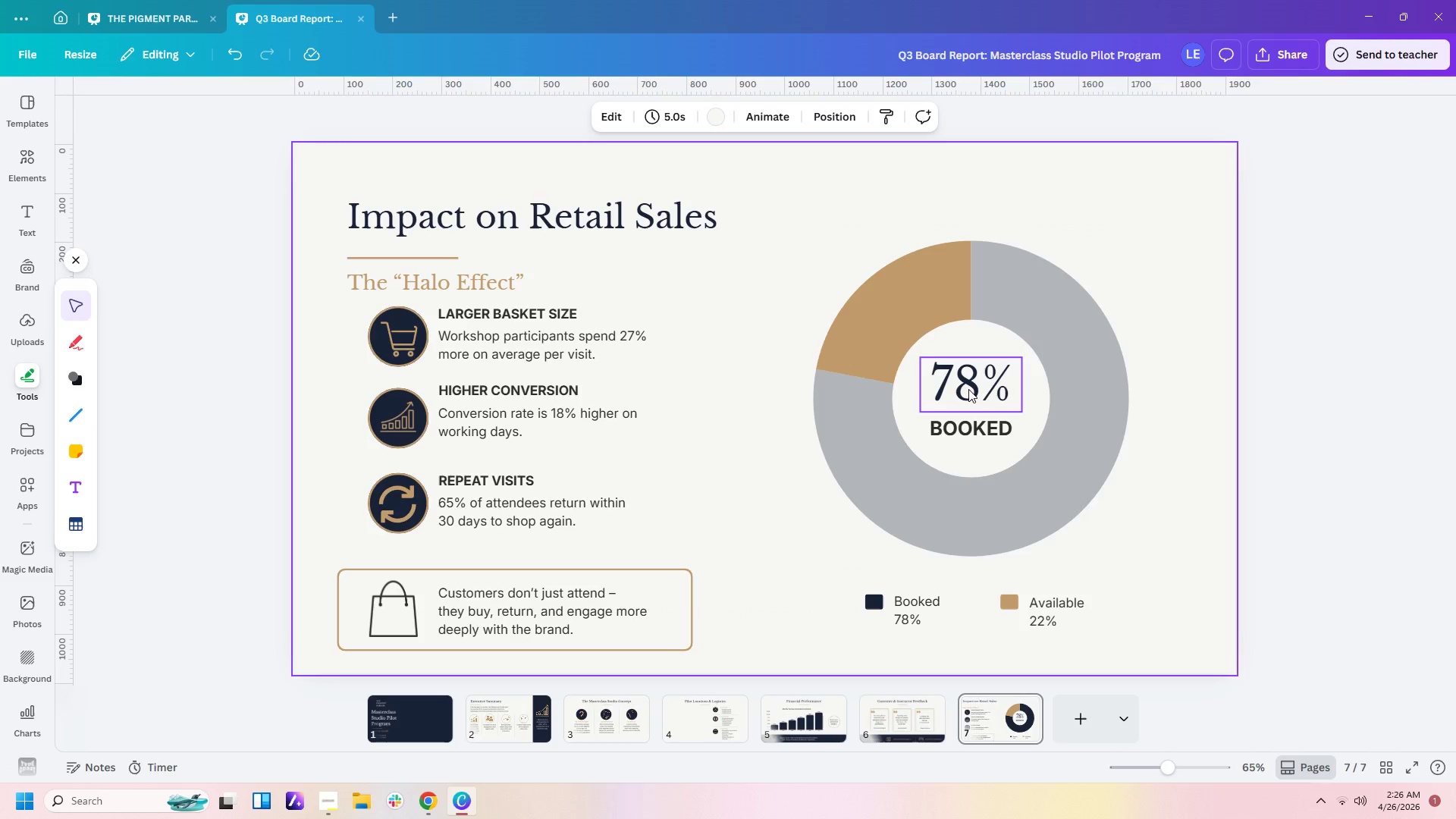 
left_click([1117, 309])
 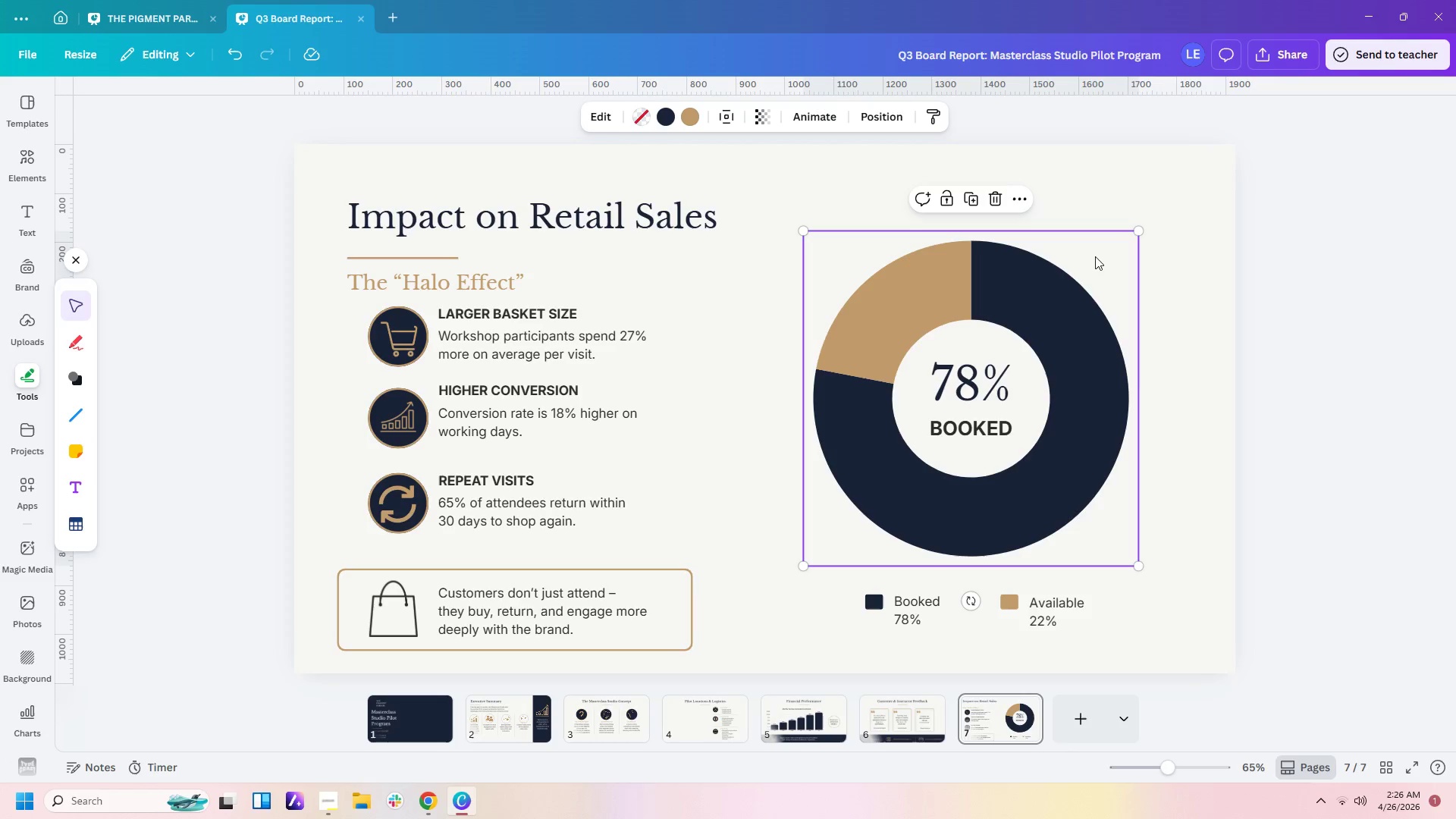 
double_click([1096, 256])
 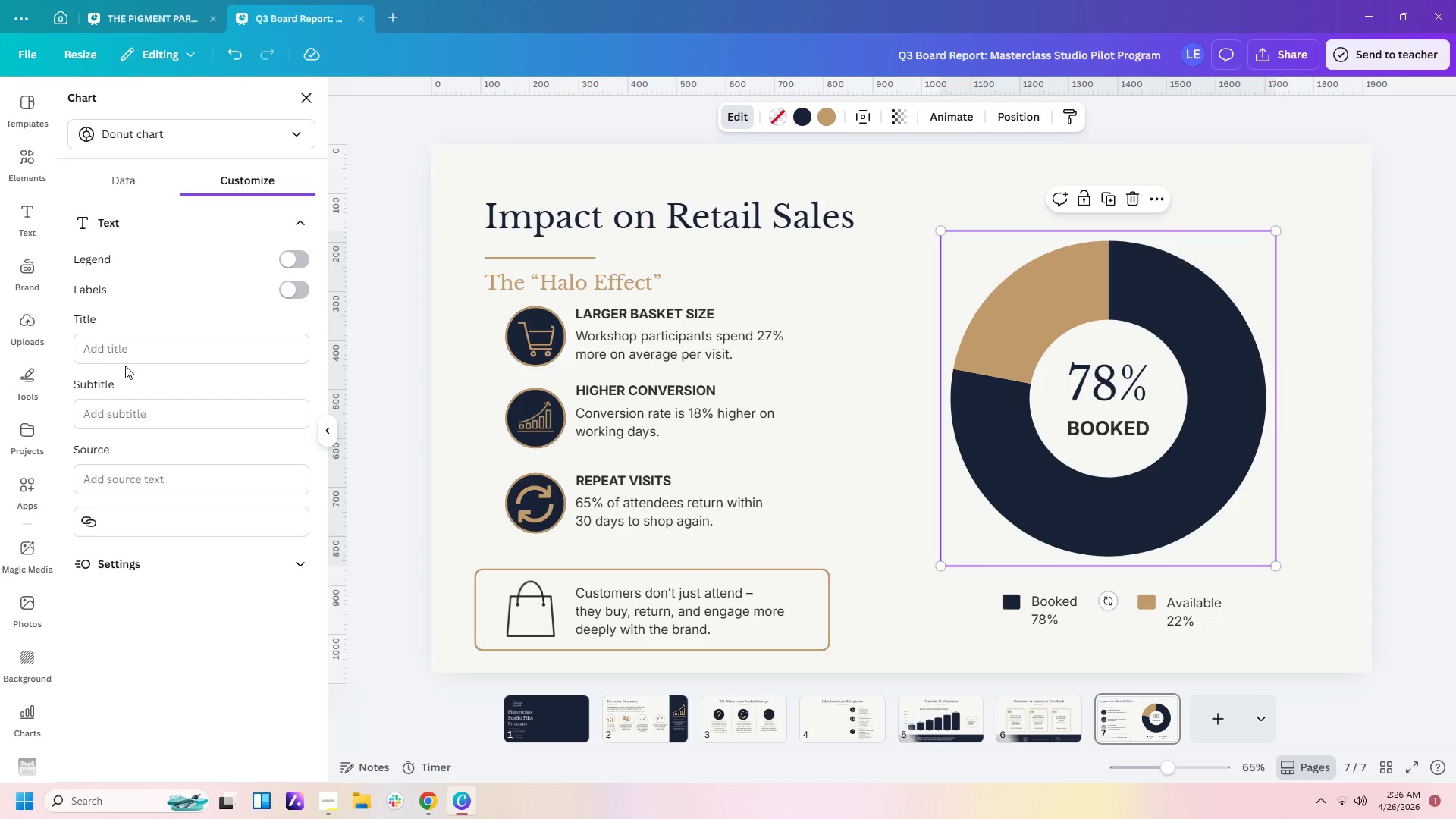 
left_click([133, 348])
 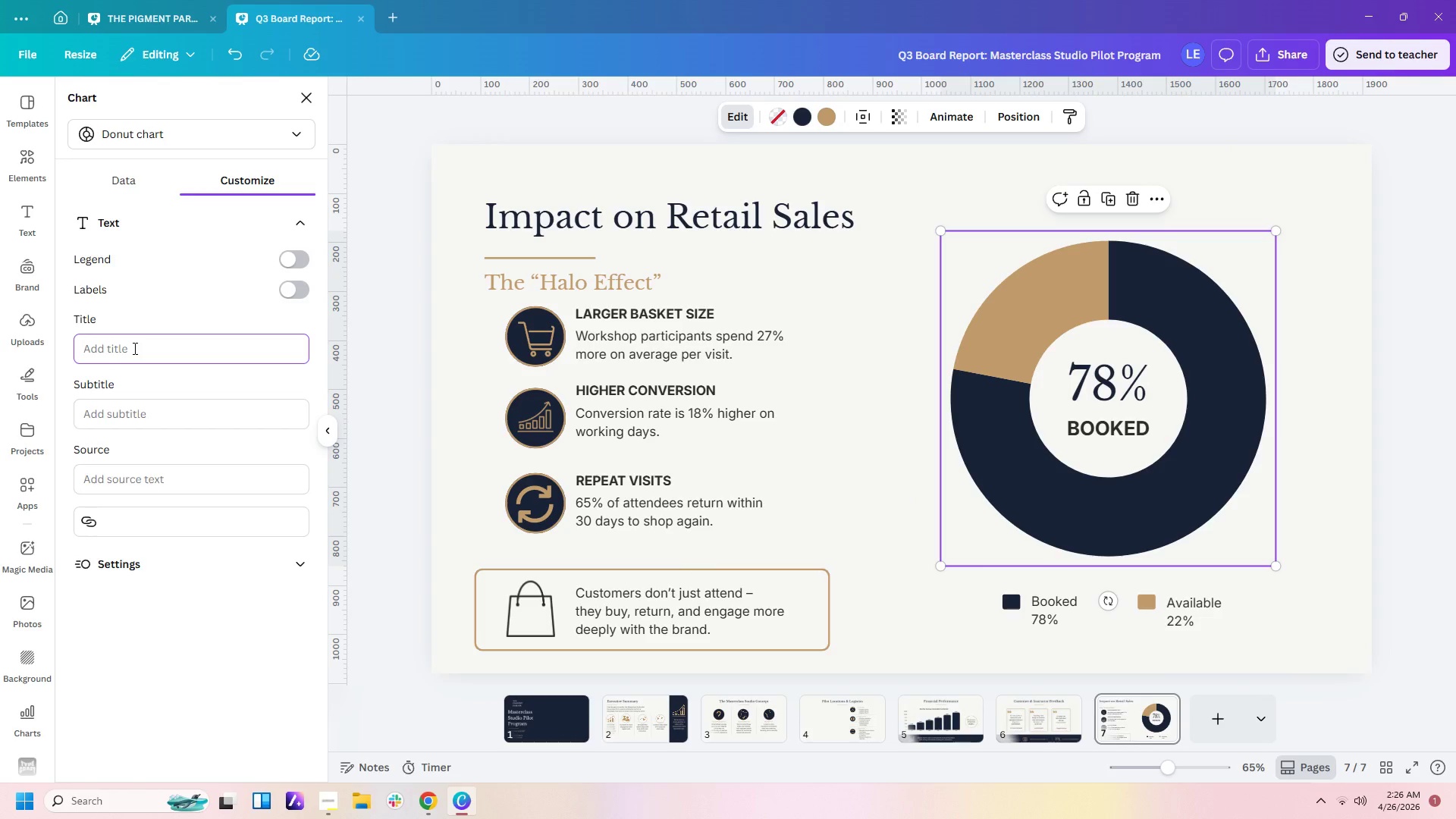 
type(Studio Time Occupancy)
 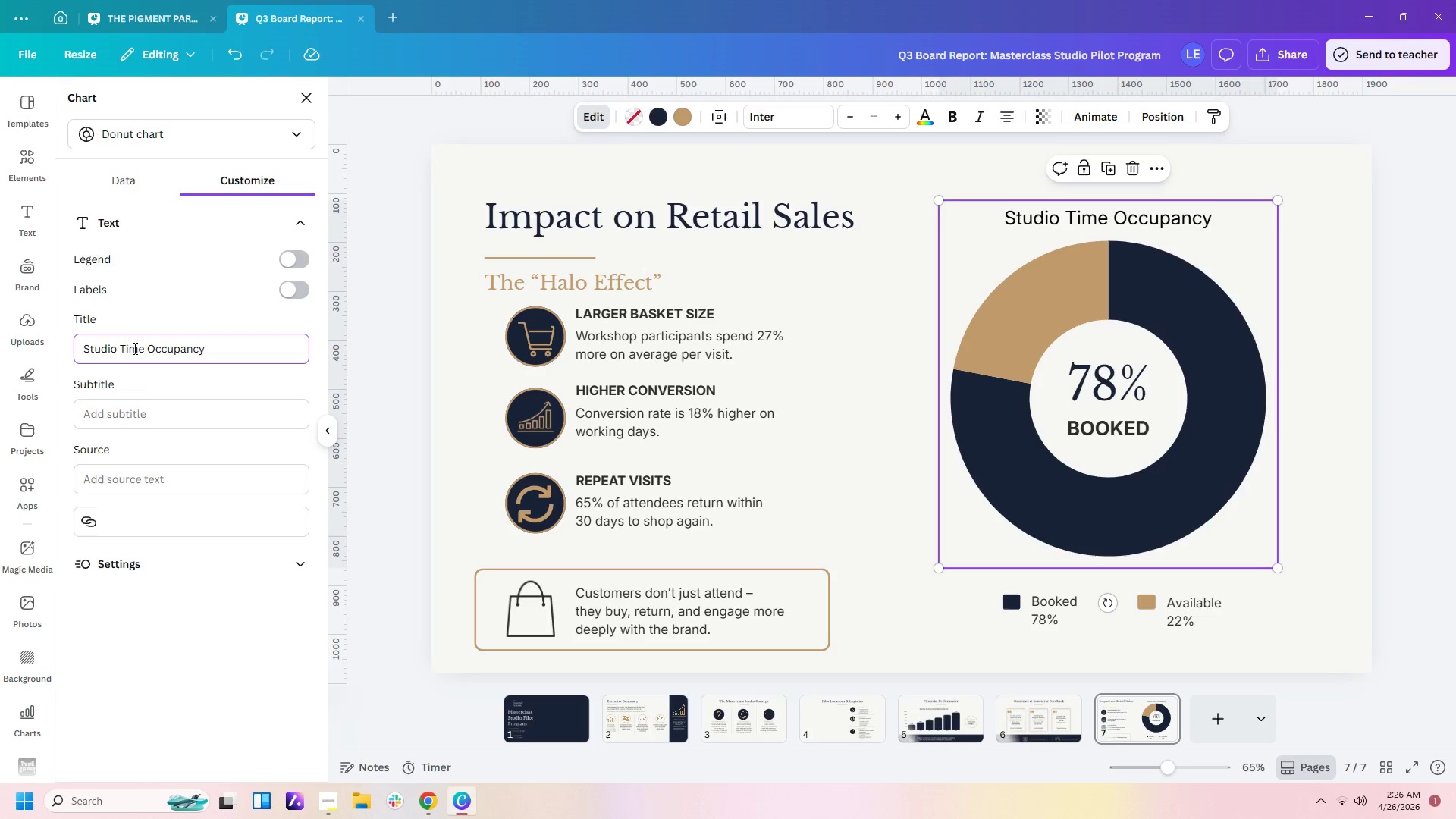 
left_click([206, 418])
 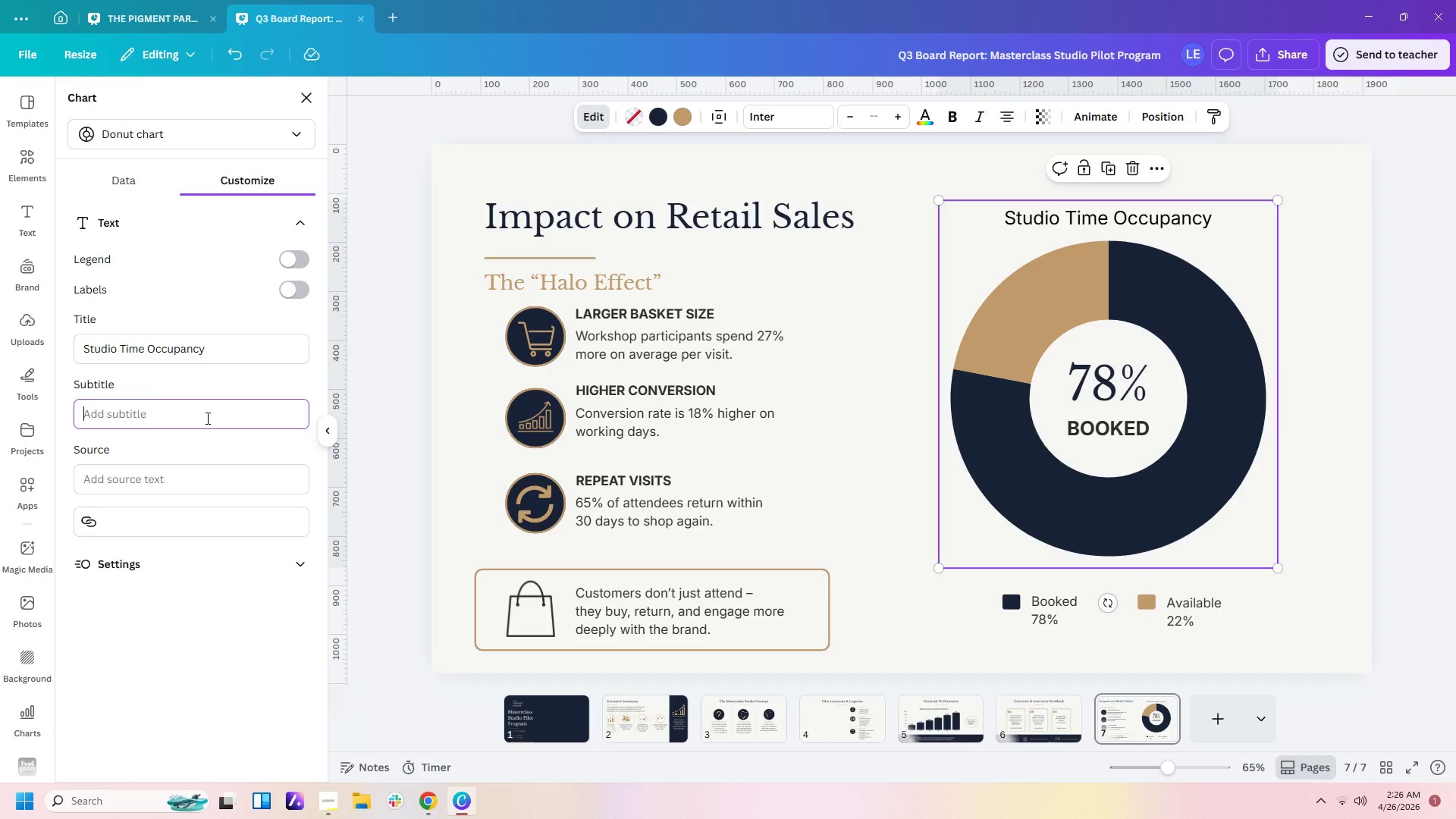 
type((Avg. Across 3 Locations))
 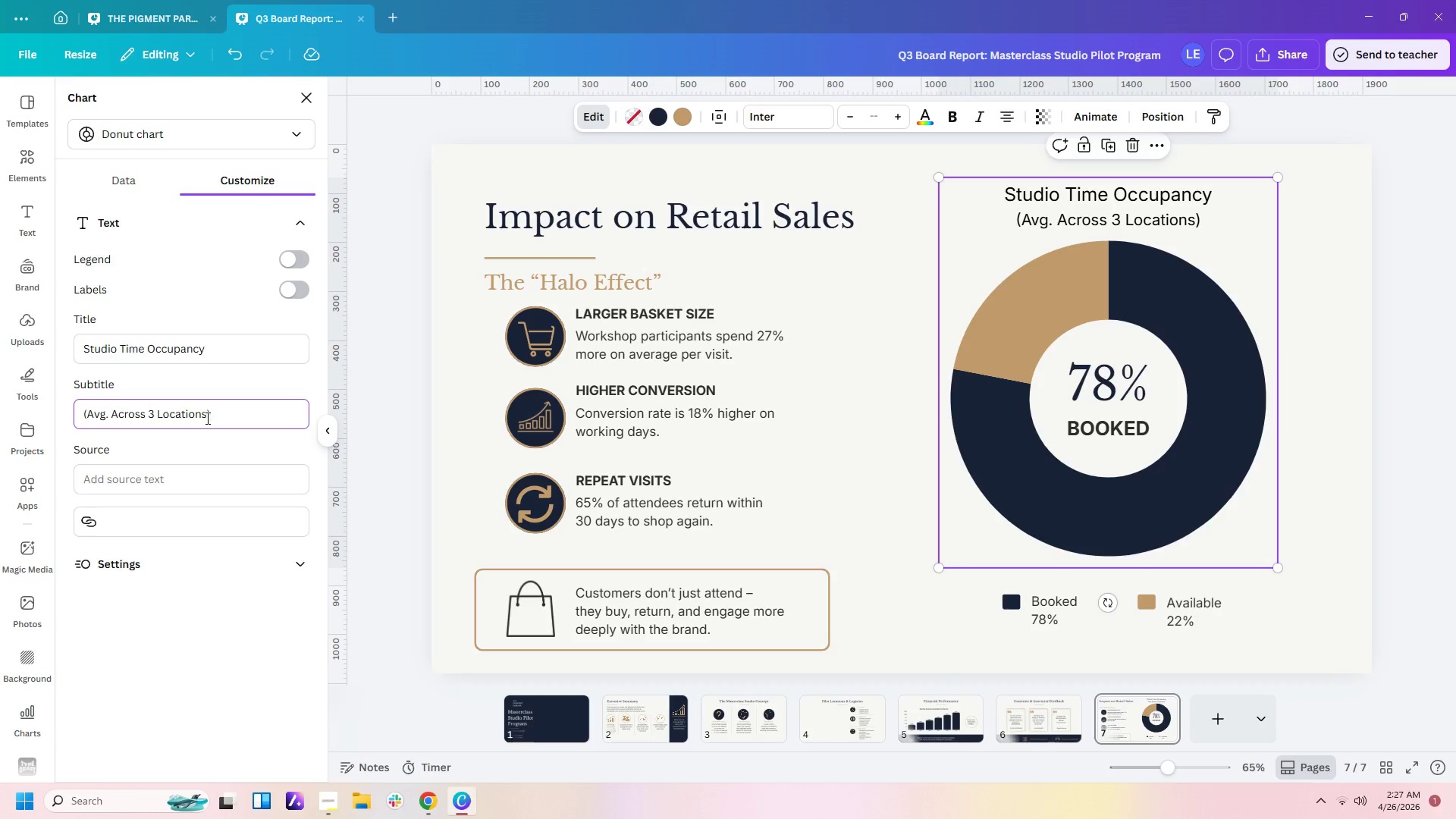 
left_click_drag(start_coordinate=[1301, 378], to_coordinate=[1009, 467])
 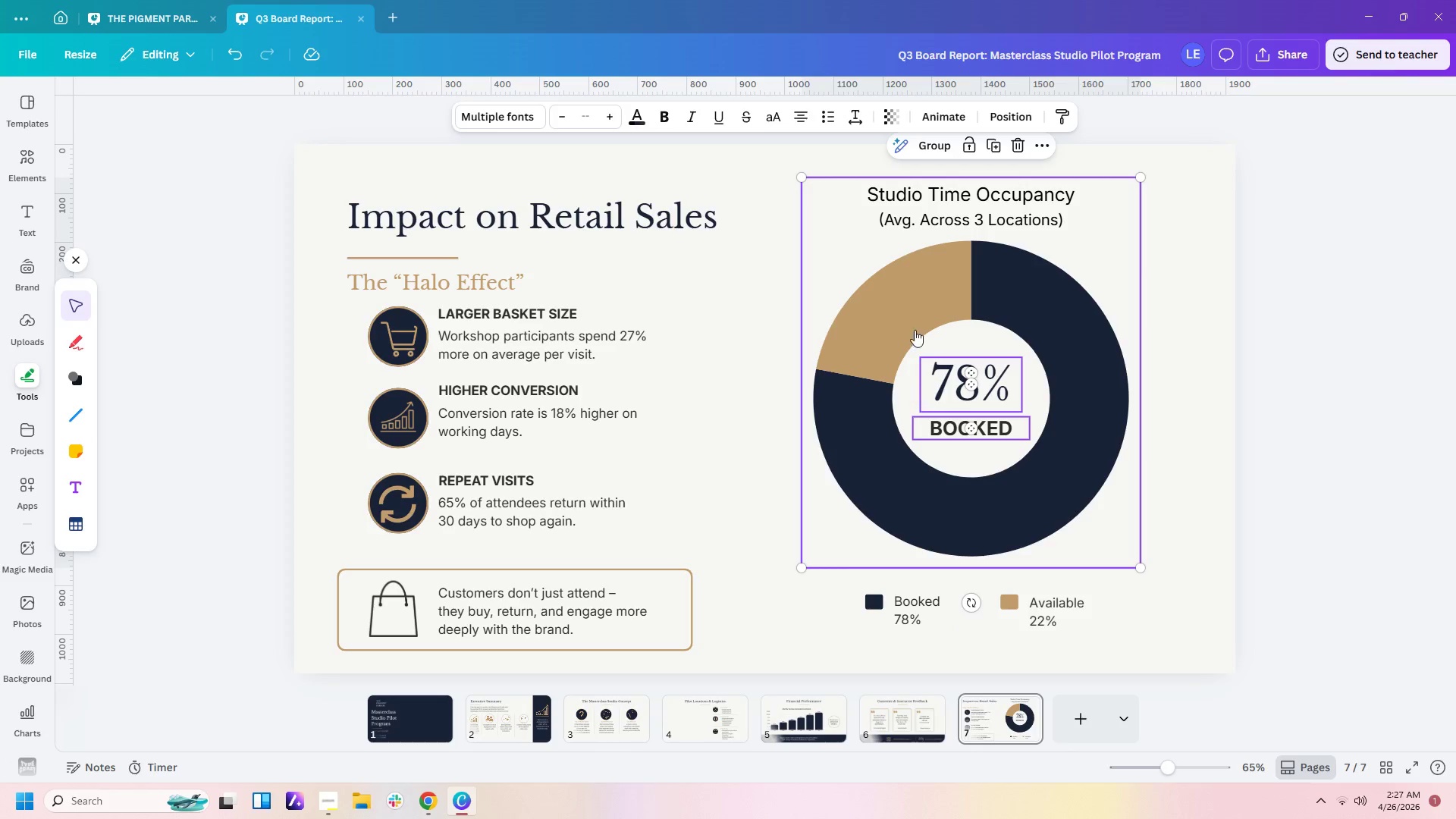 
left_click([937, 147])
 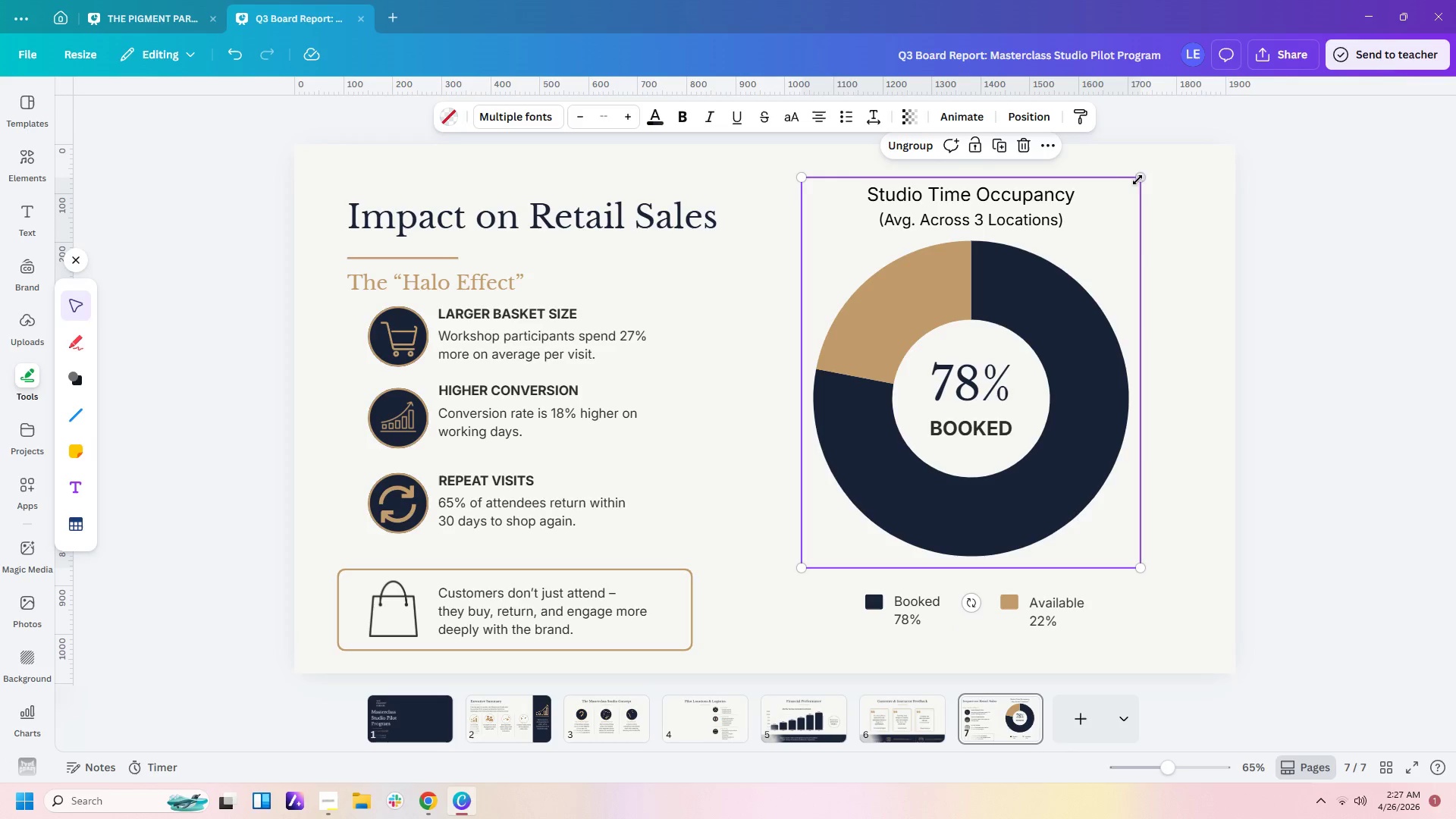 
left_click_drag(start_coordinate=[1142, 174], to_coordinate=[1126, 216])
 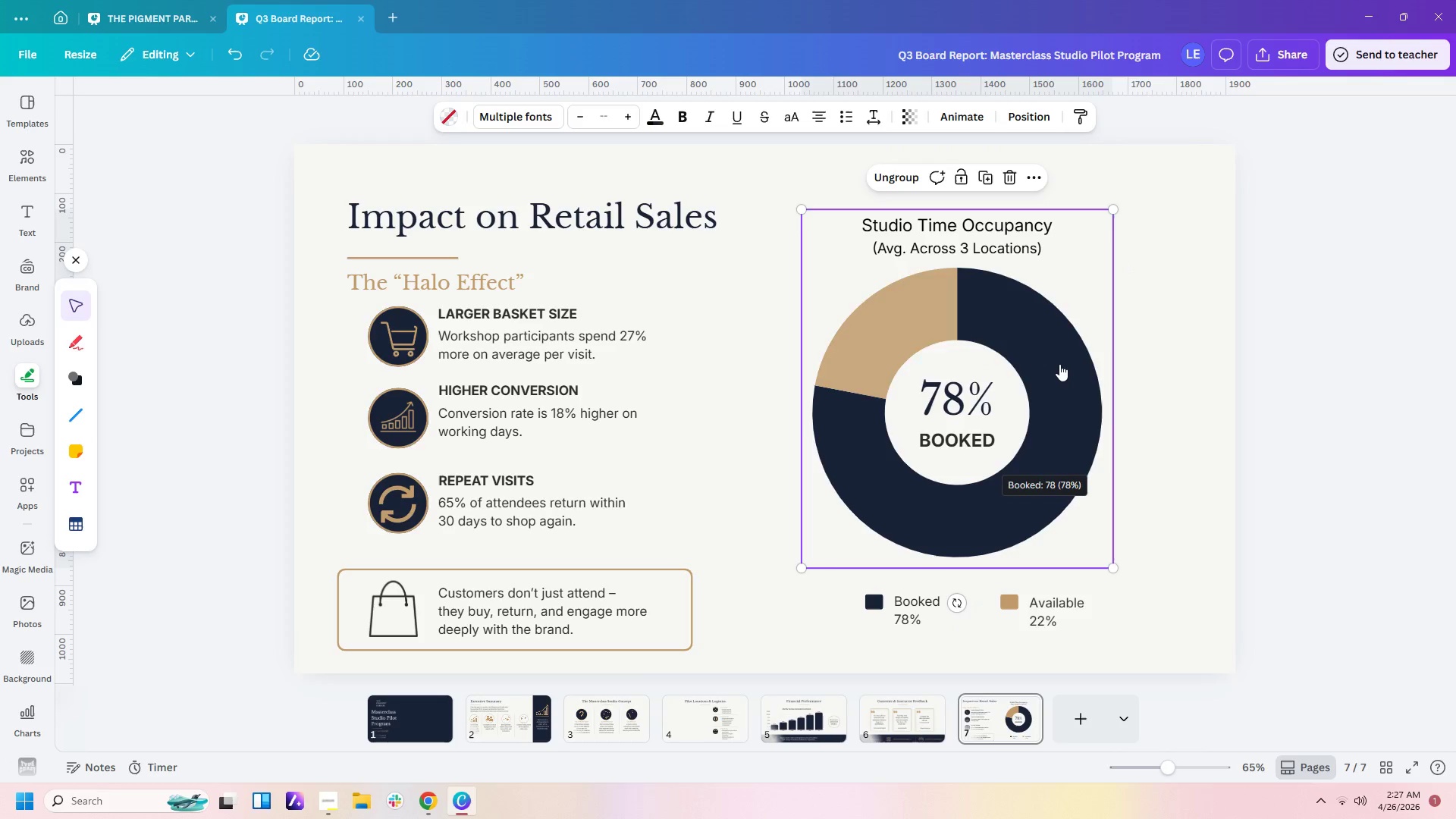 
left_click_drag(start_coordinate=[1059, 364], to_coordinate=[1079, 371])
 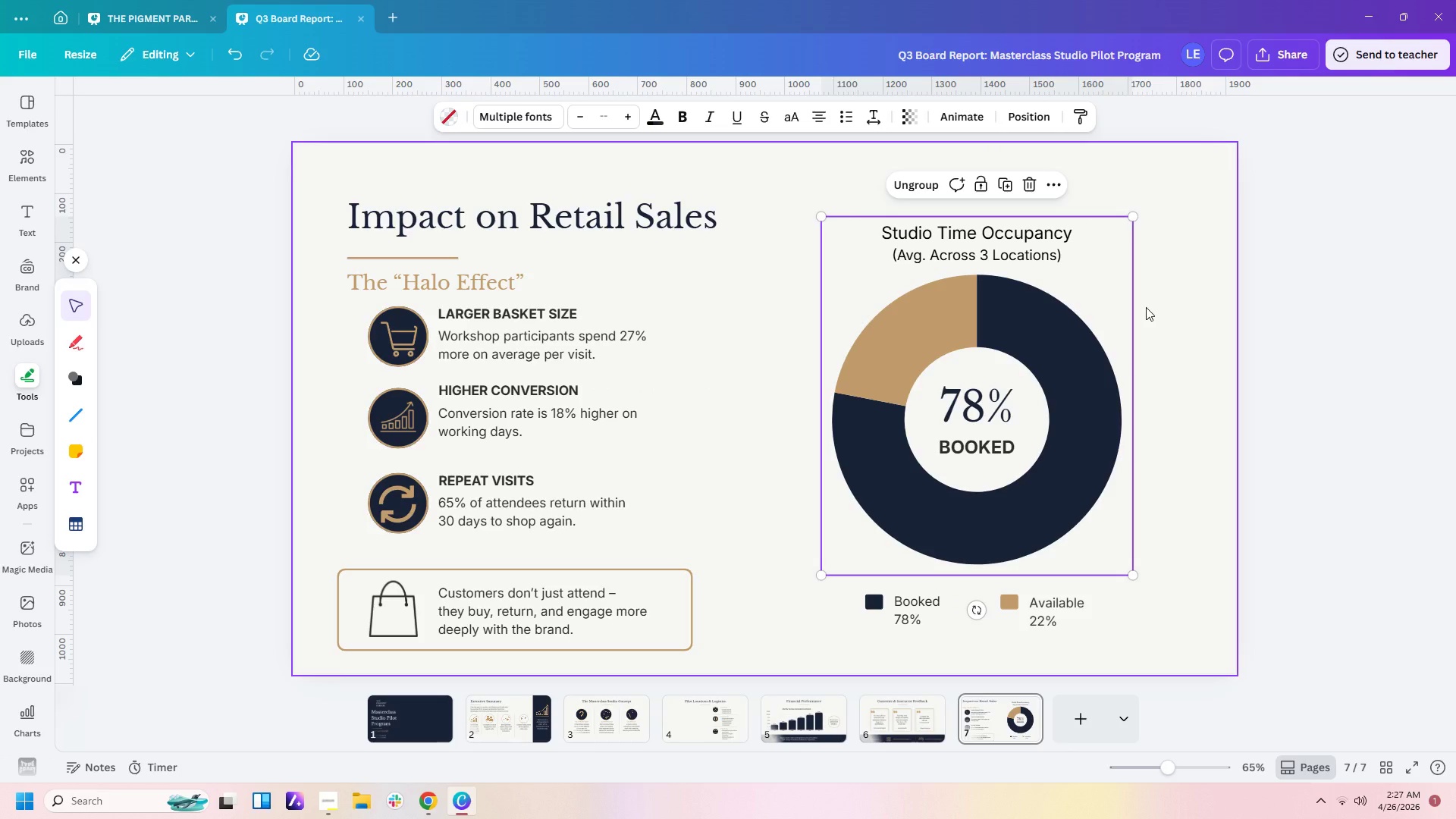 
left_click([1146, 307])
 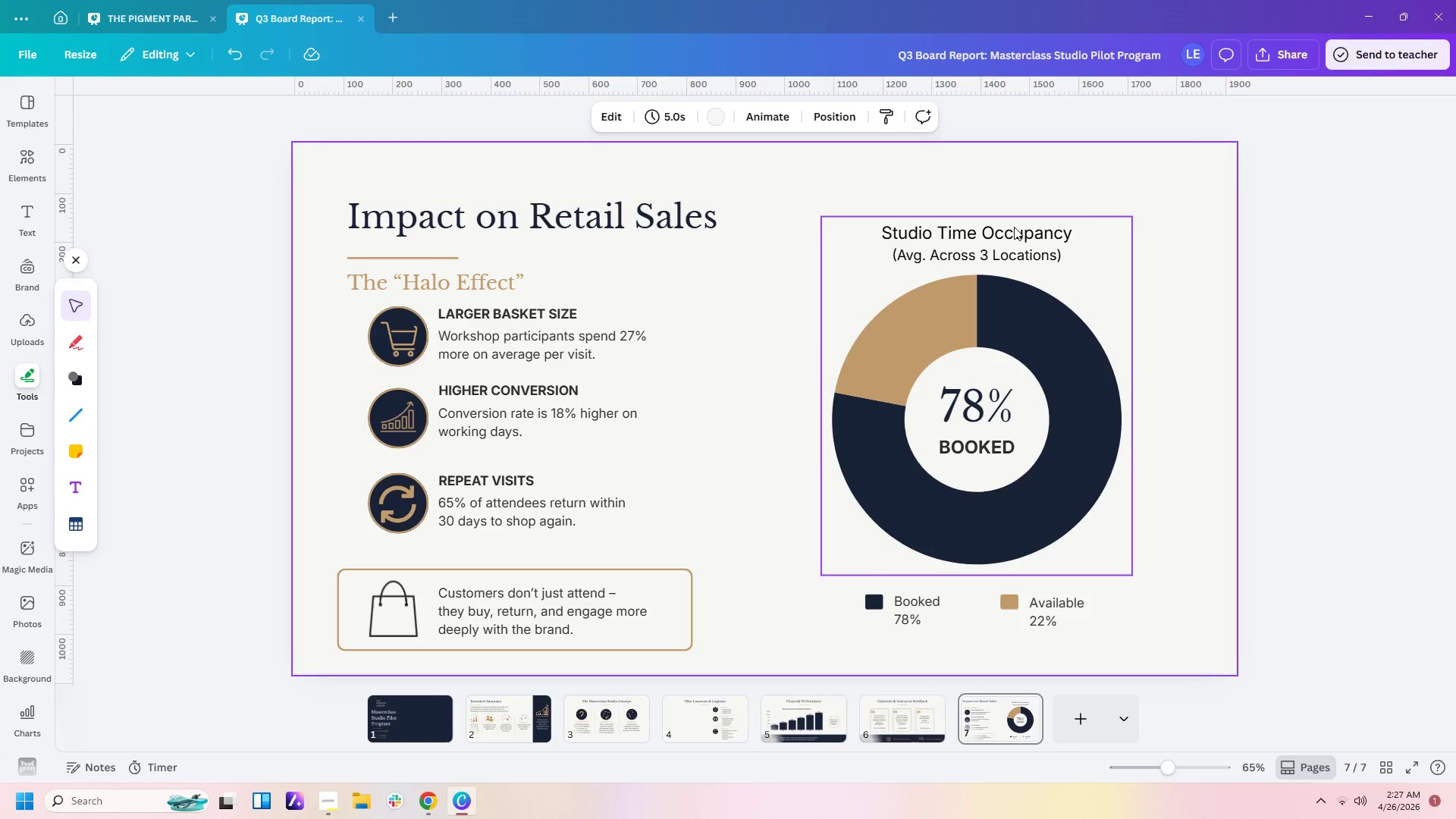 
left_click([1014, 227])
 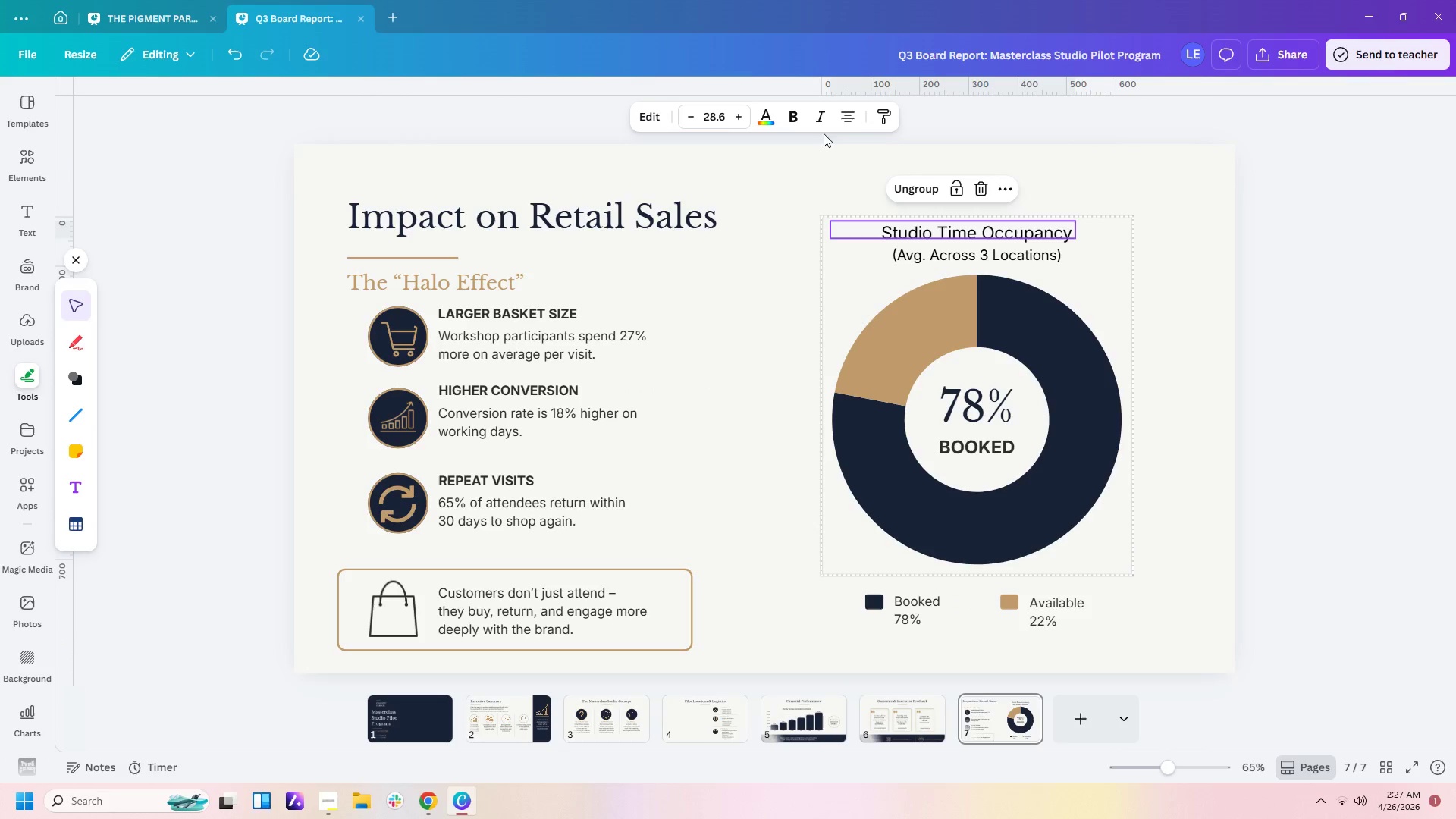 
left_click([797, 120])
 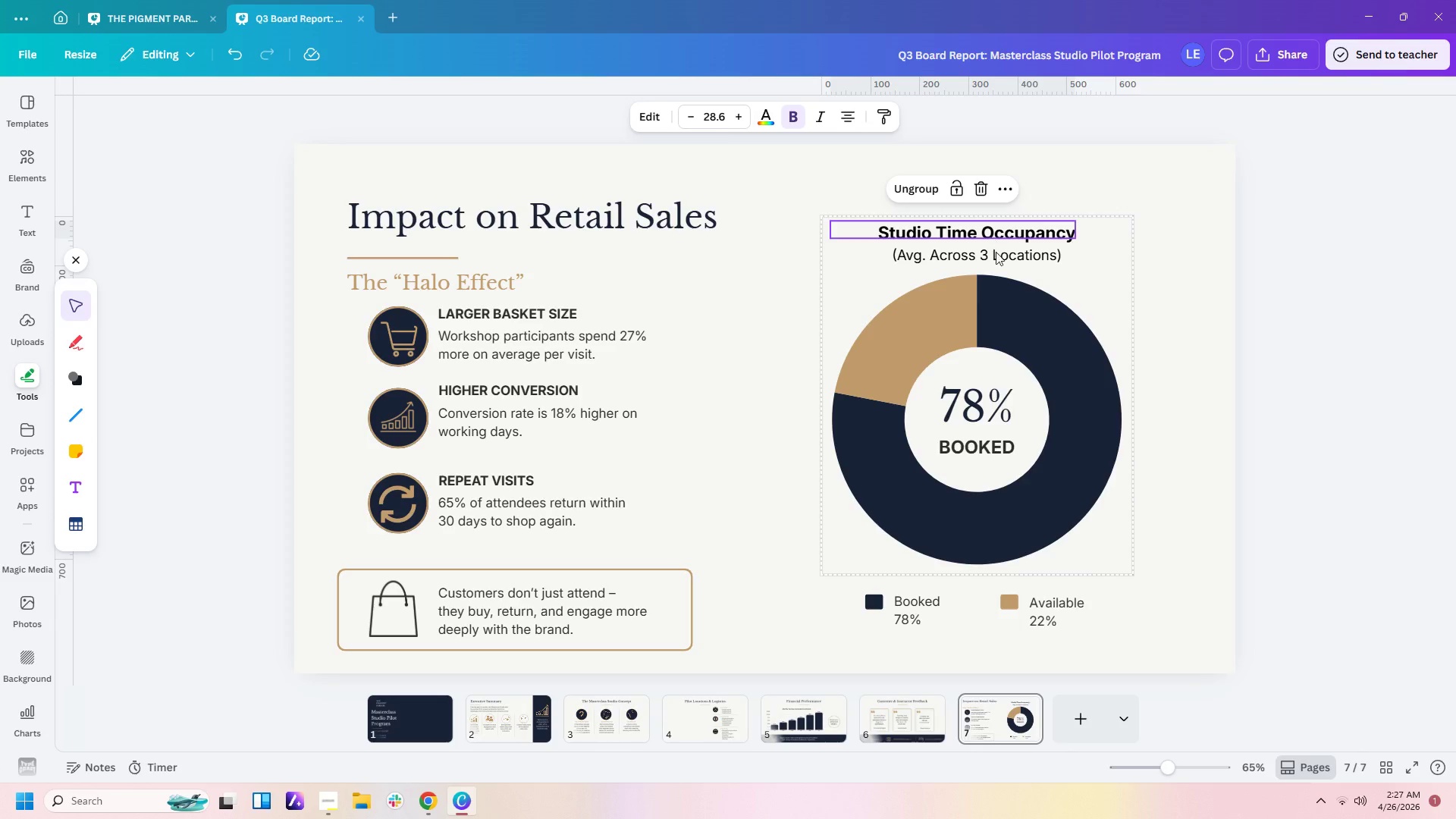 
left_click([996, 254])
 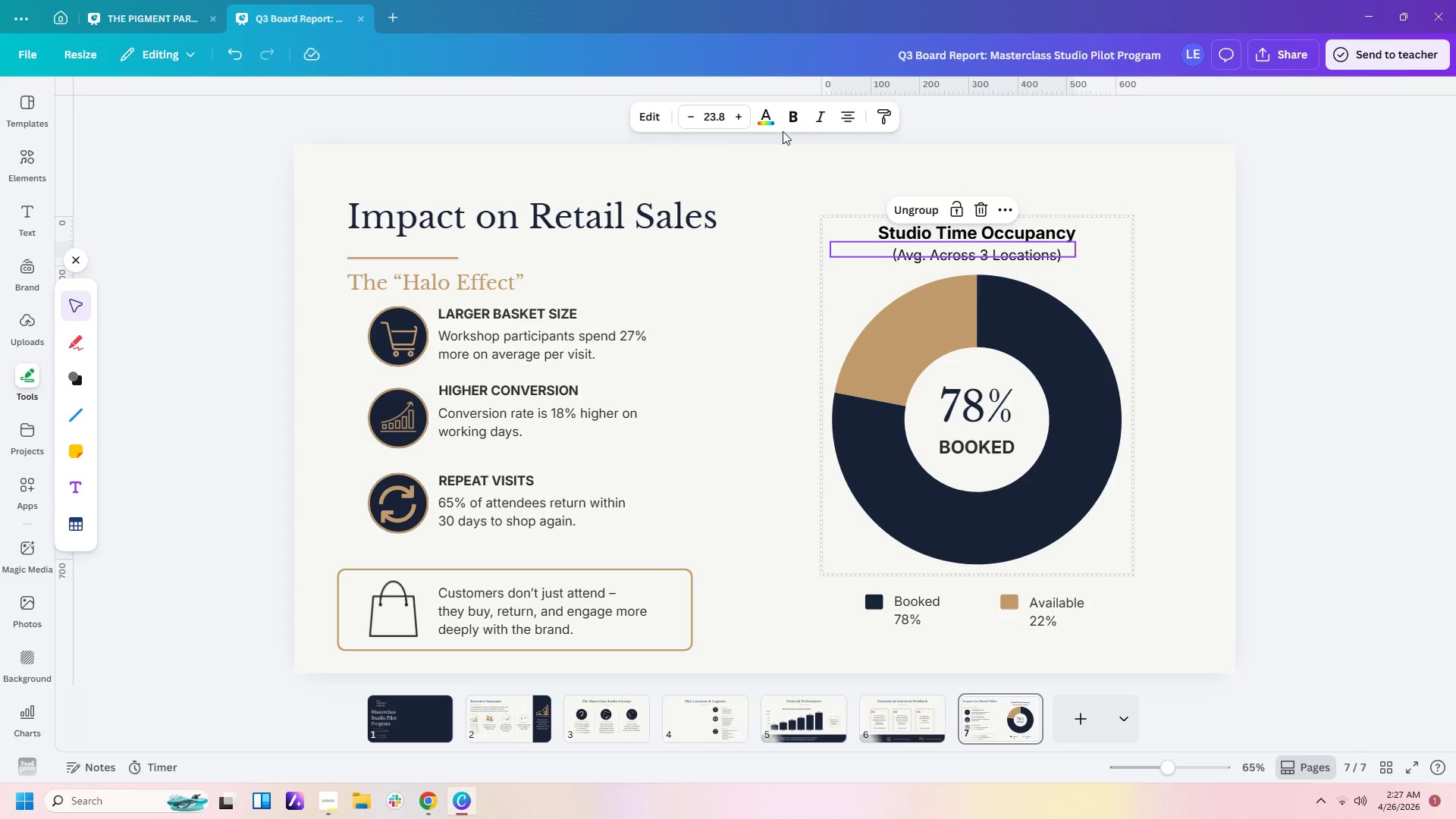 
left_click([788, 121])
 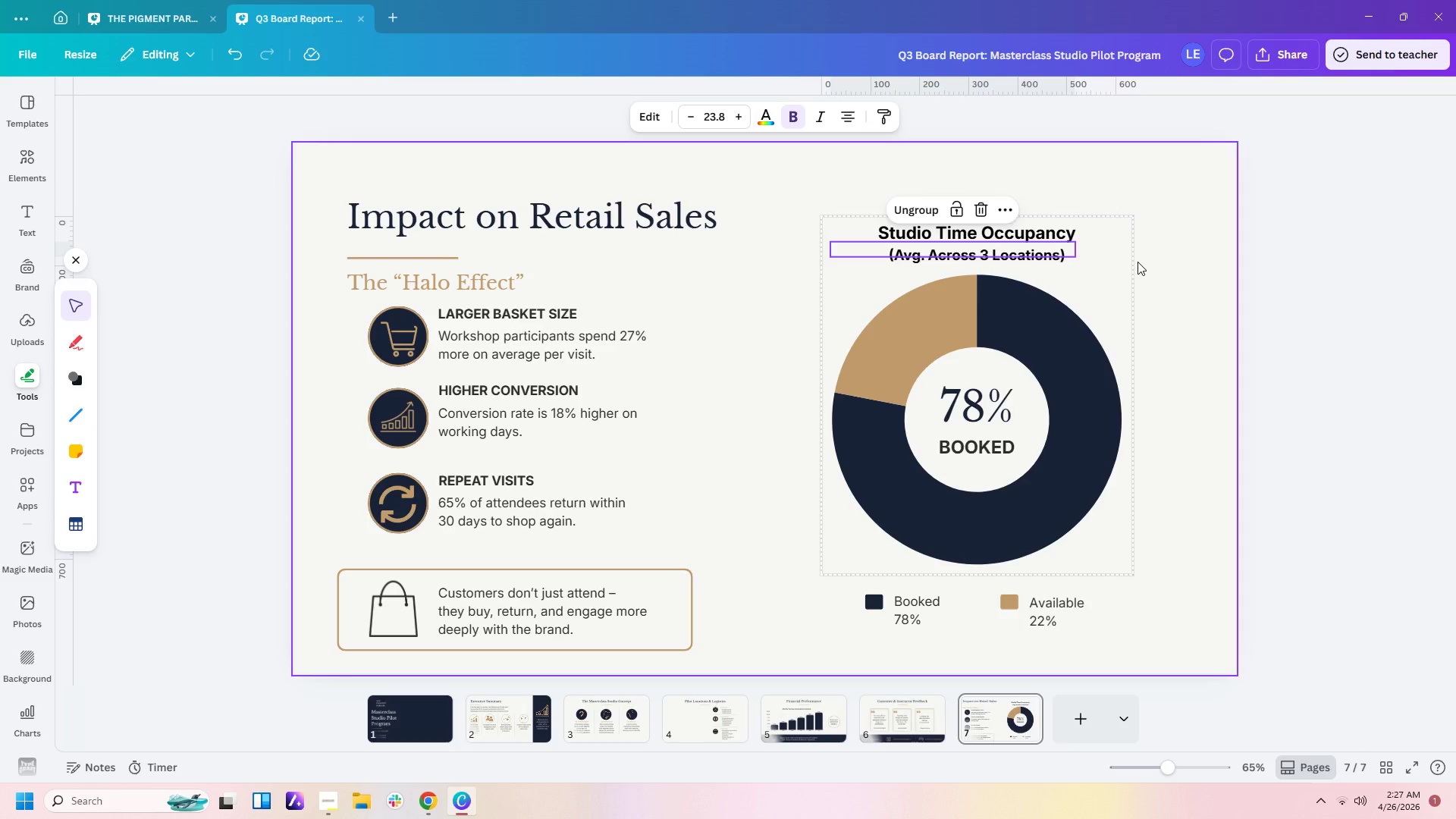 
left_click([1144, 268])
 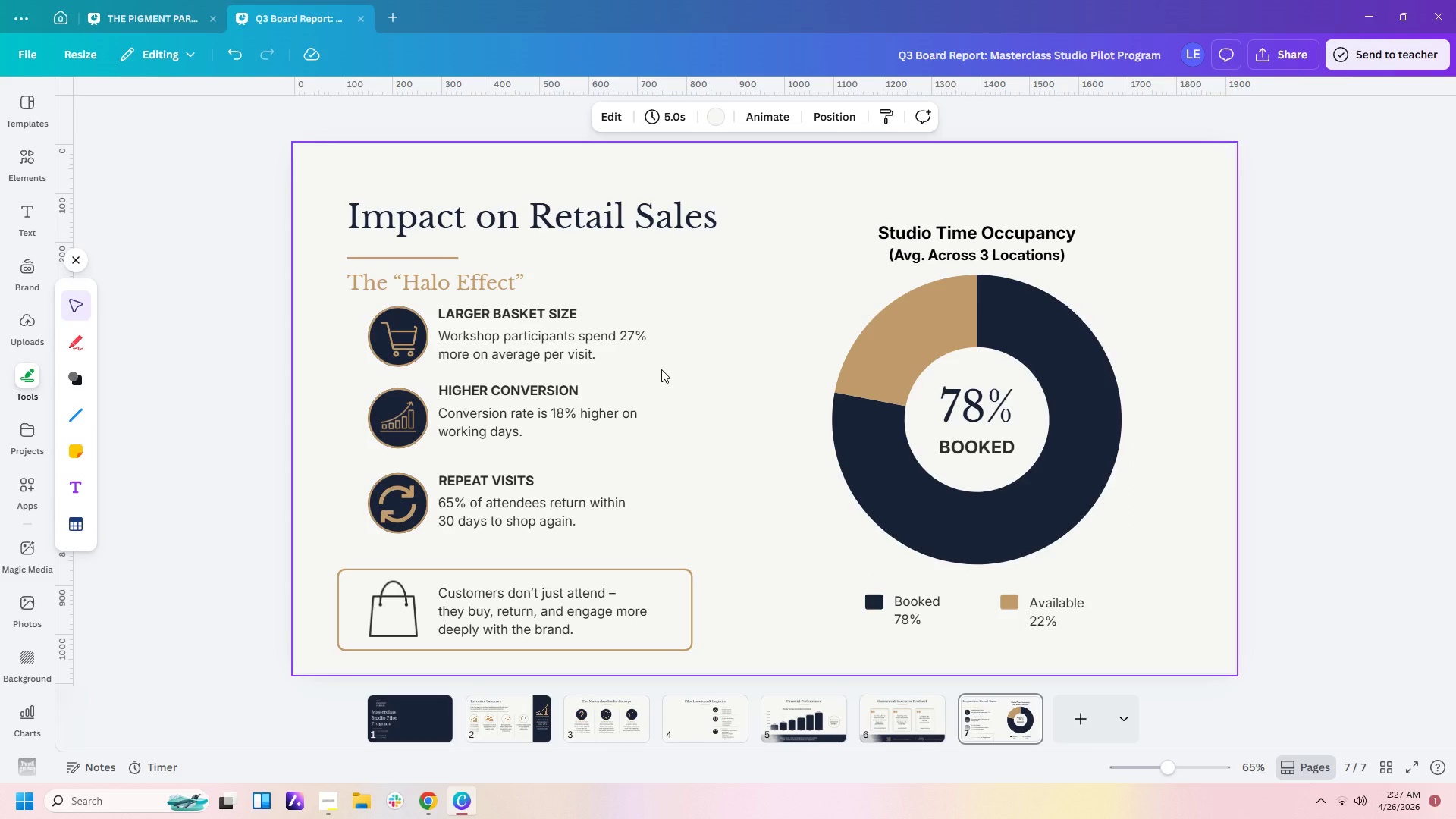 
left_click([989, 222])
 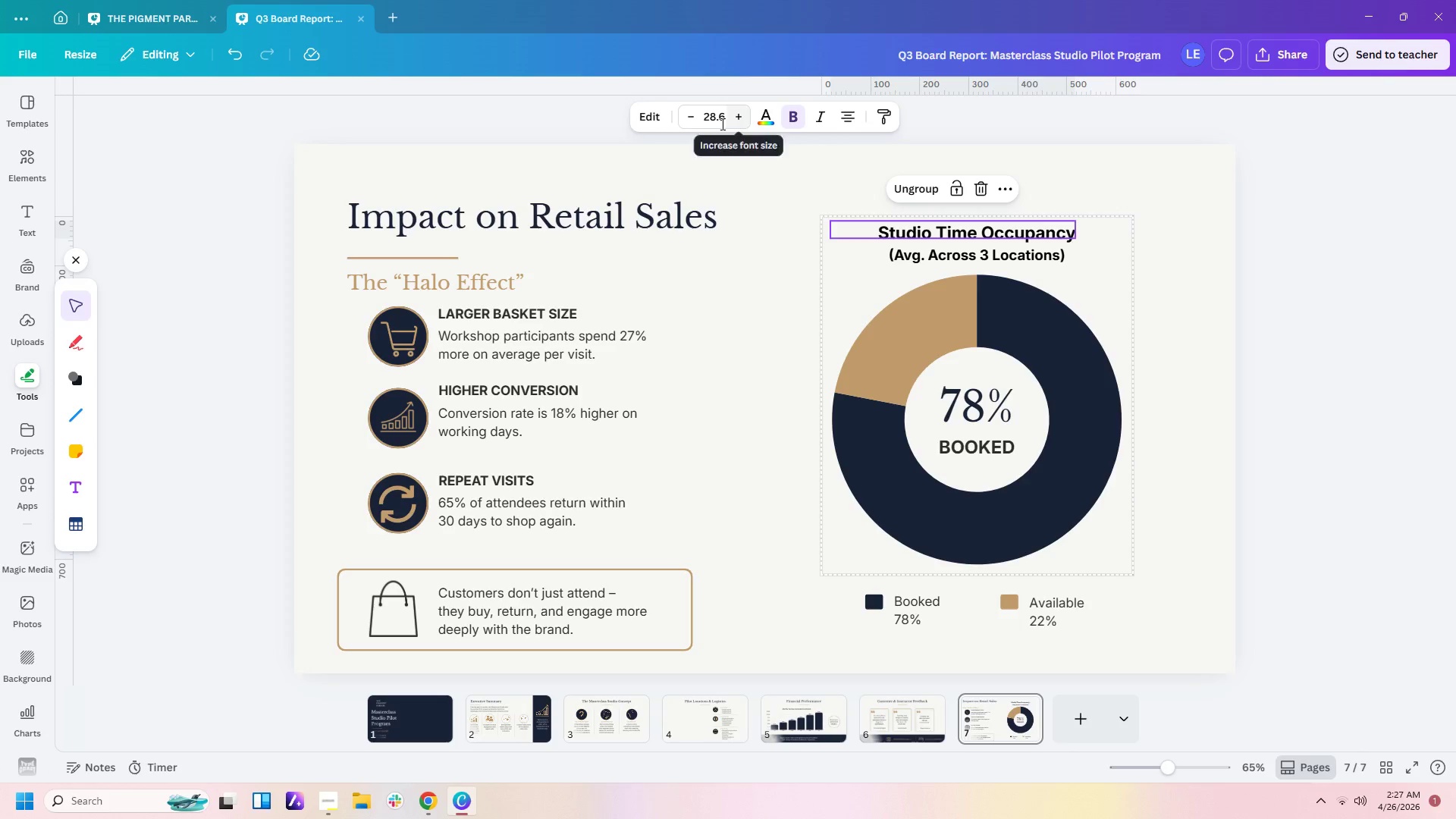 
left_click([692, 121])
 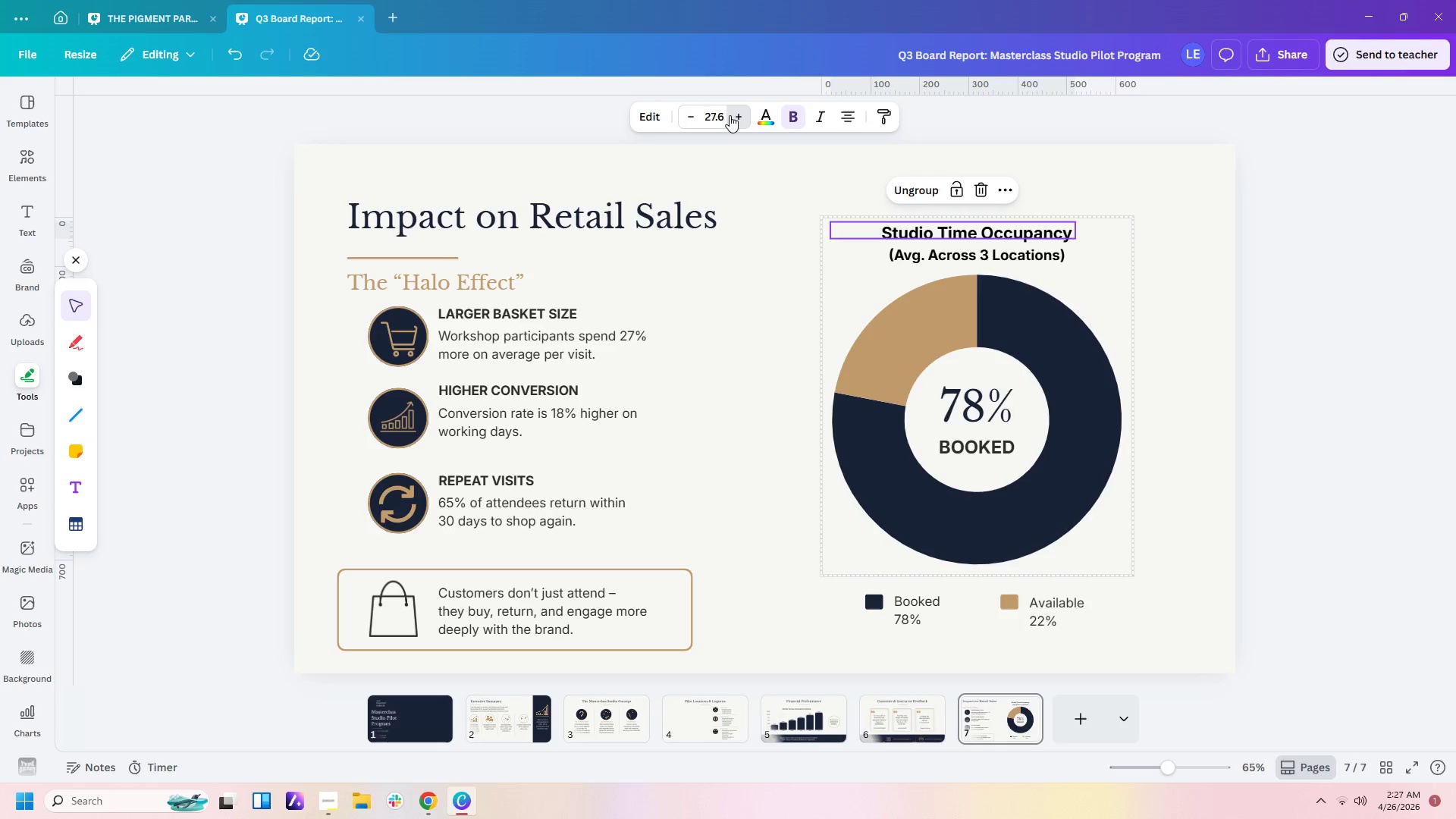 
left_click([726, 115])
 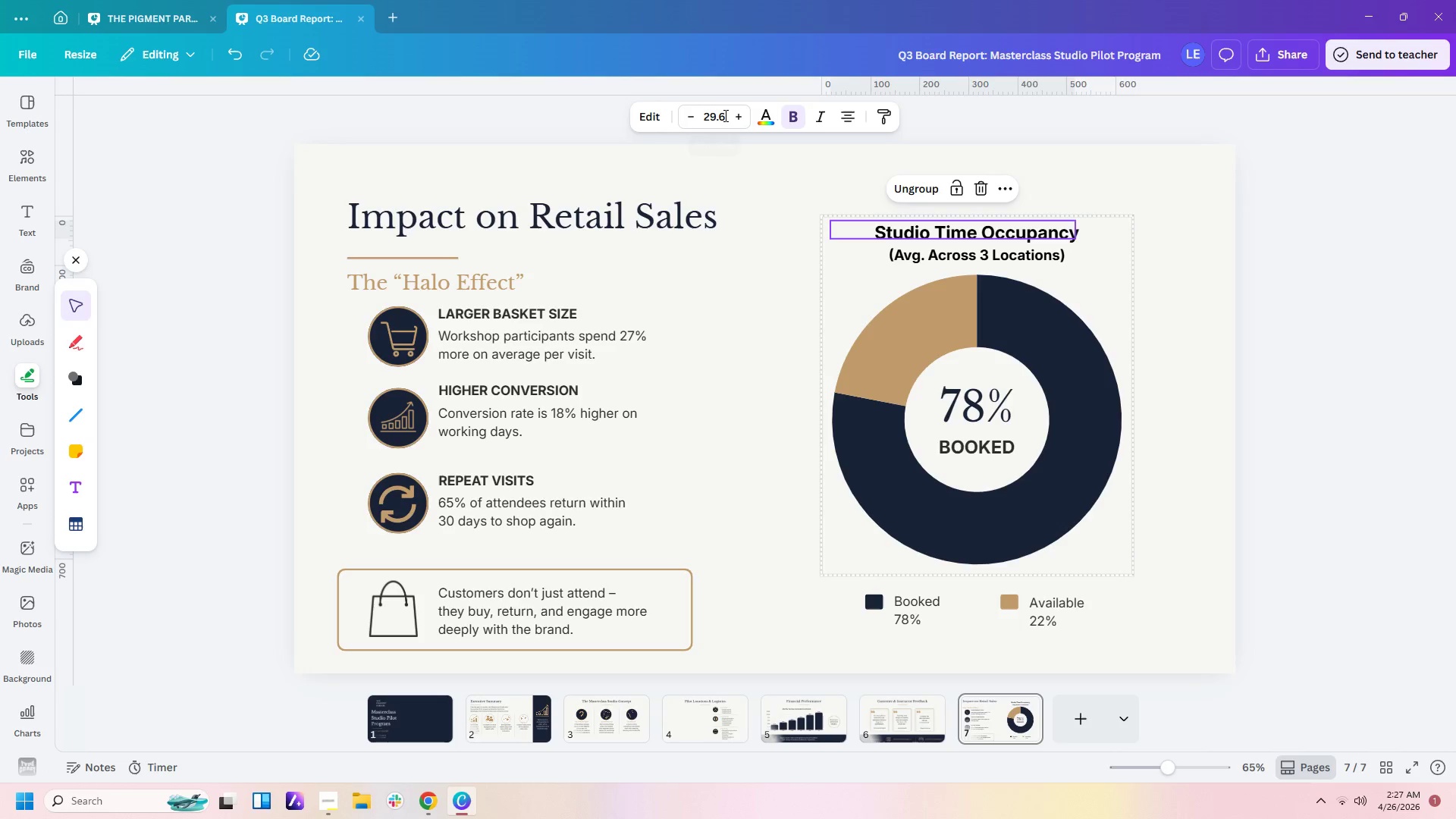 
left_click_drag(start_coordinate=[724, 115], to_coordinate=[702, 118])
 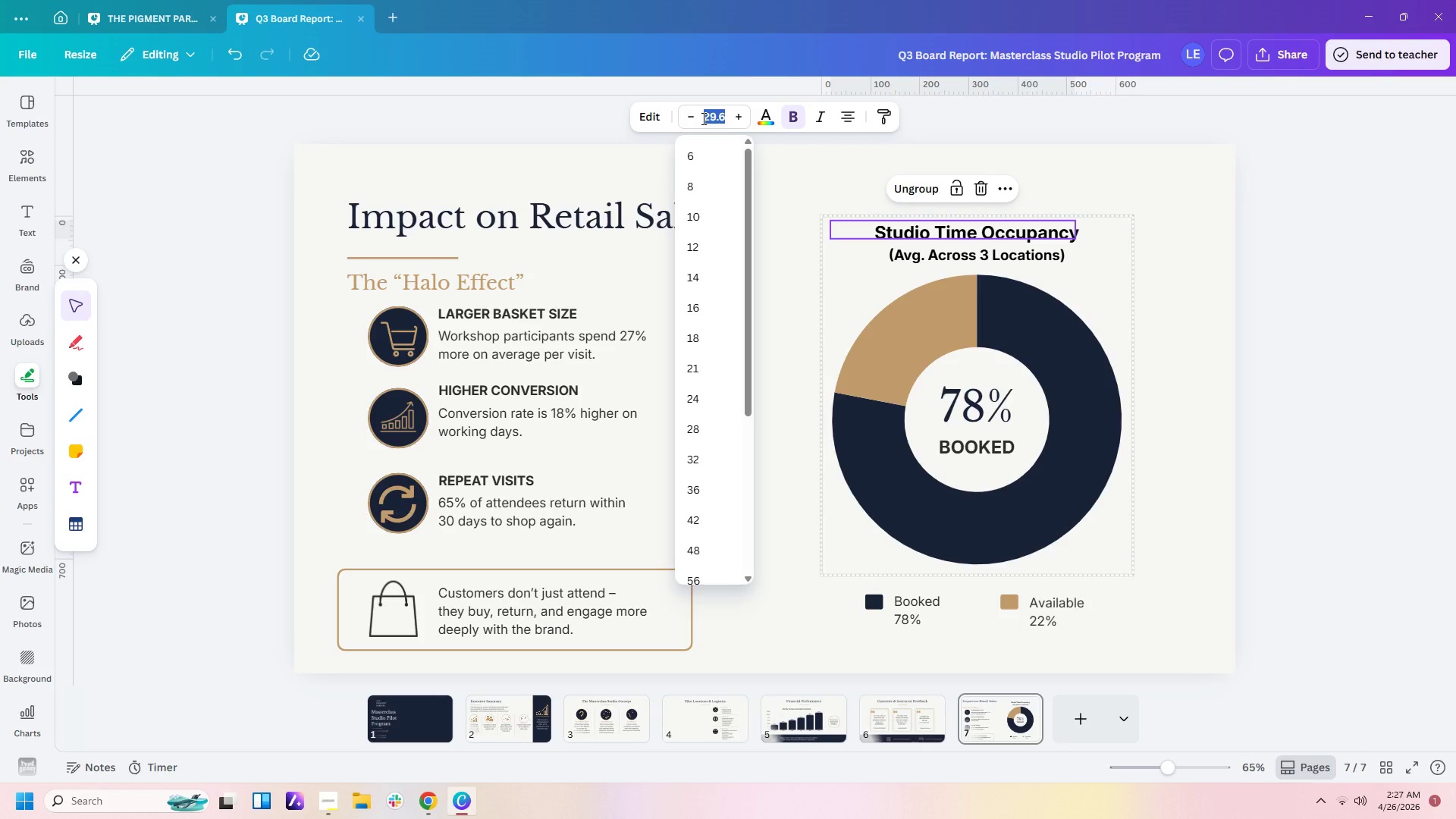 
key(Numpad2)
 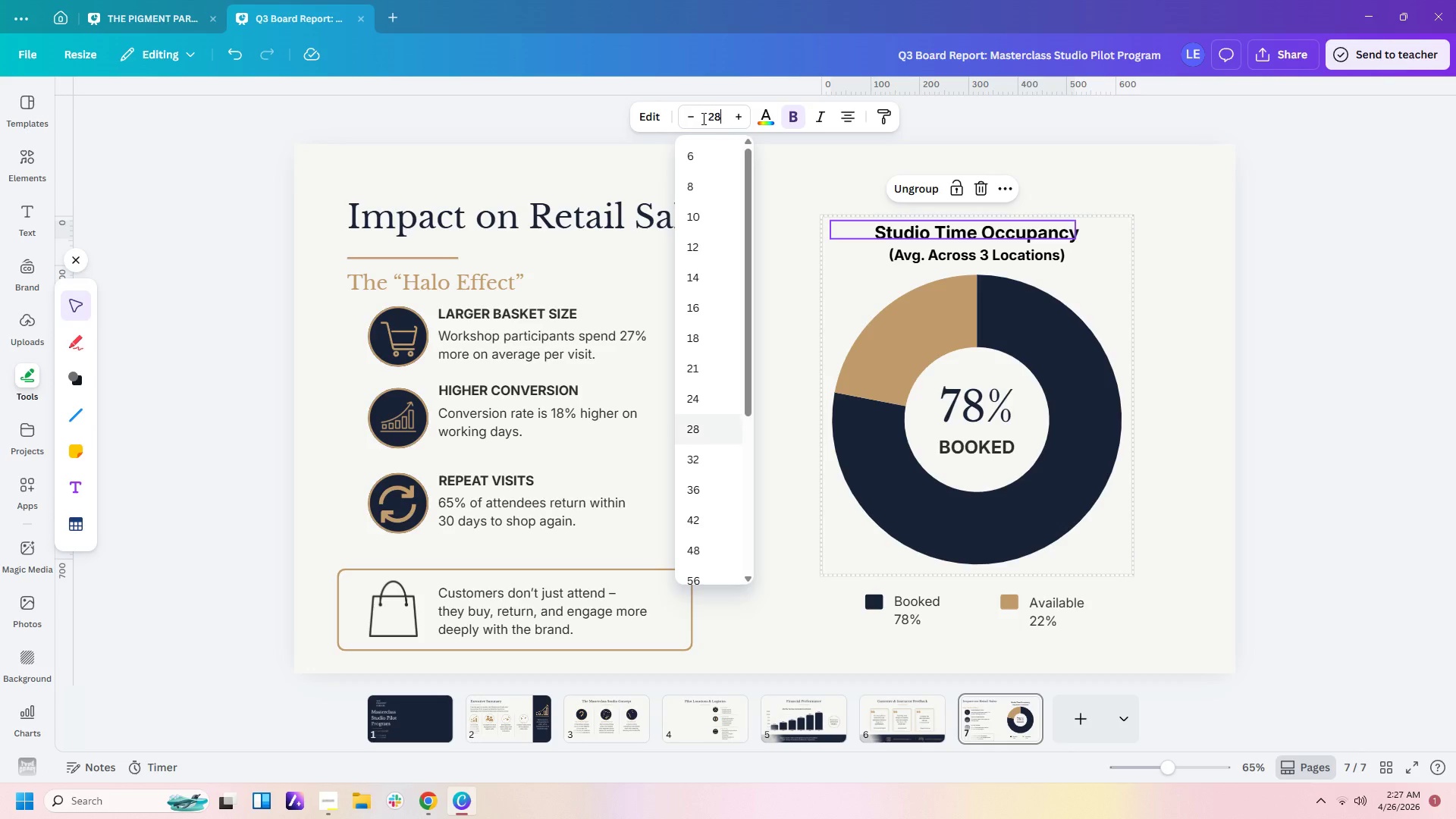 
key(Numpad8)
 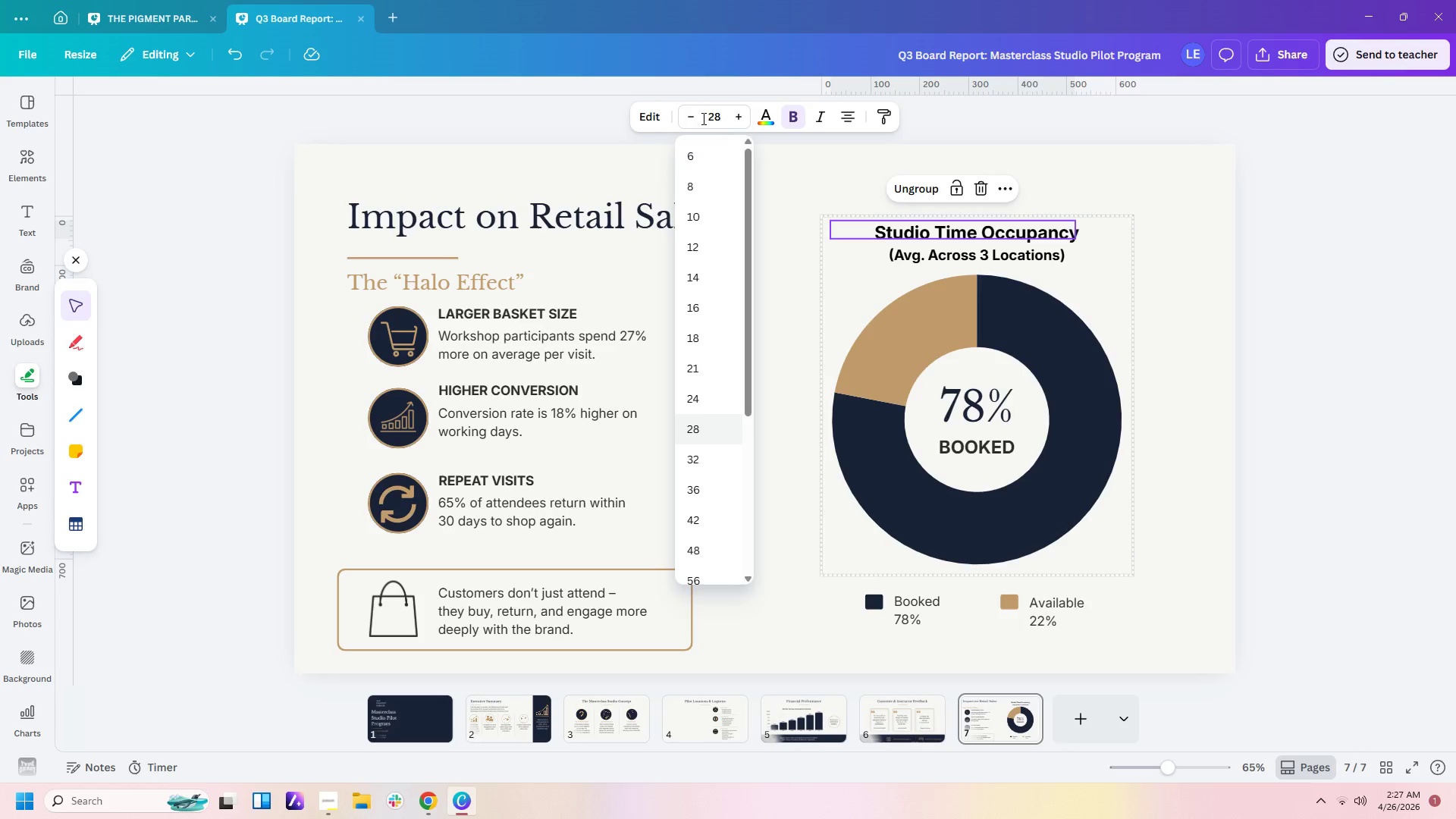 
key(Enter)
 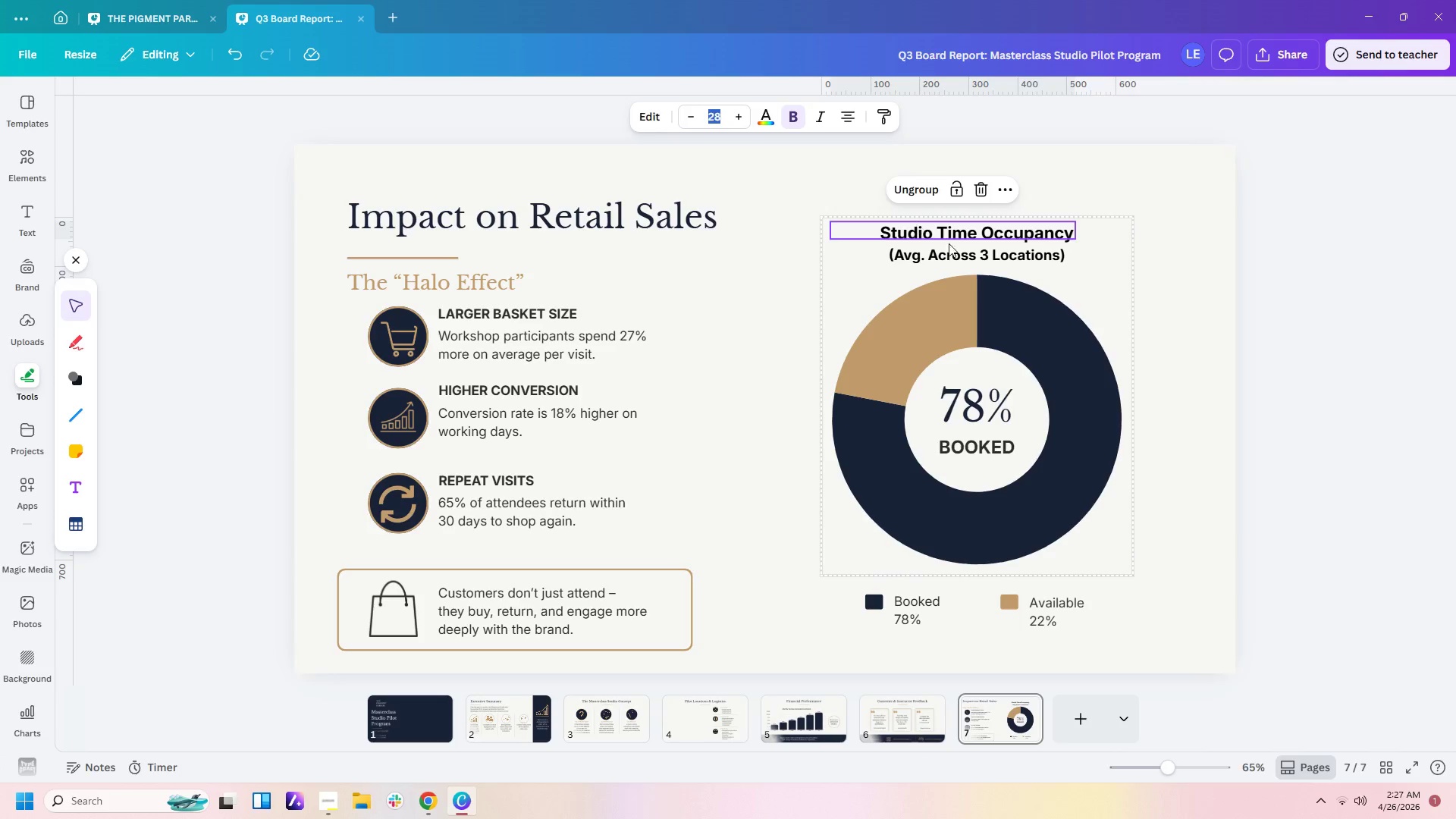 
left_click([949, 260])
 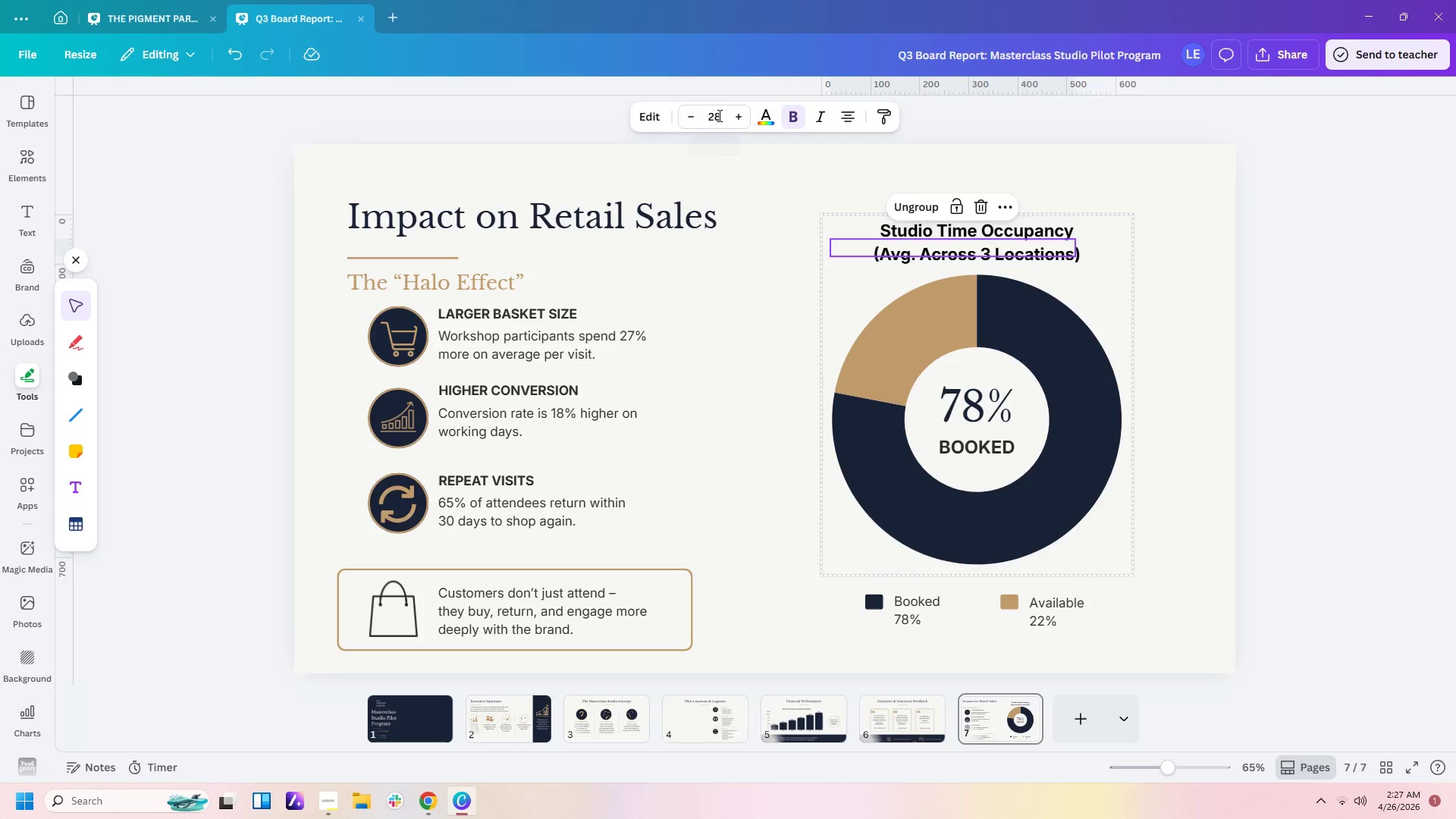 
left_click_drag(start_coordinate=[718, 115], to_coordinate=[704, 115])
 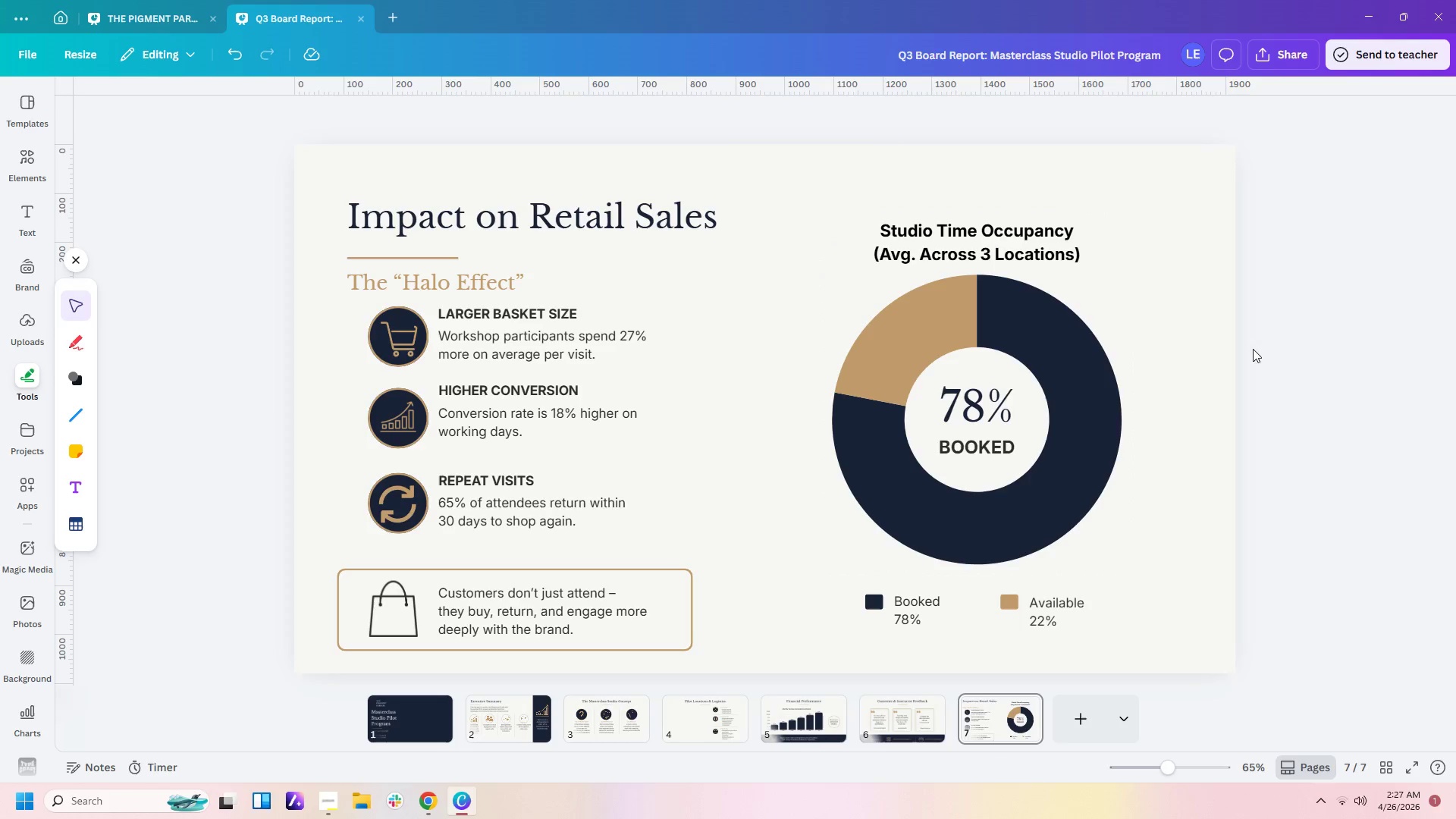 
double_click([1195, 357])
 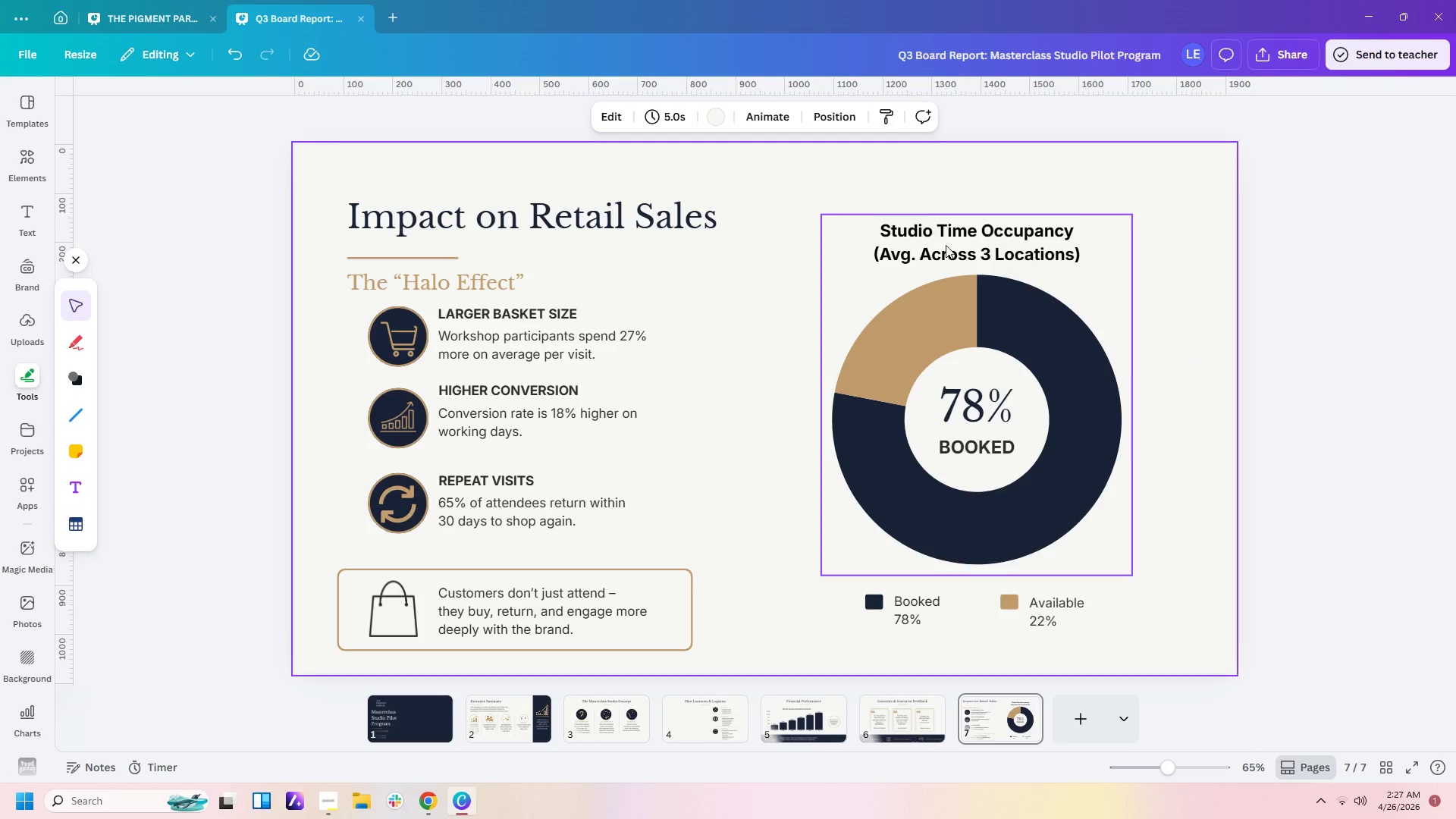 
left_click([955, 257])
 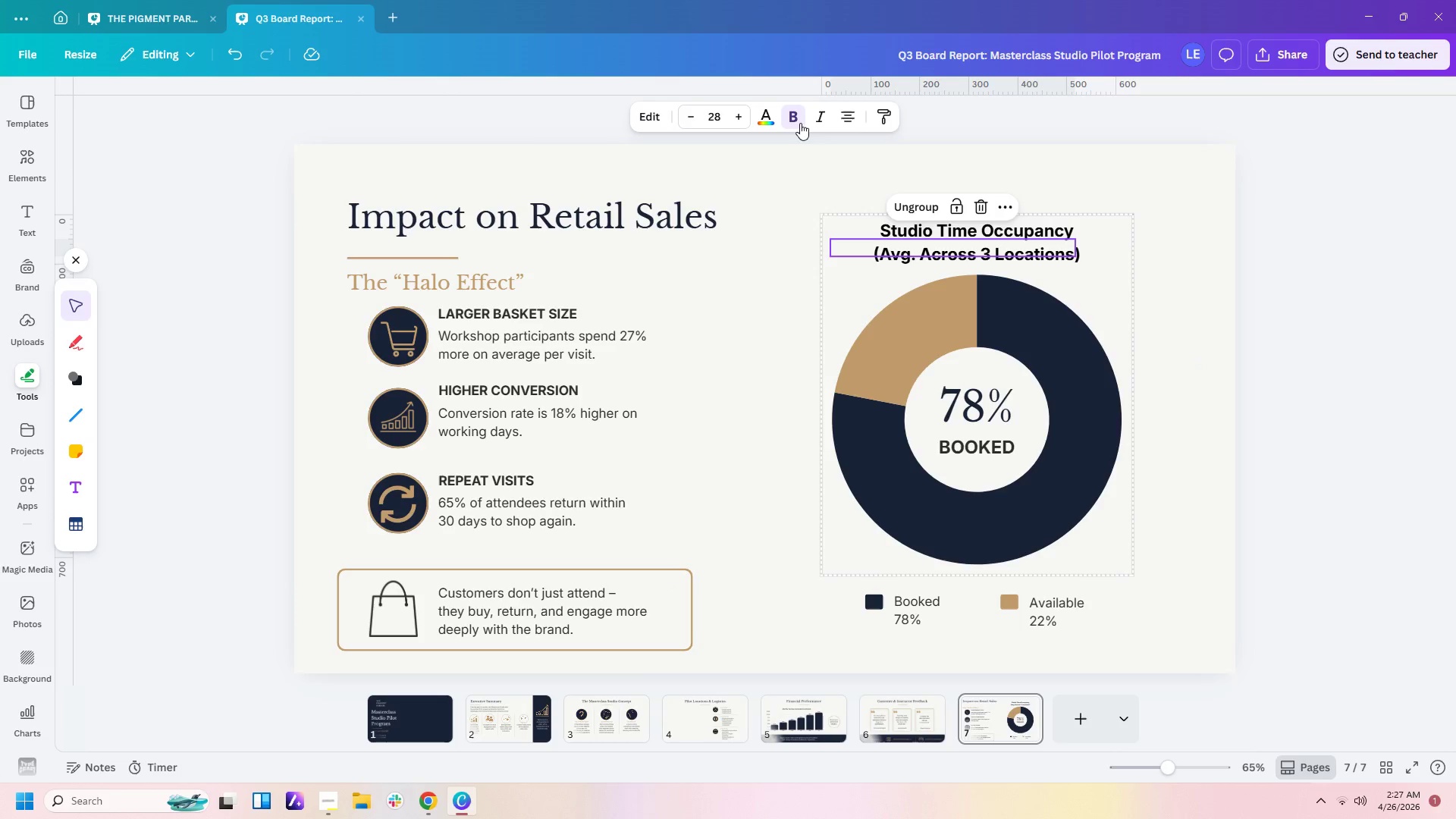 
left_click([795, 121])
 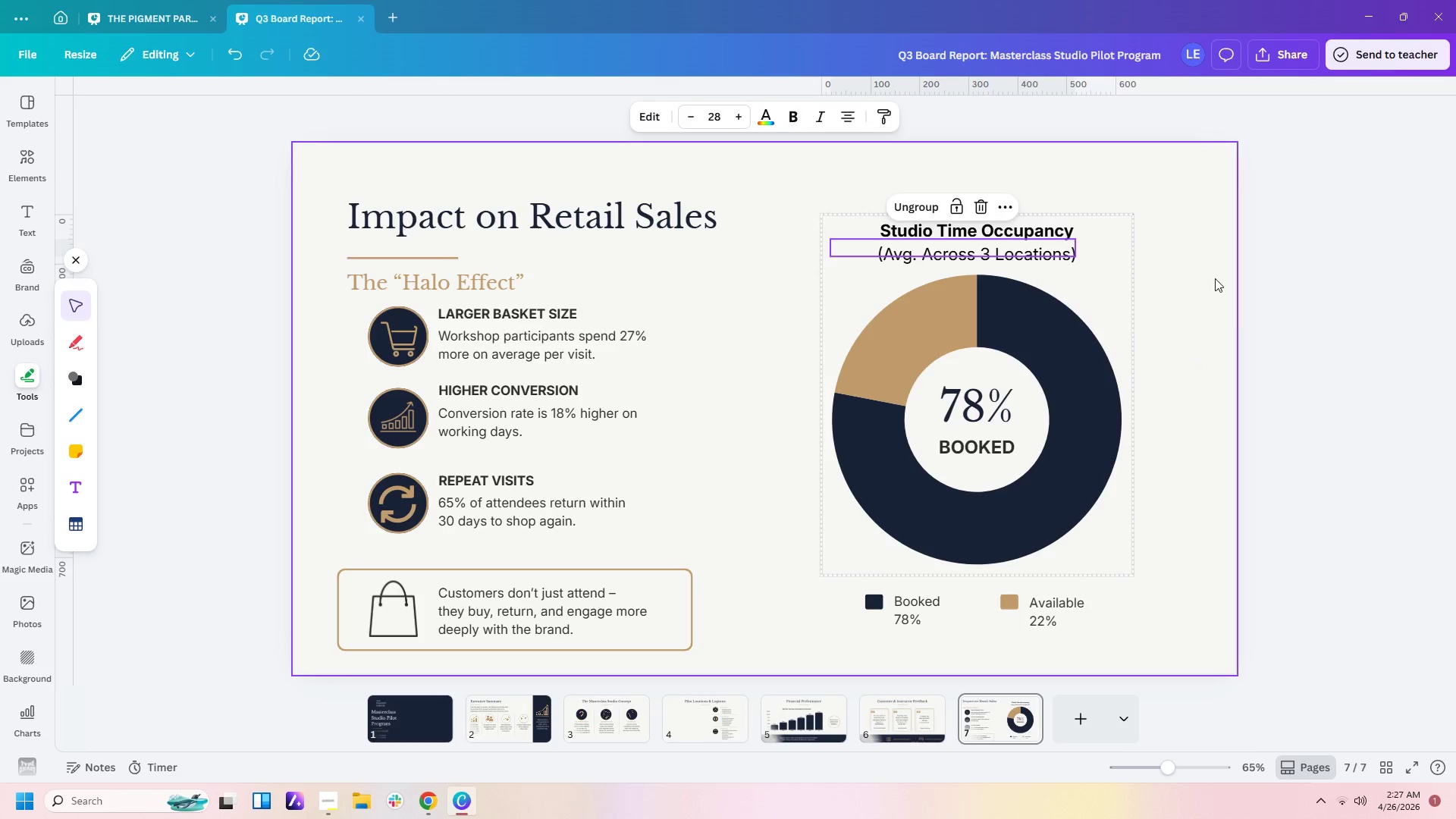 
left_click([1232, 331])
 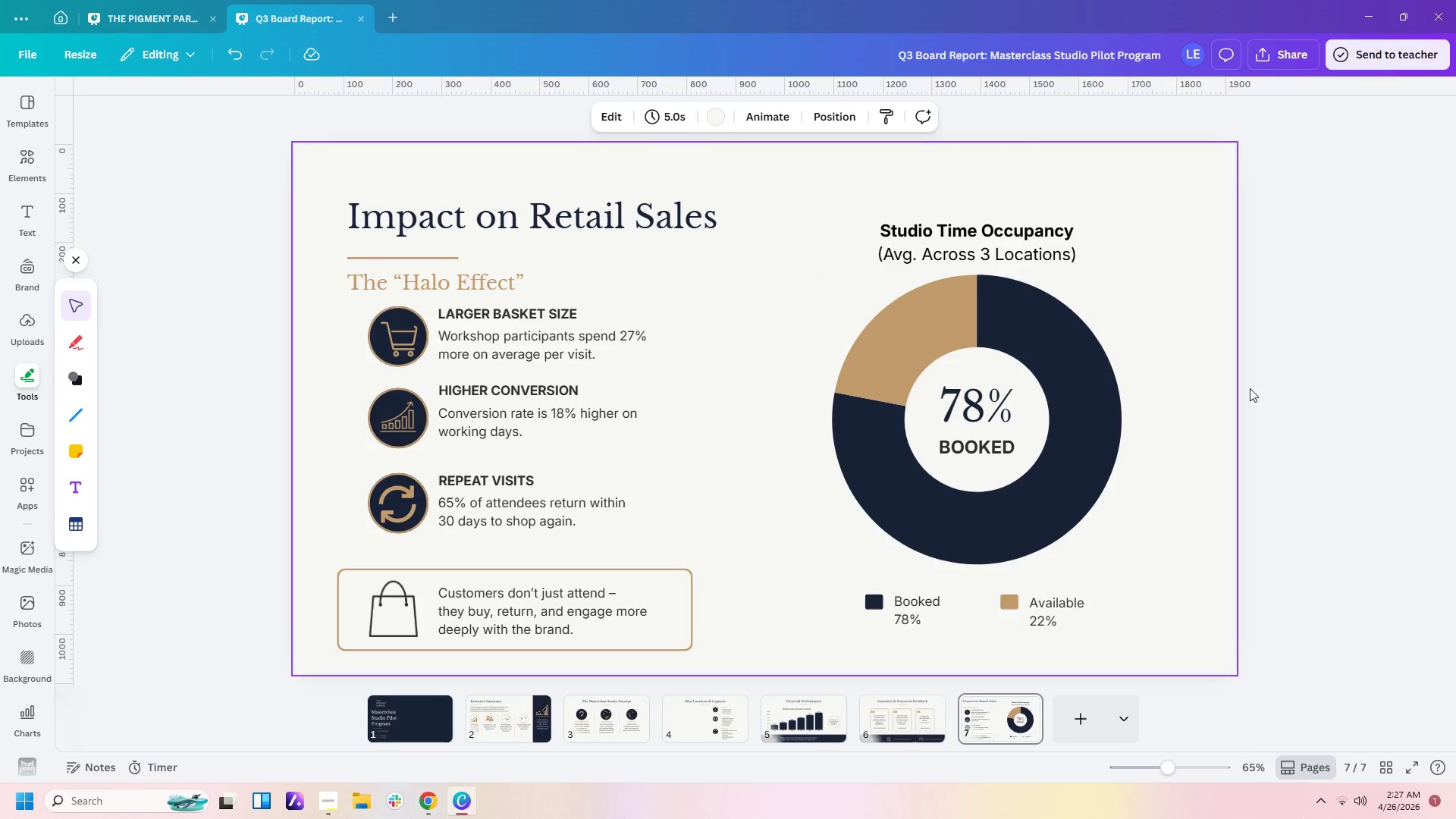 
left_click([1053, 256])
 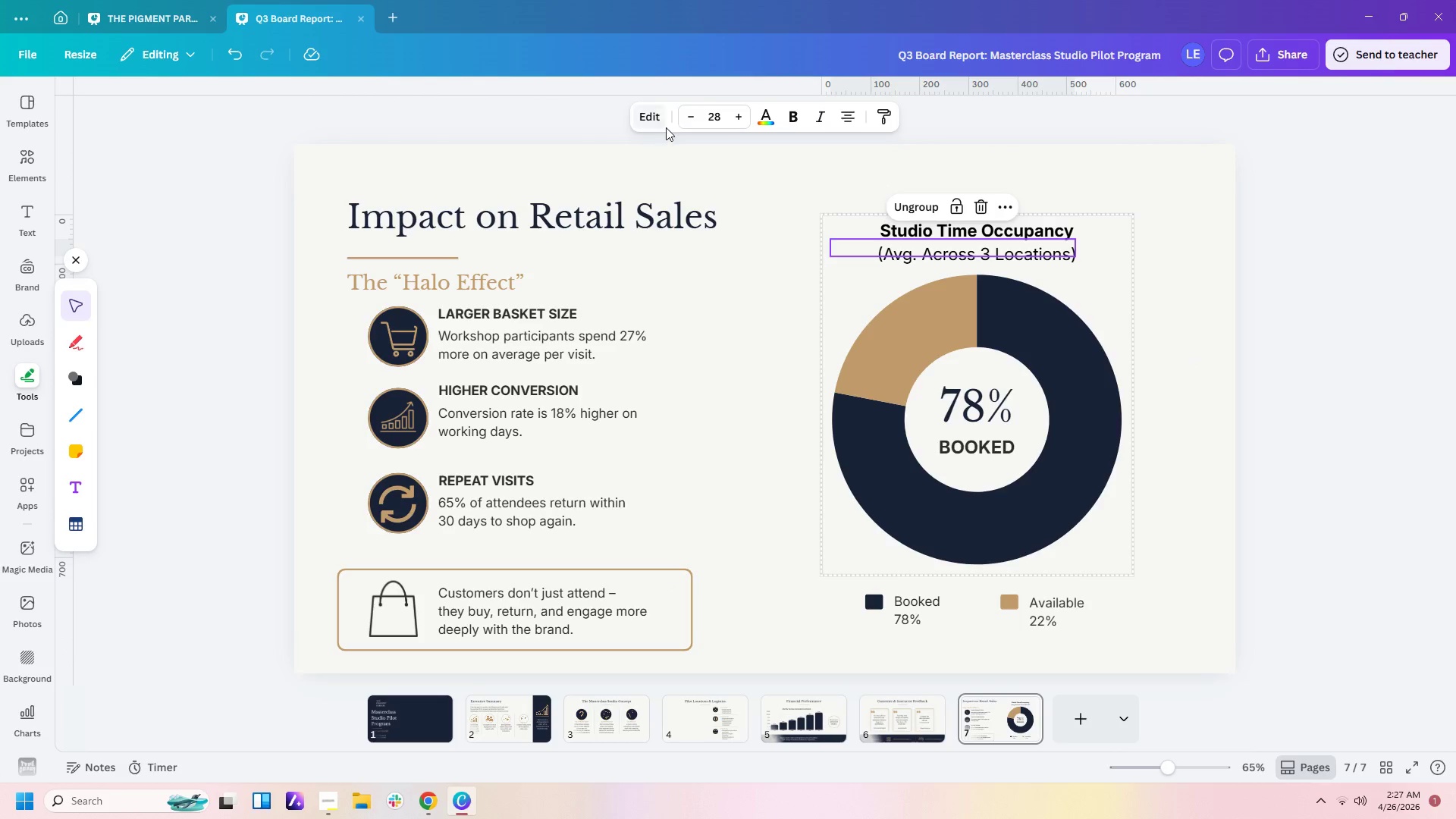 
left_click([689, 114])
 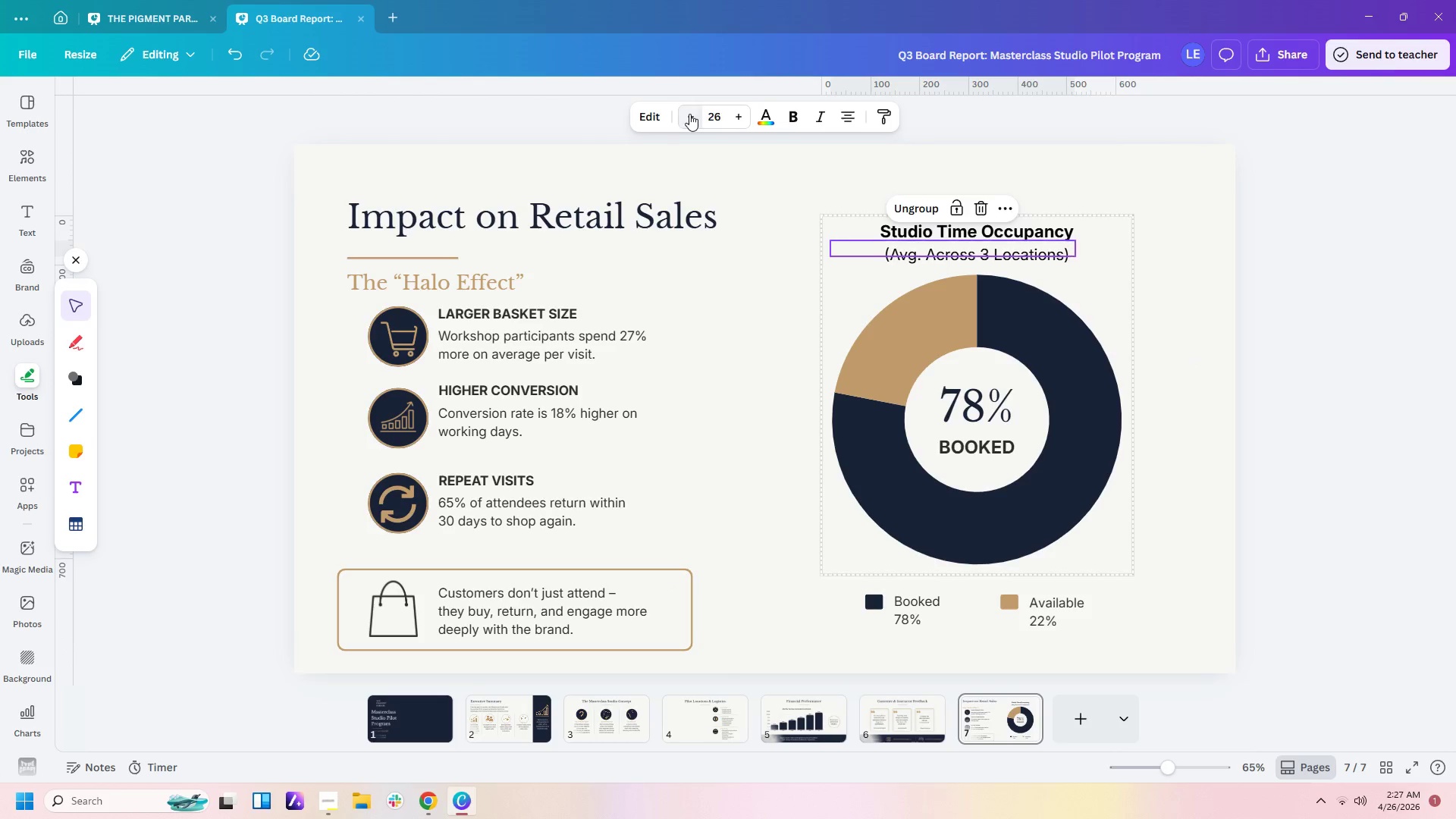 
double_click([689, 114])
 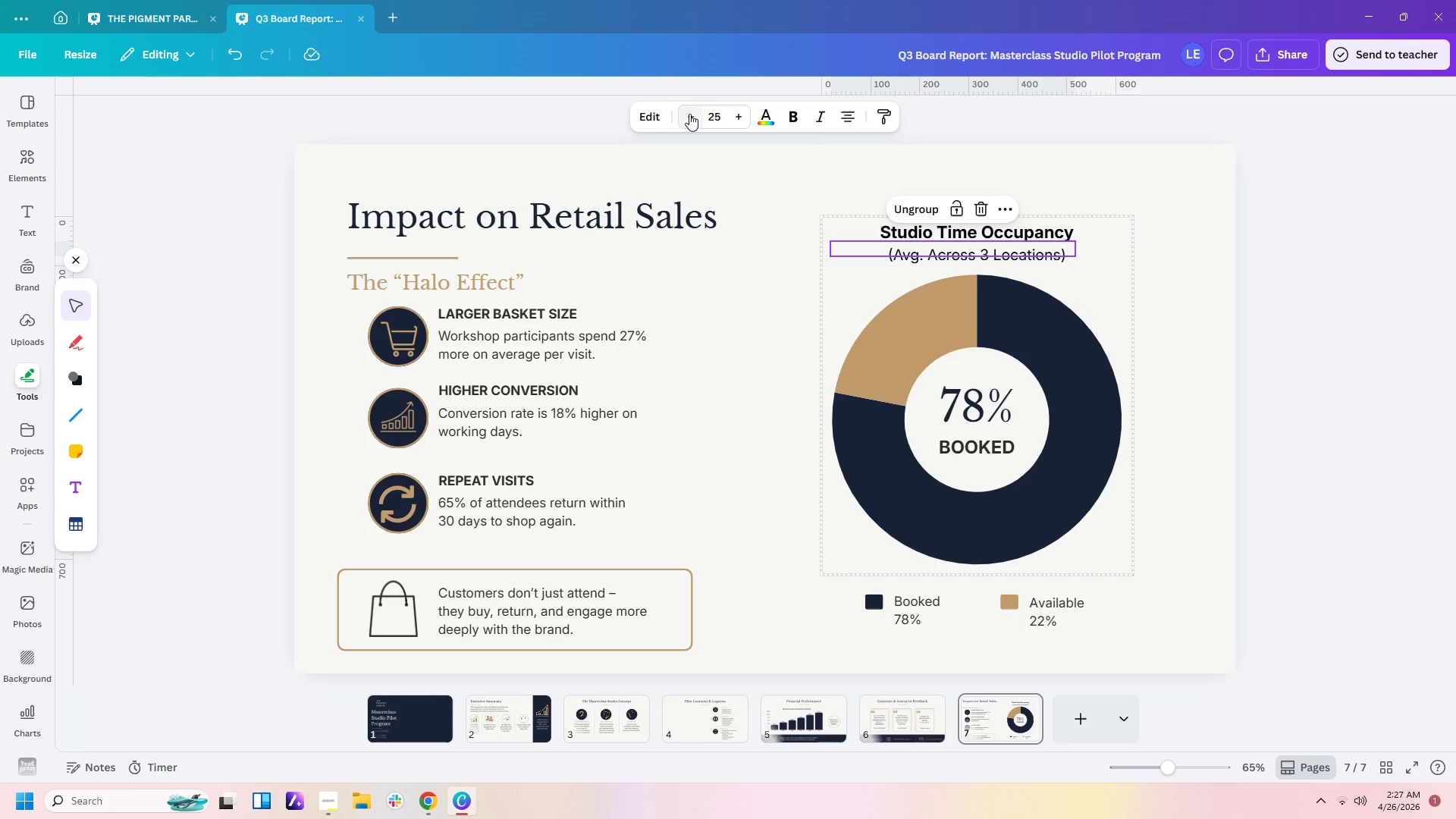 
left_click([689, 114])
 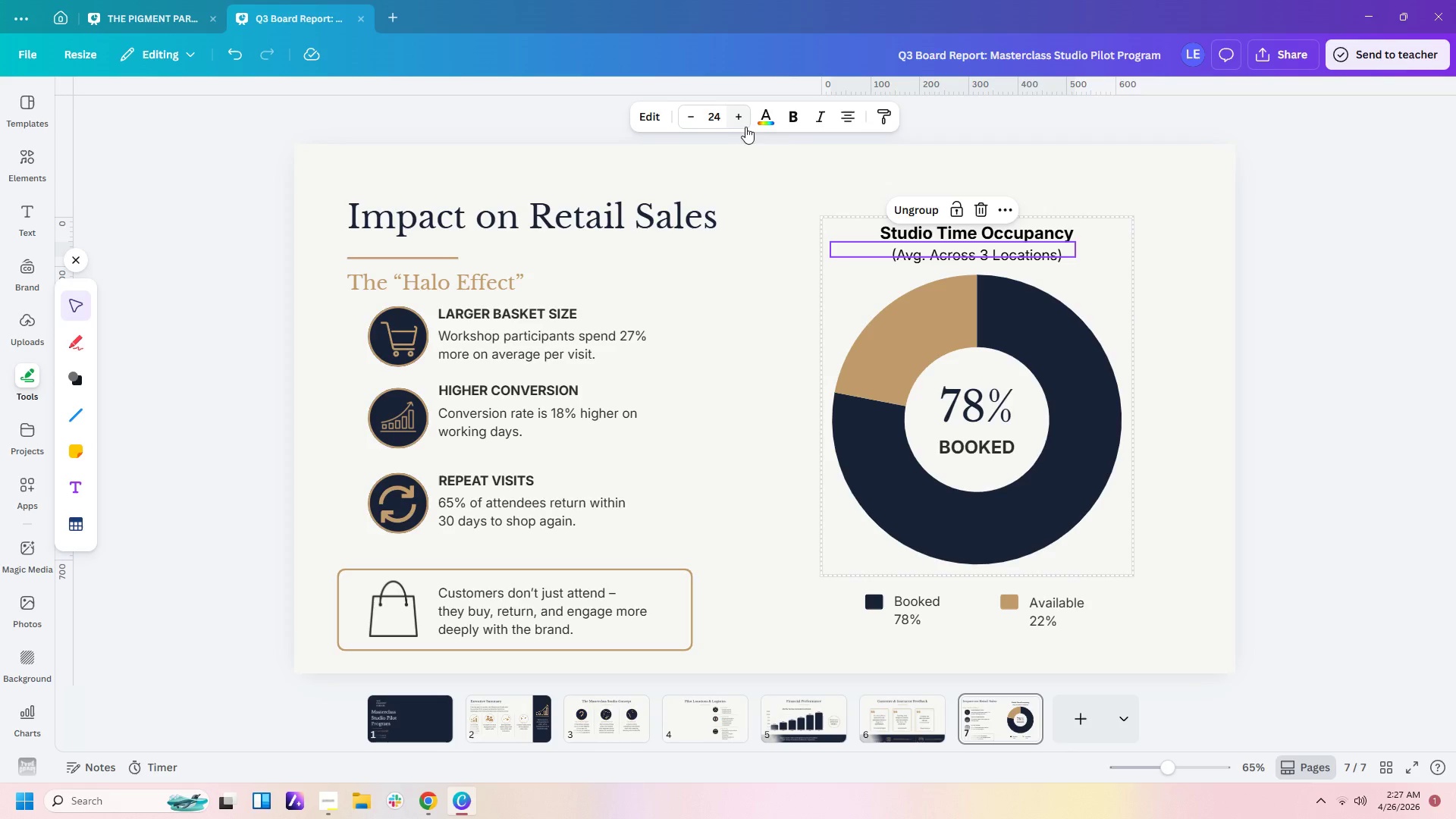 
left_click([746, 120])
 